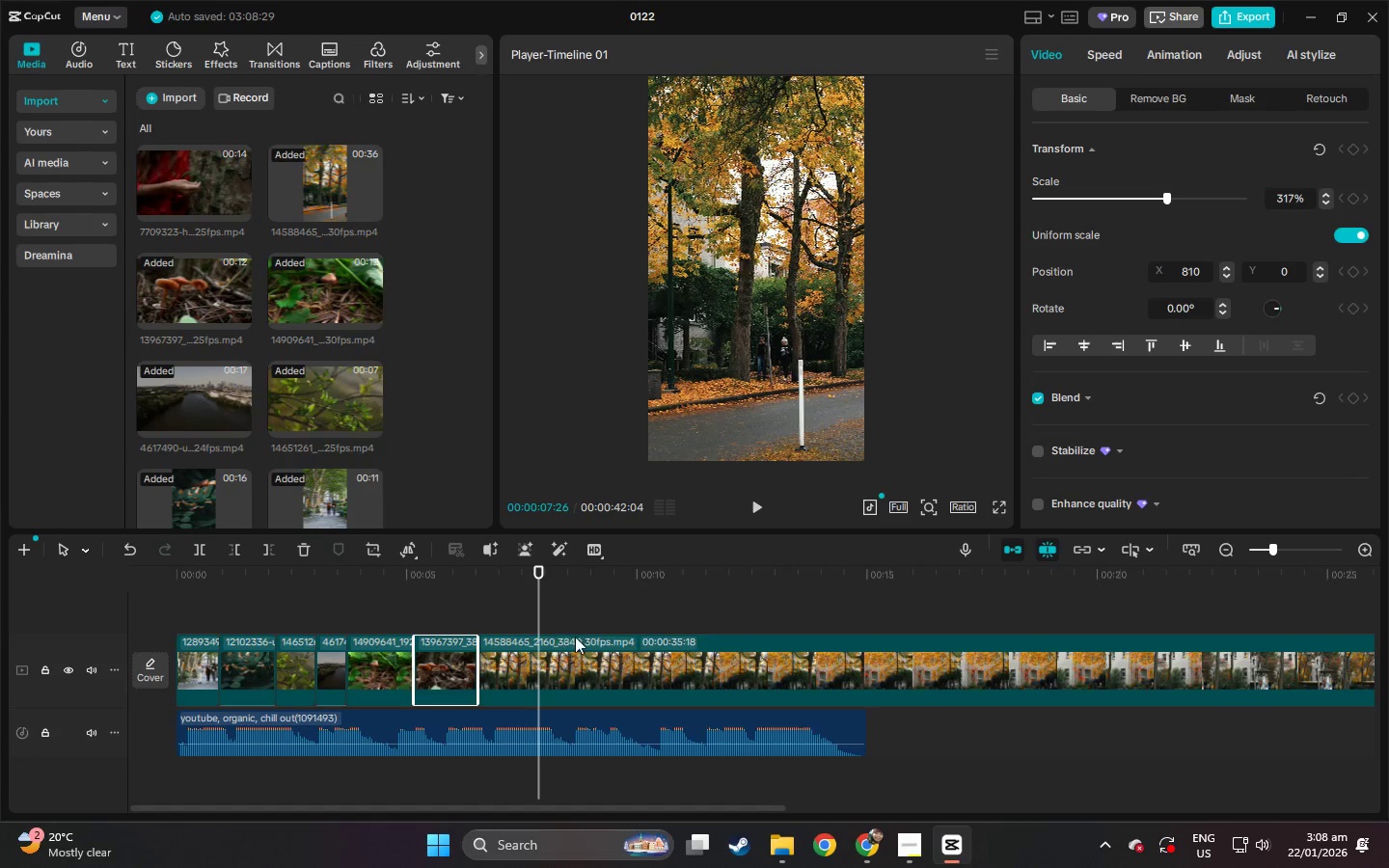 
key(Control+B)
 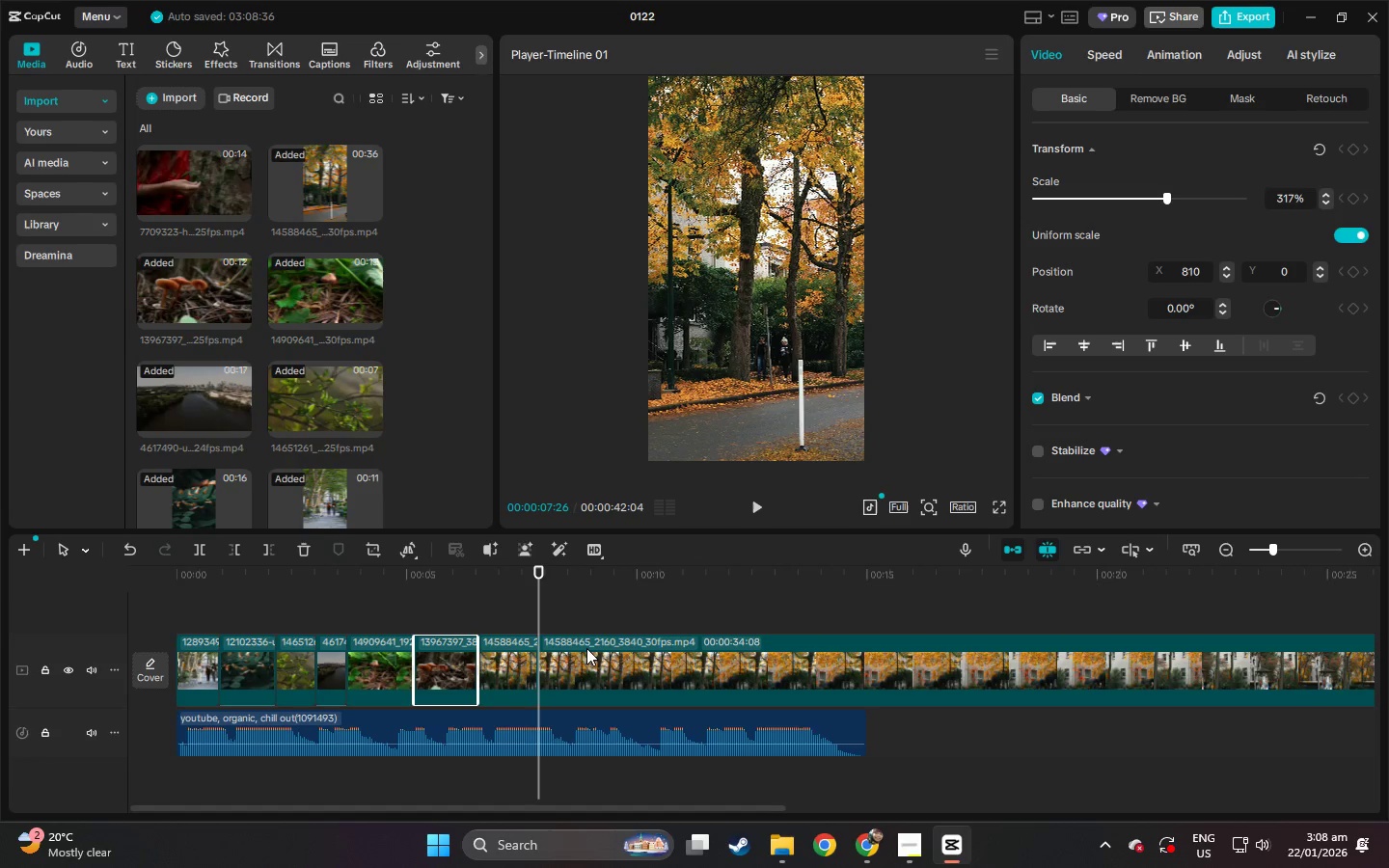 
left_click([586, 648])
 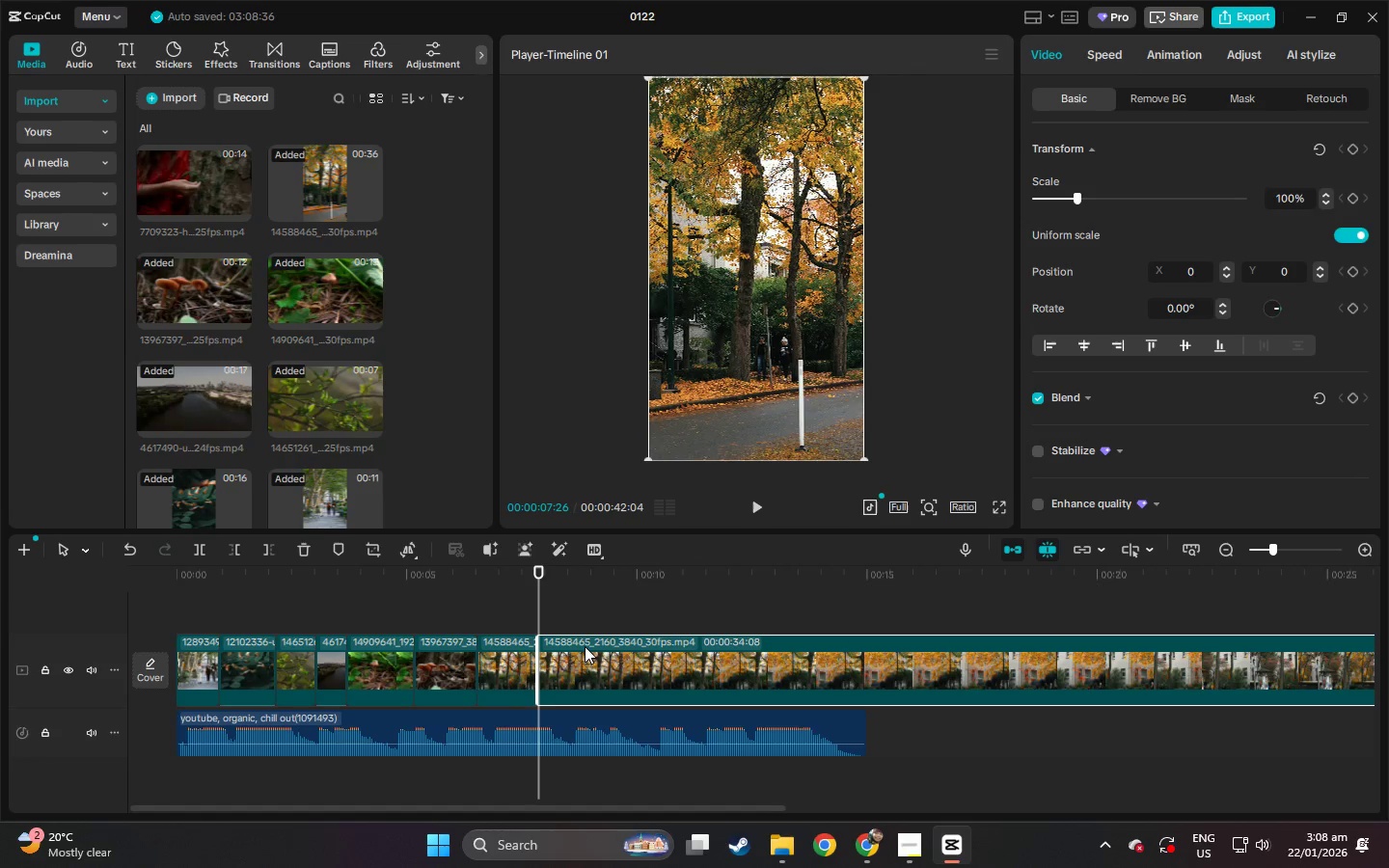 
key(Delete)
 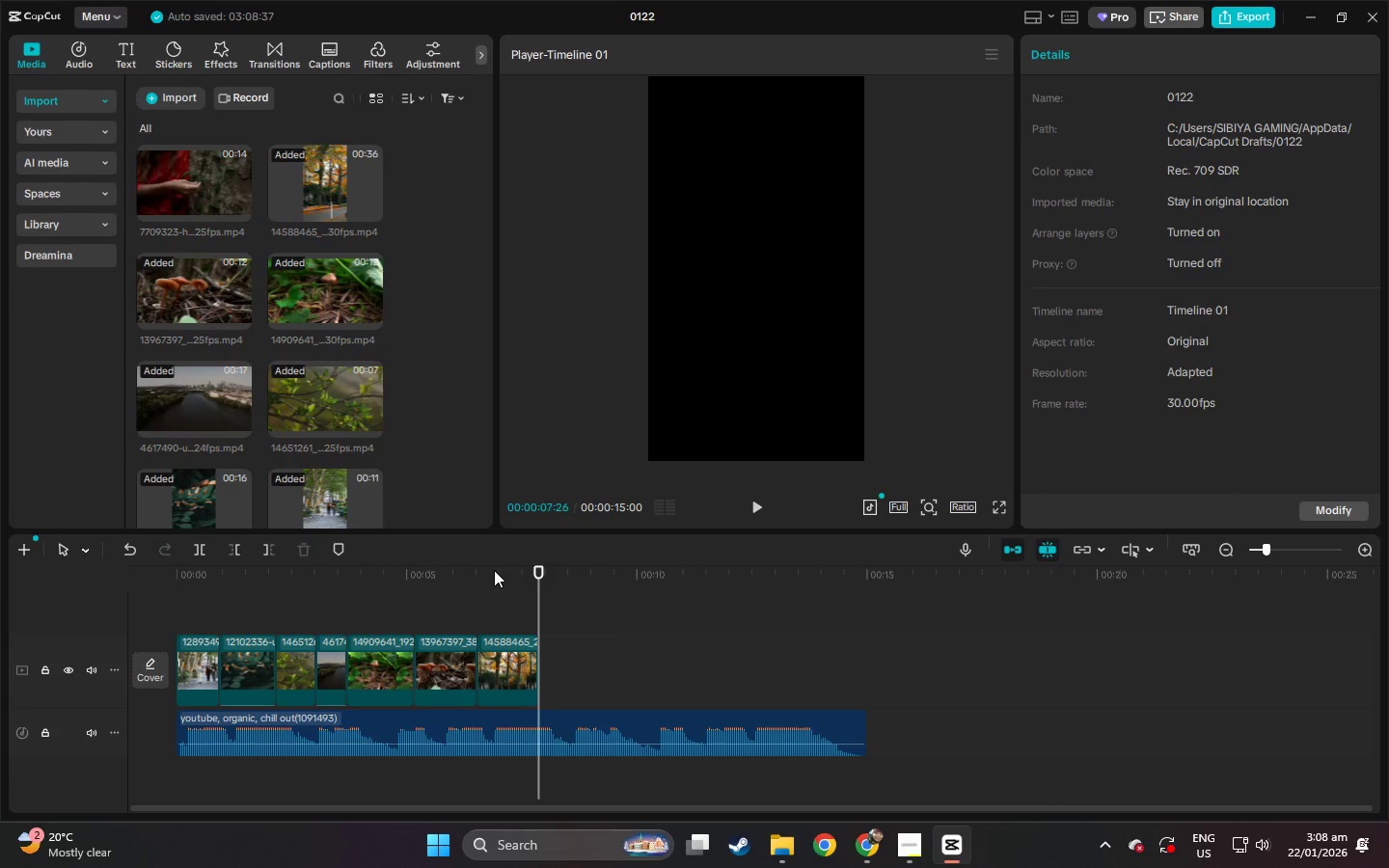 
key(Space)
 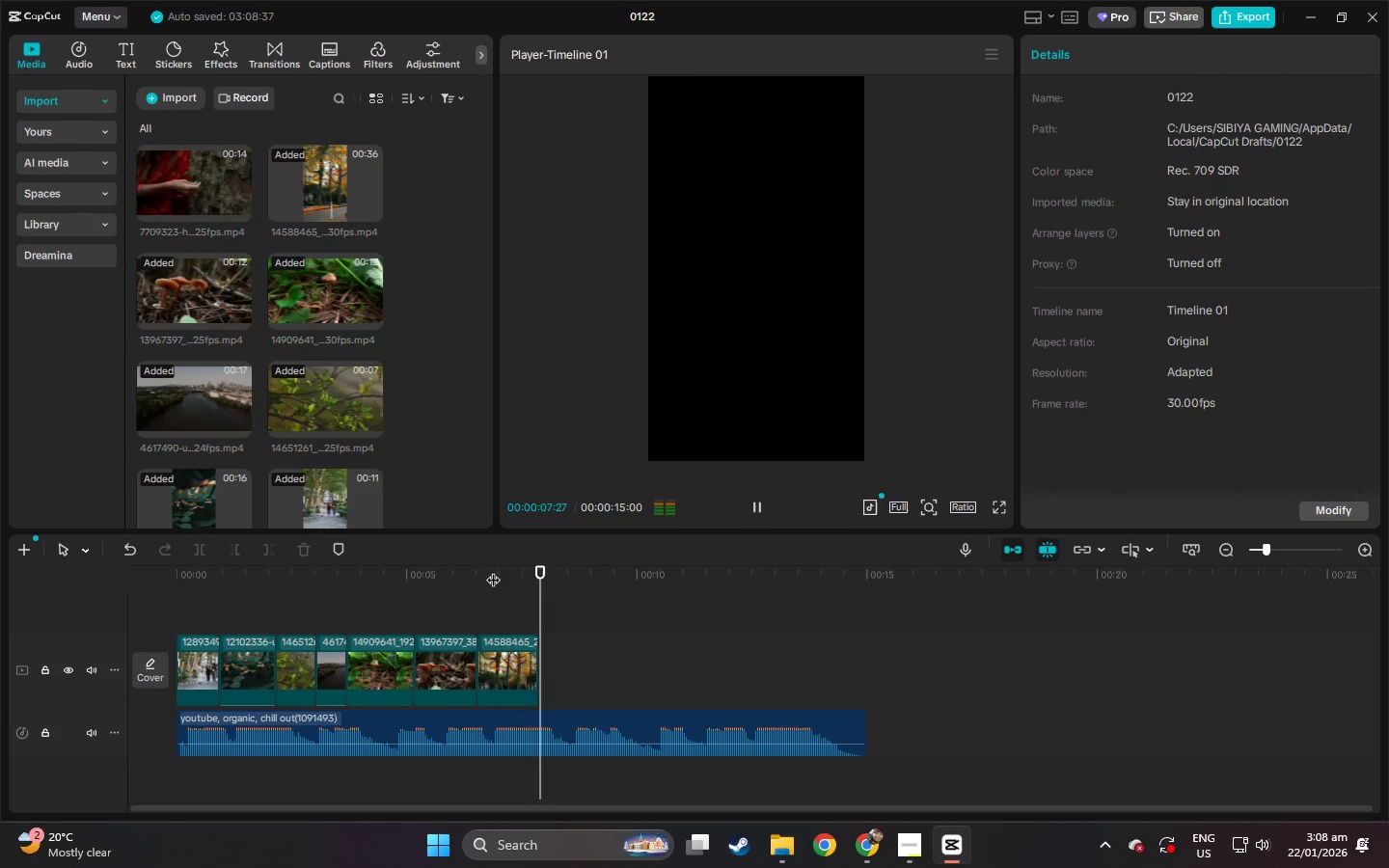 
key(Space)
 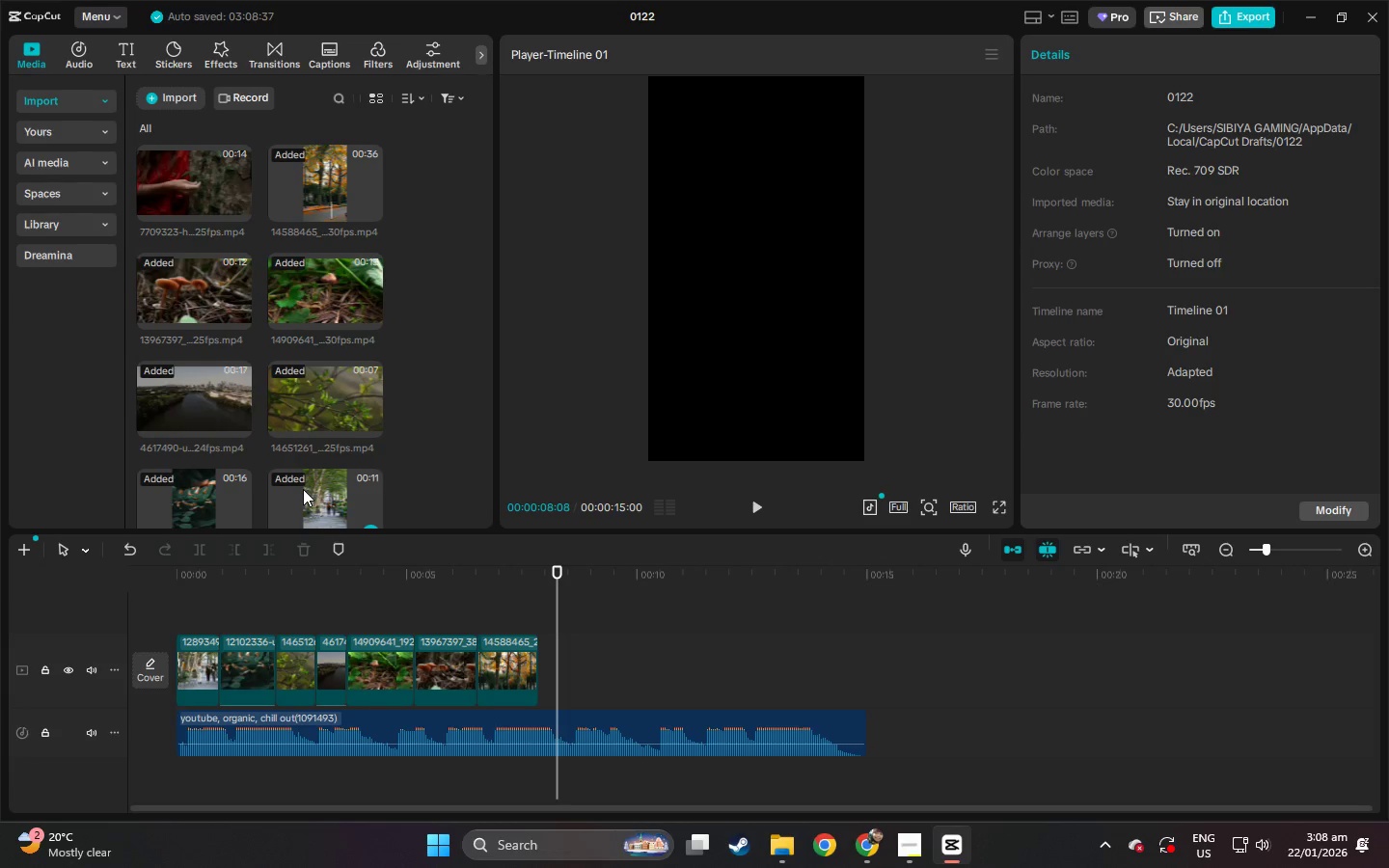 
left_click_drag(start_coordinate=[172, 180], to_coordinate=[551, 665])
 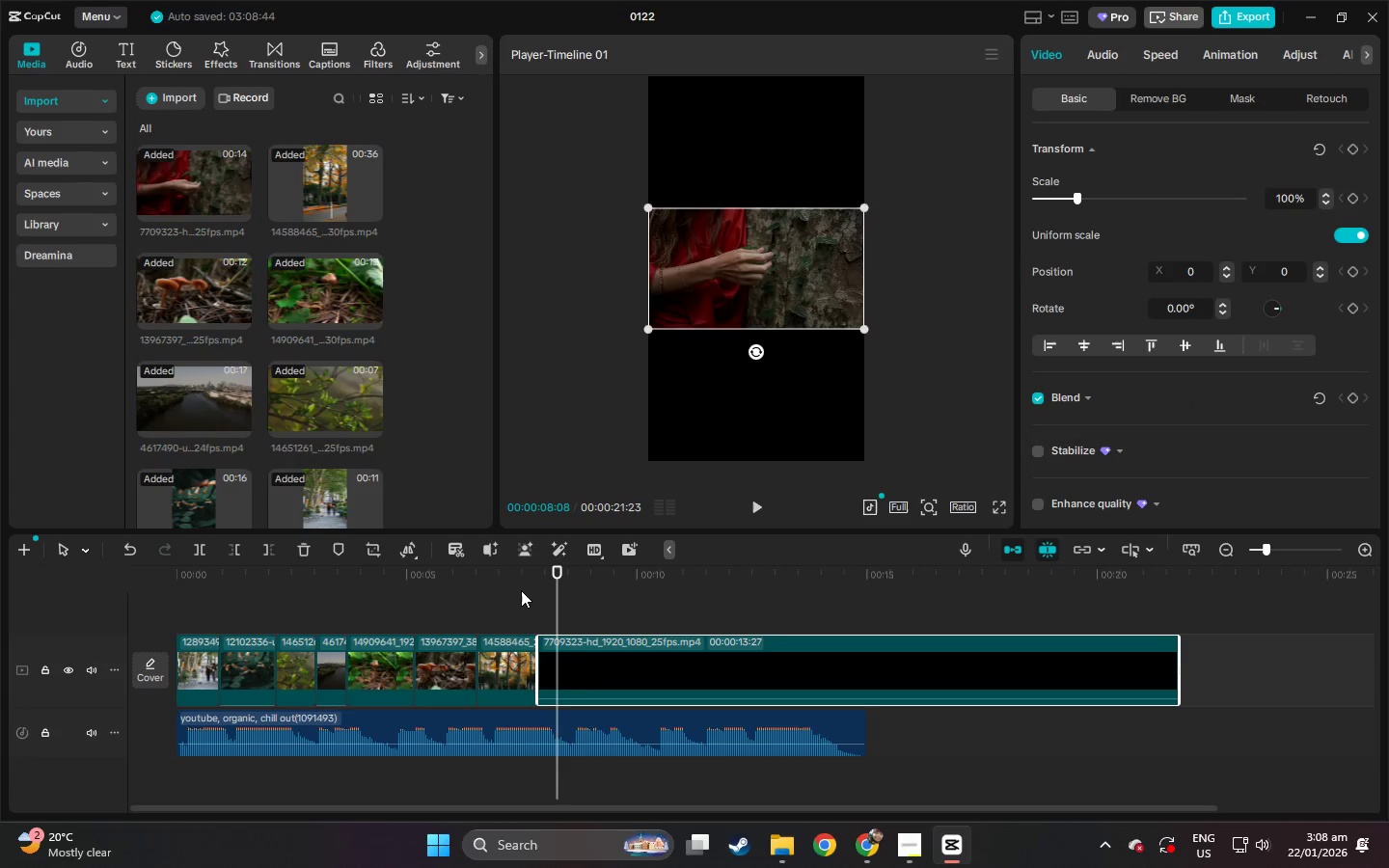 
left_click([518, 585])
 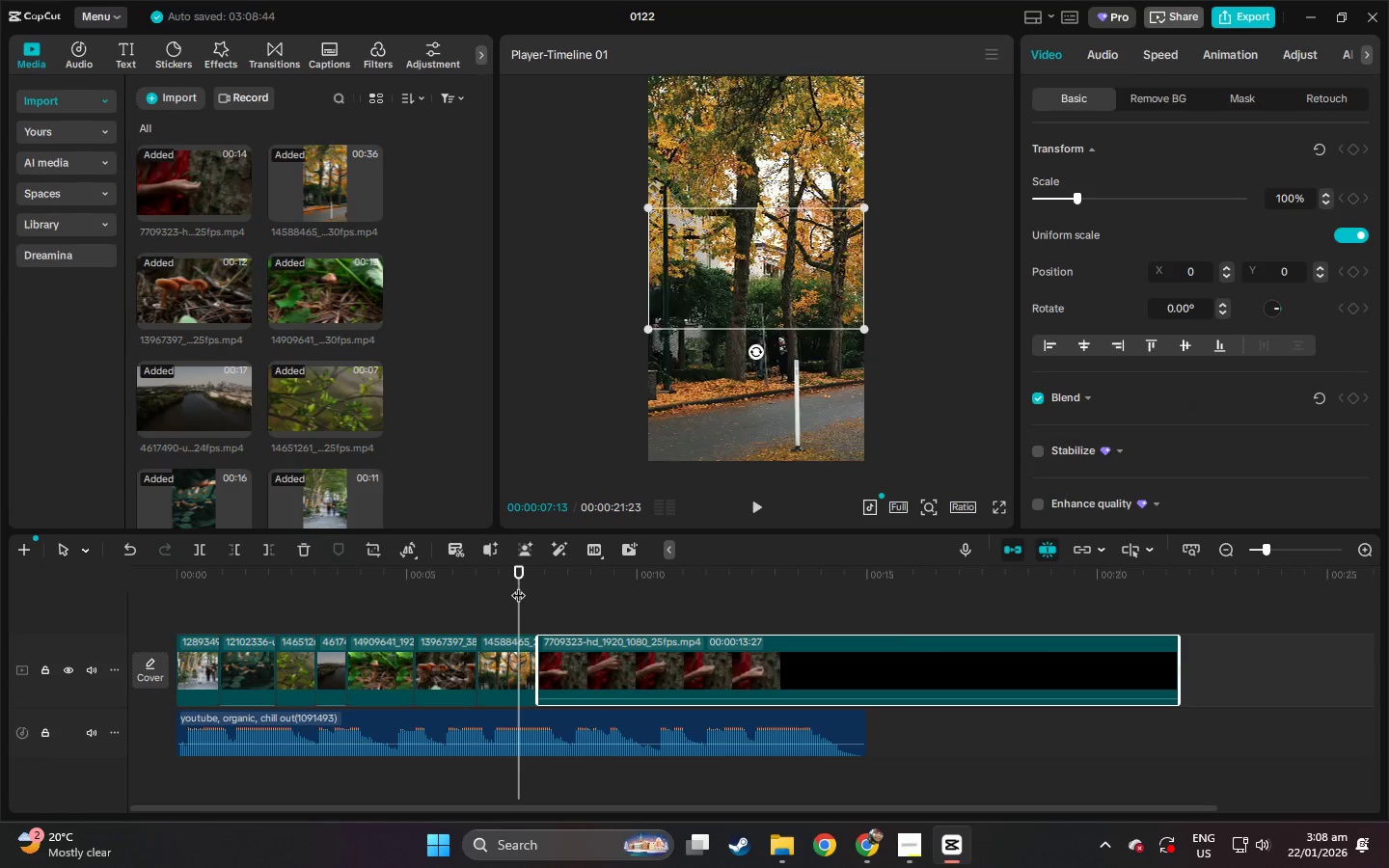 
key(Space)
 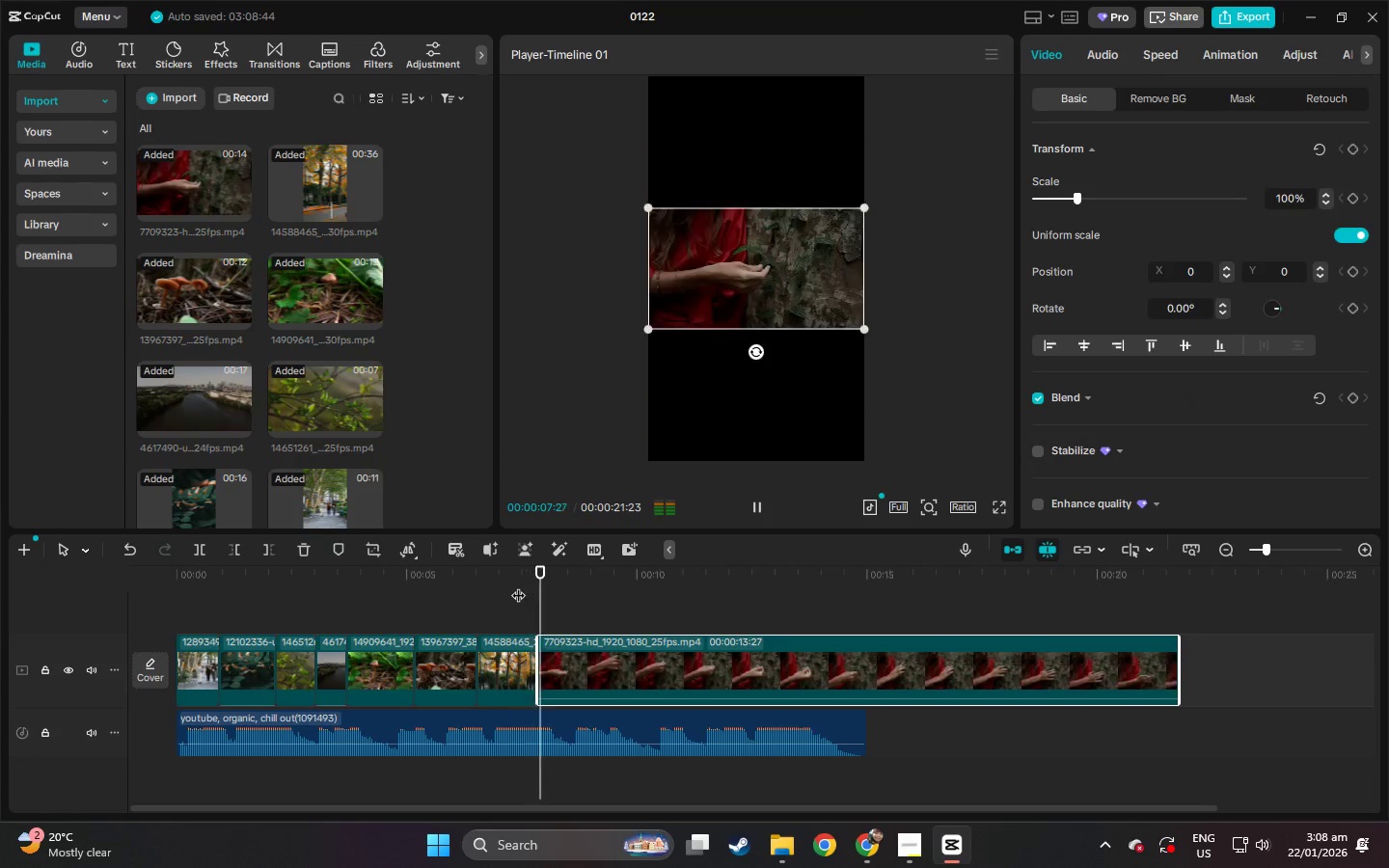 
key(Space)
 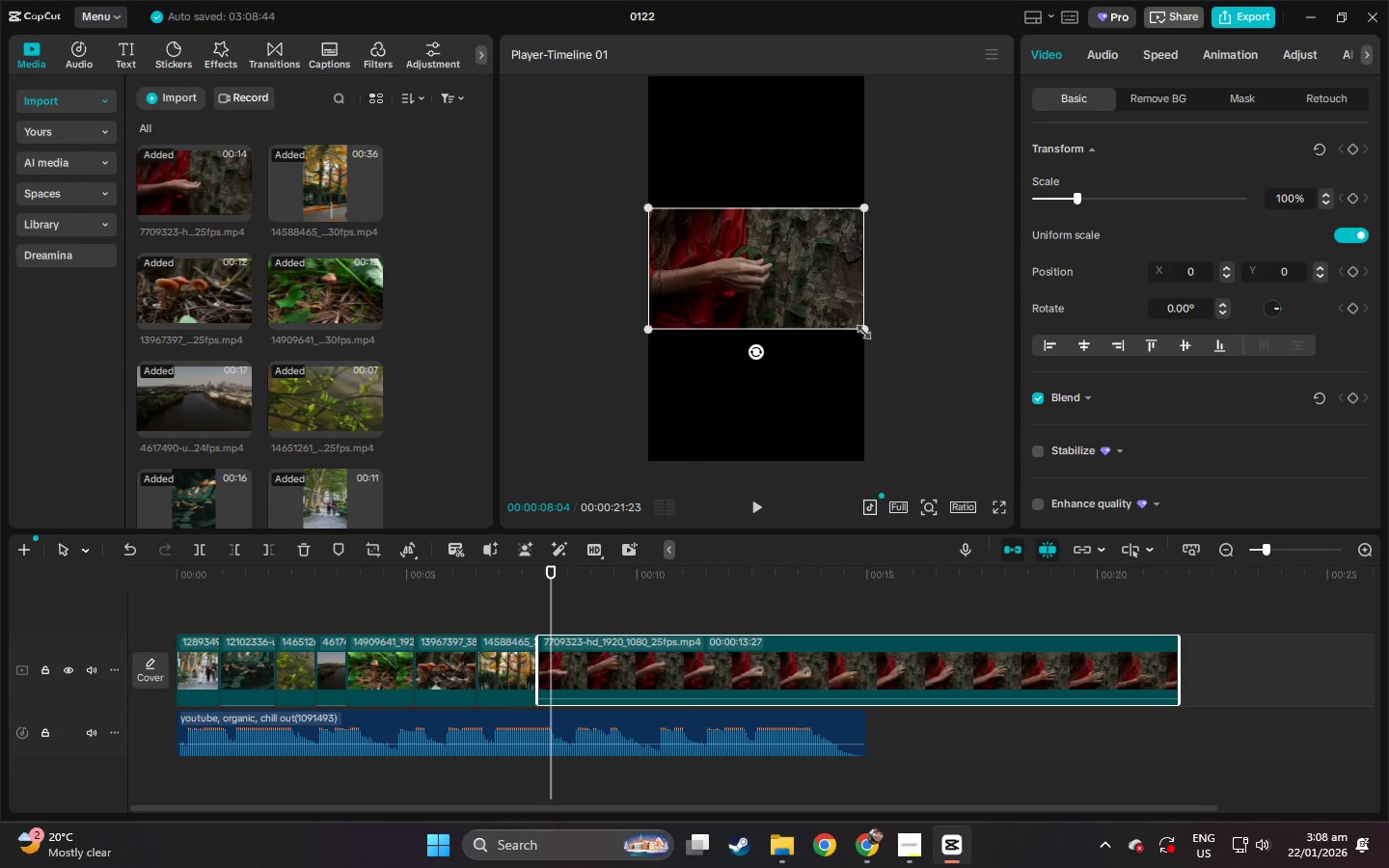 
left_click_drag(start_coordinate=[859, 329], to_coordinate=[1111, 669])
 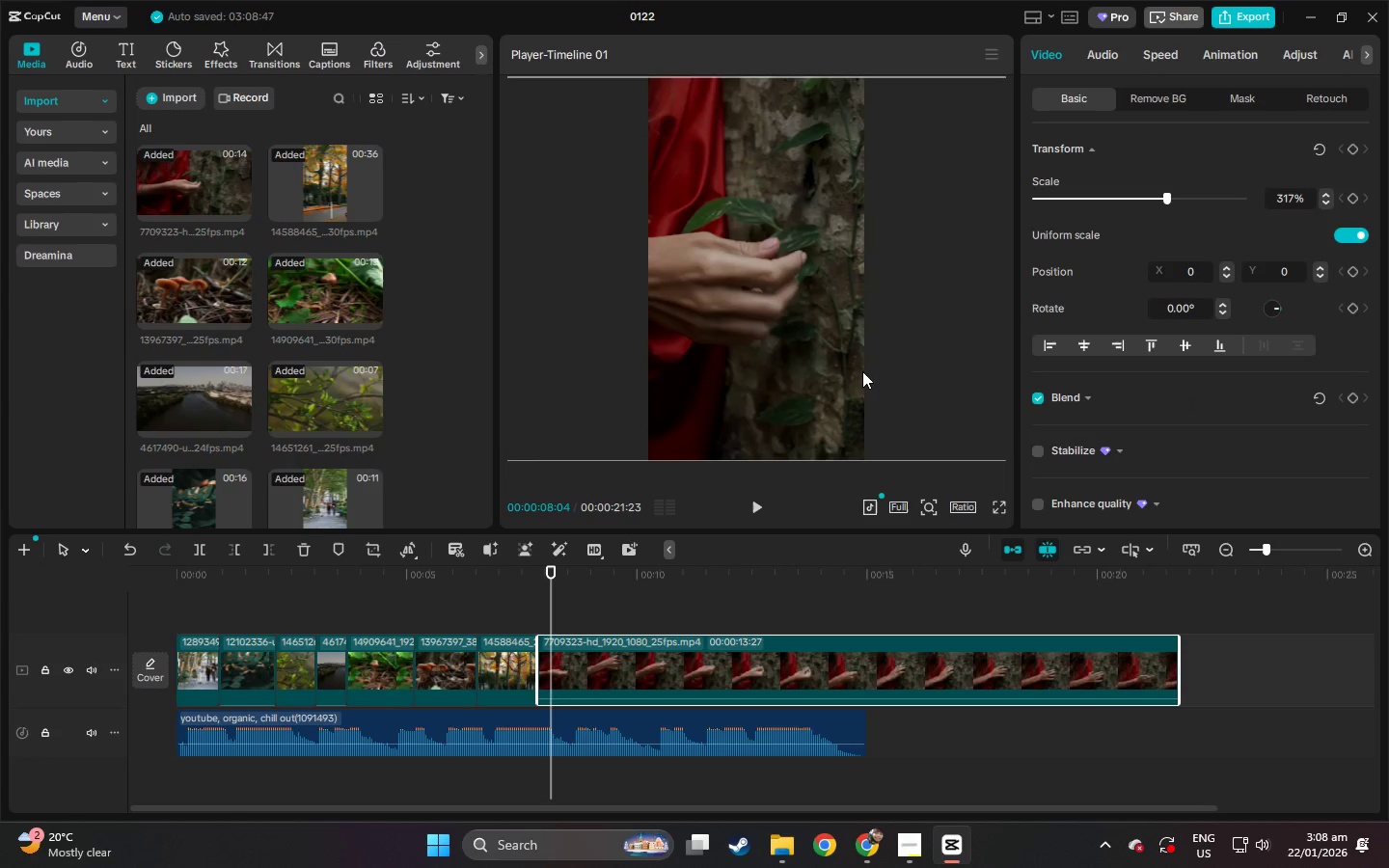 
left_click_drag(start_coordinate=[855, 366], to_coordinate=[798, 364])
 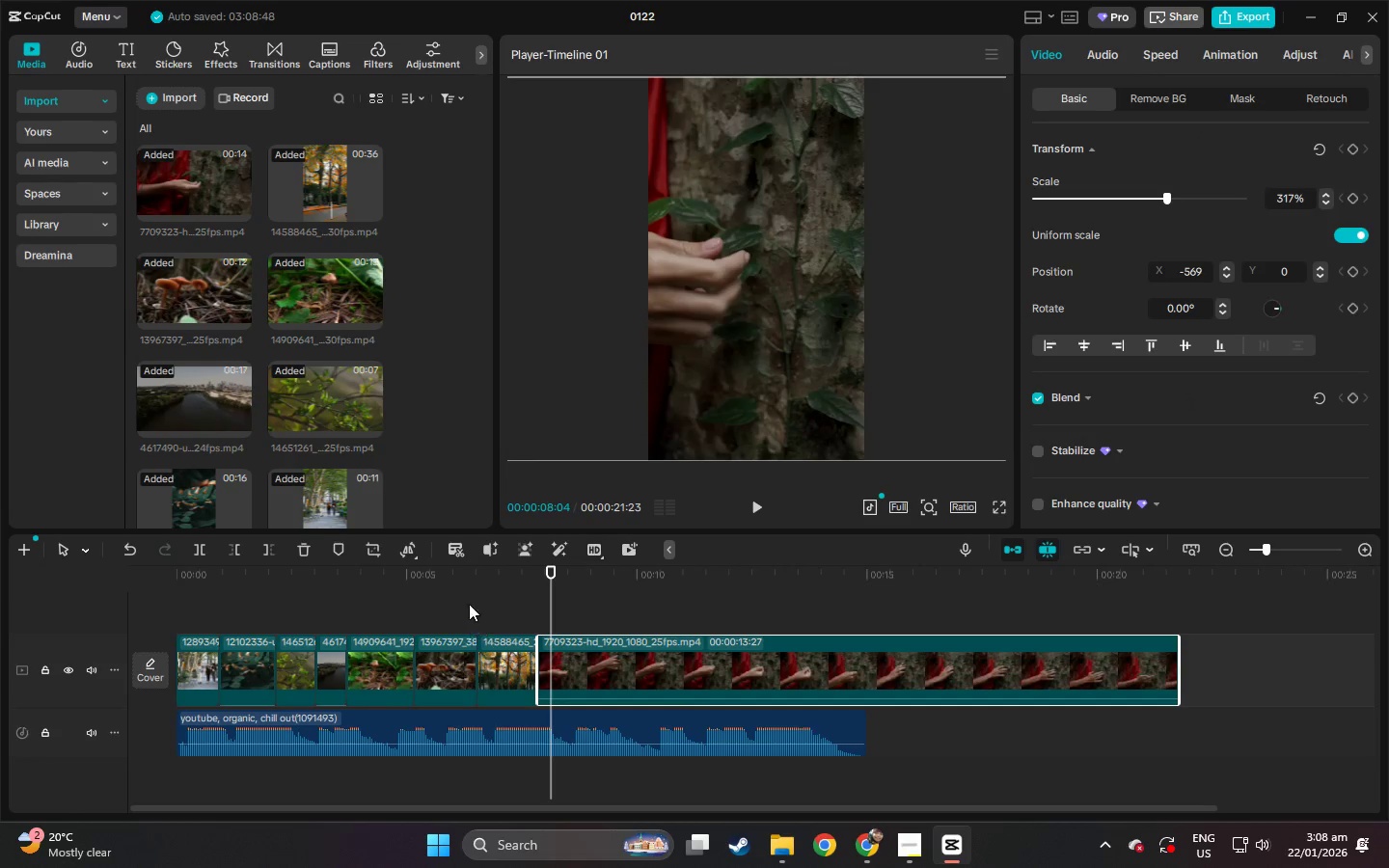 
left_click([470, 581])
 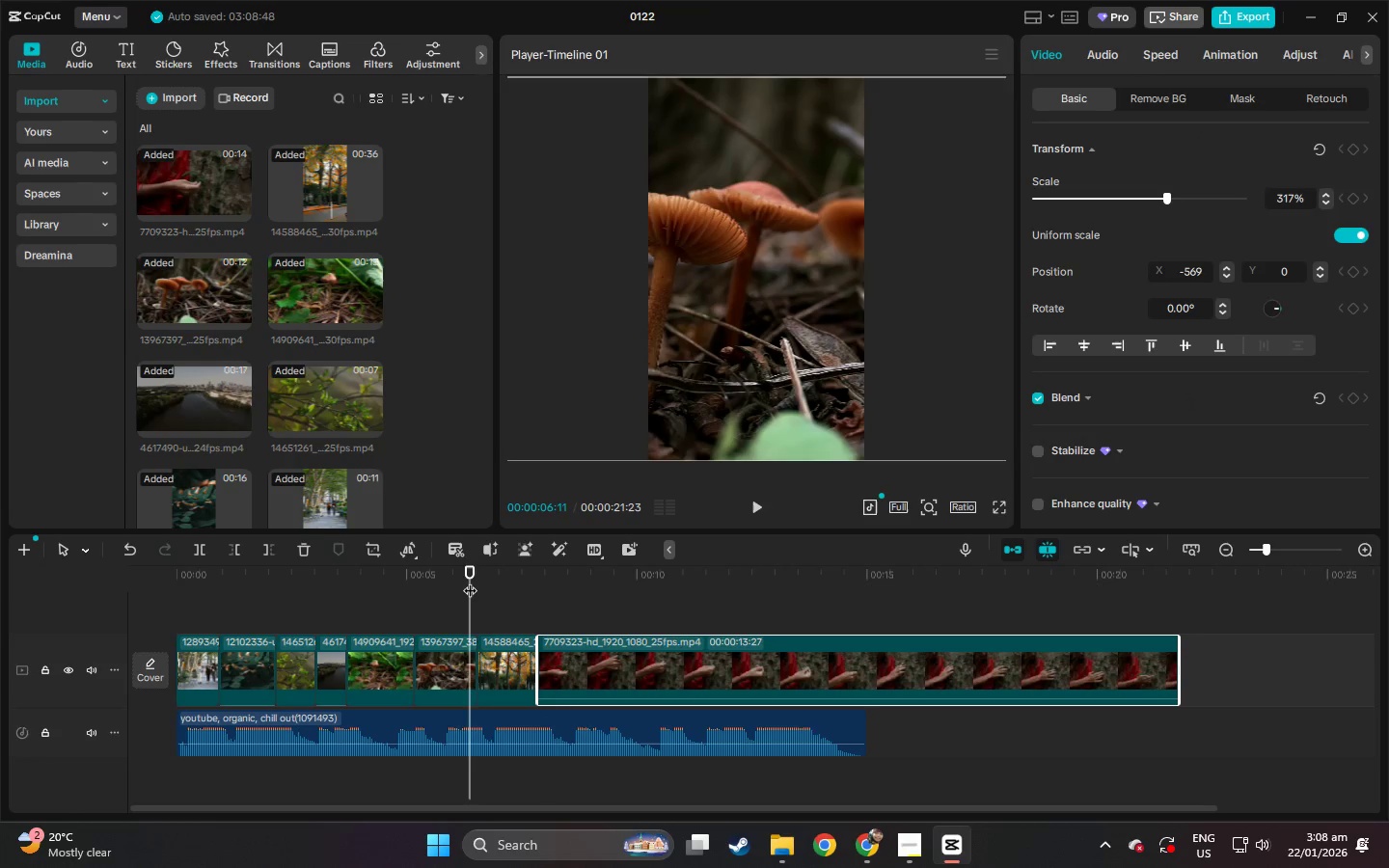 
key(Space)
 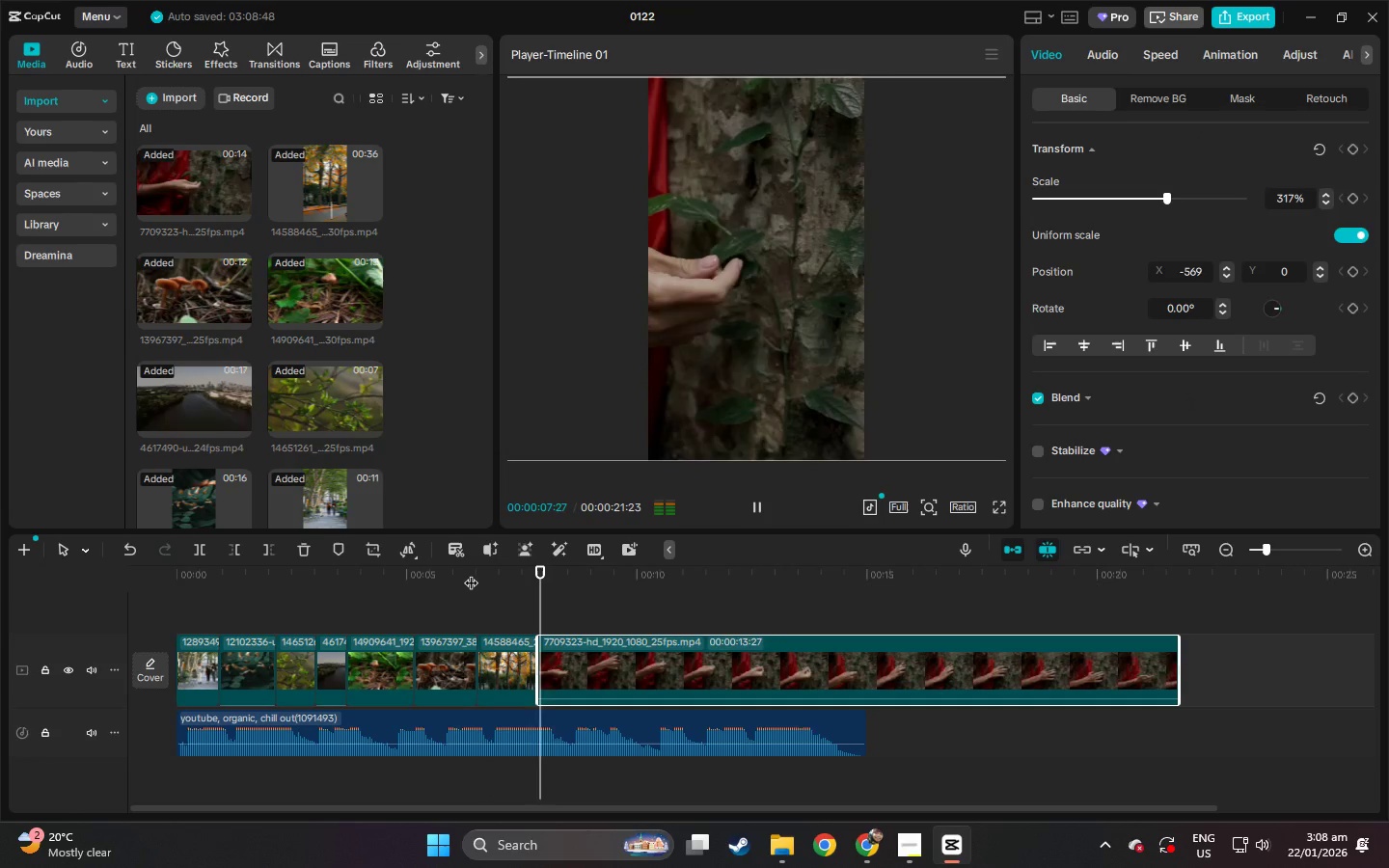 
key(Space)
 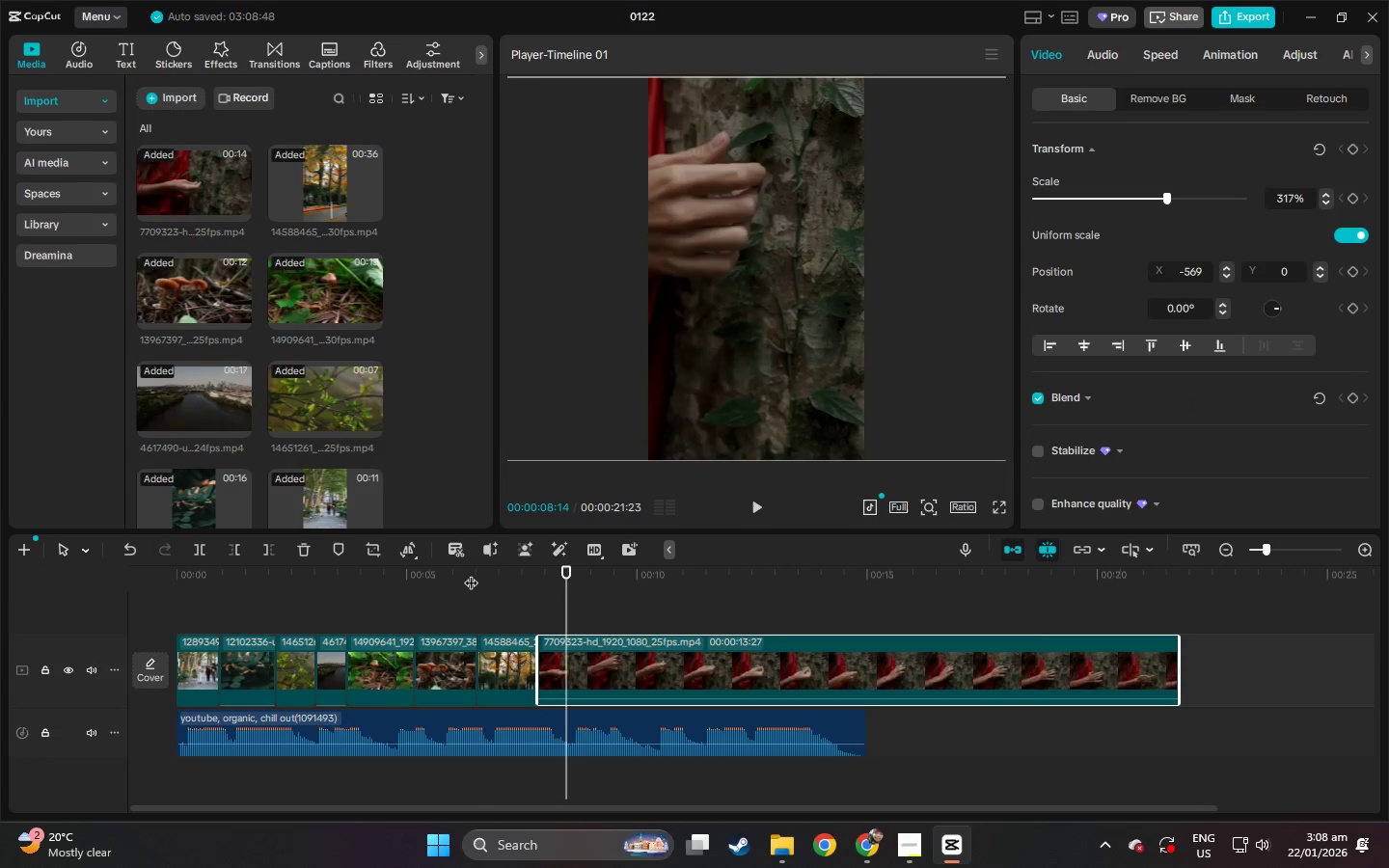 
key(Space)
 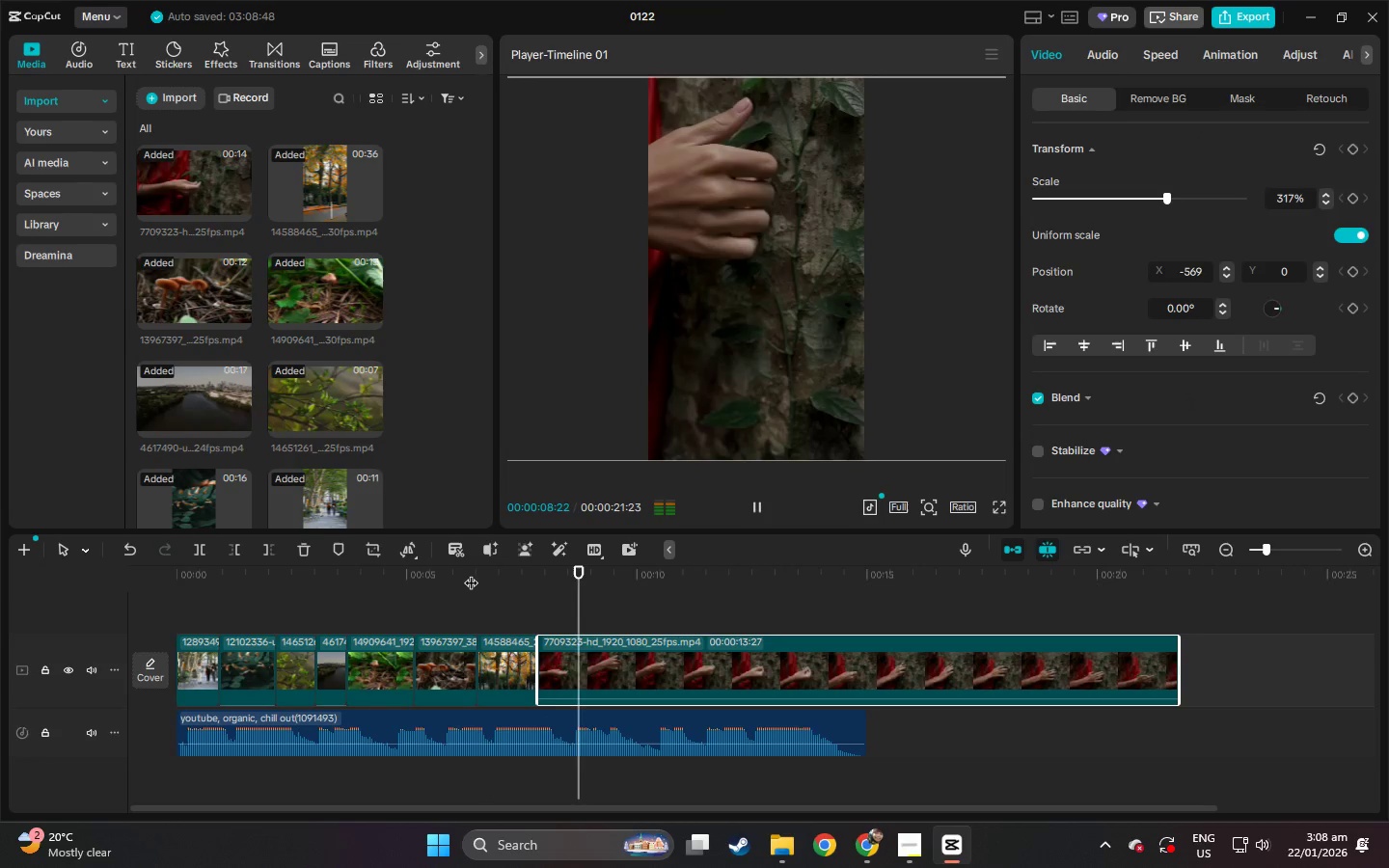 
key(Space)
 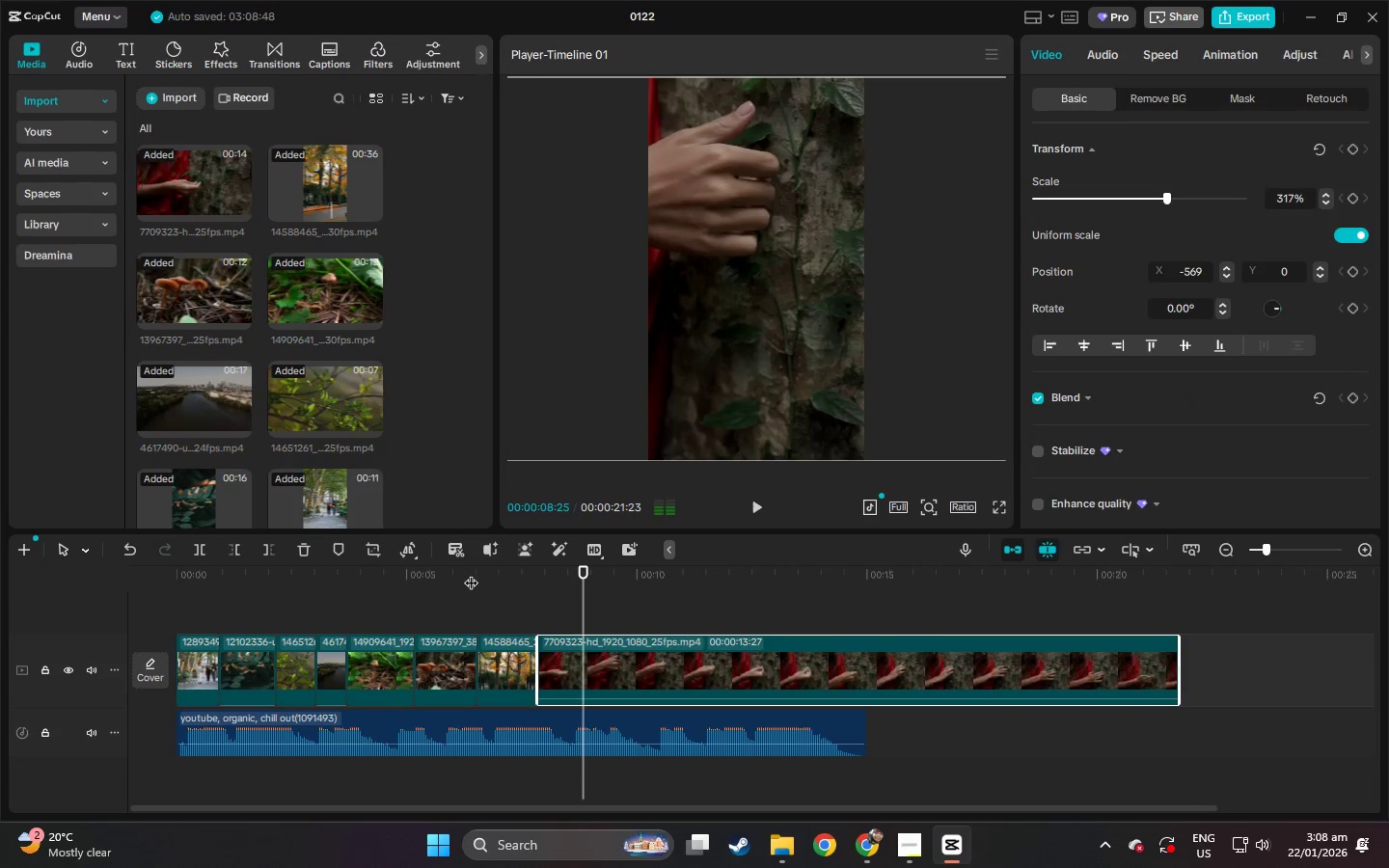 
key(Space)
 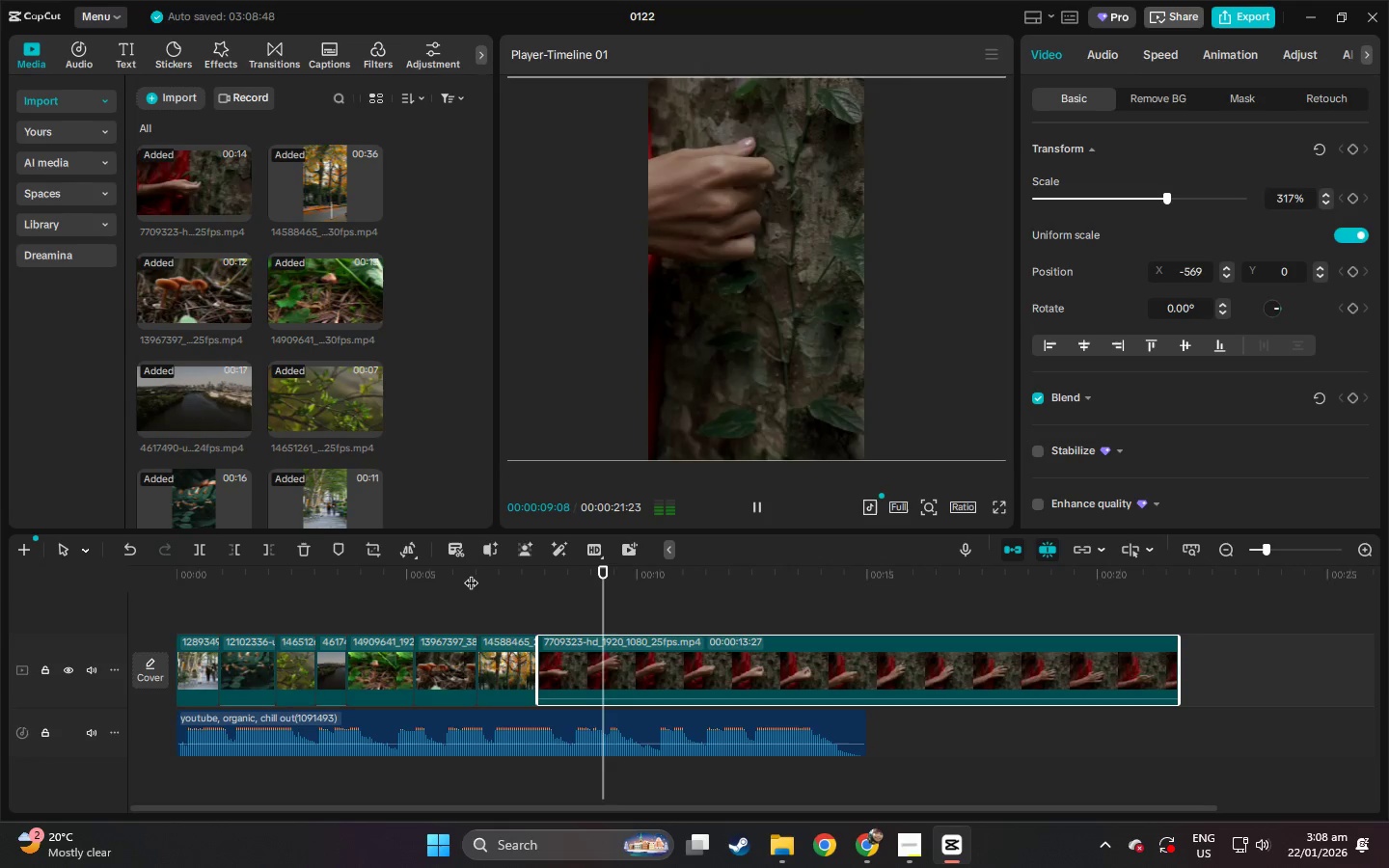 
key(Space)
 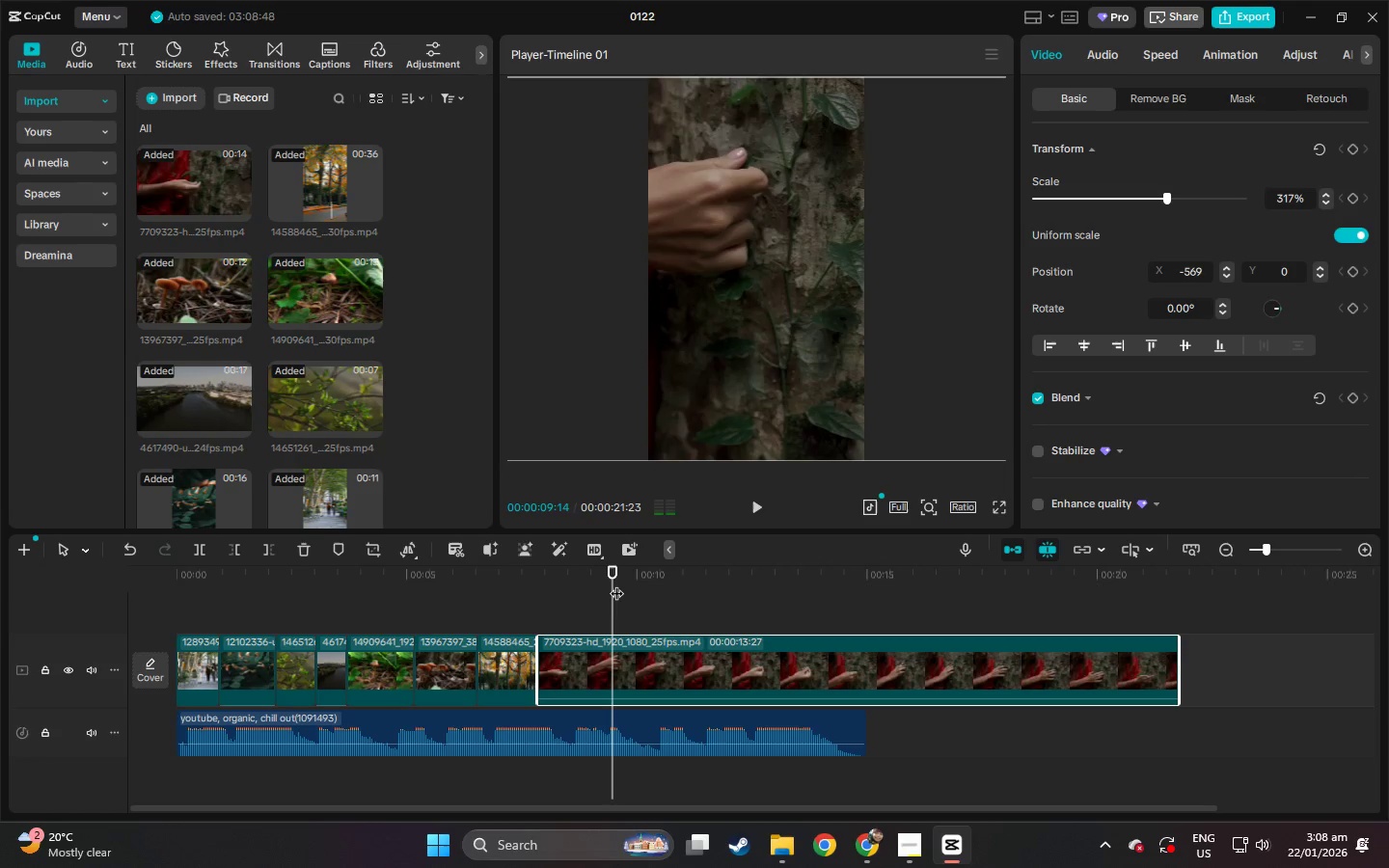 
left_click_drag(start_coordinate=[605, 575], to_coordinate=[523, 579])
 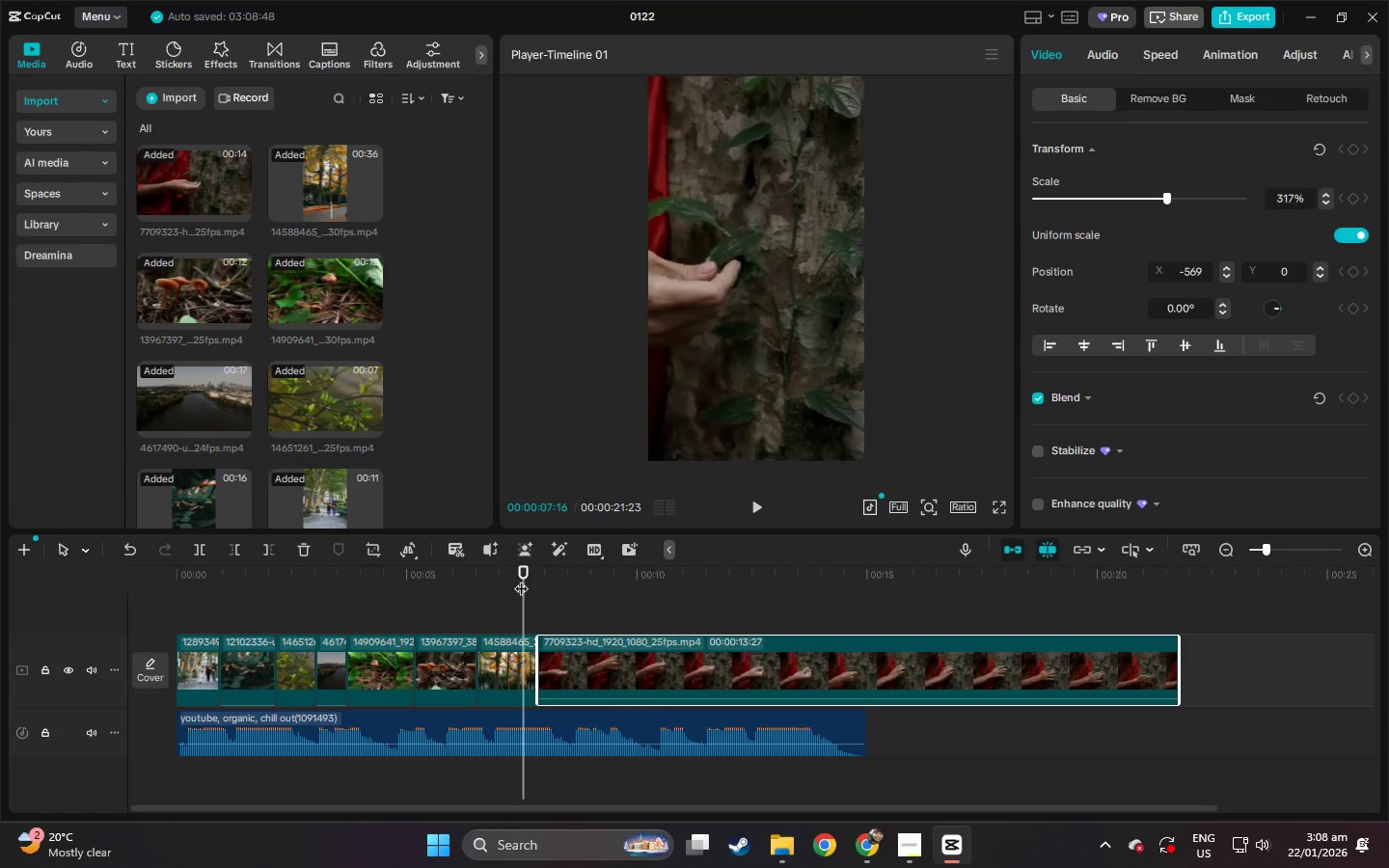 
key(Space)
 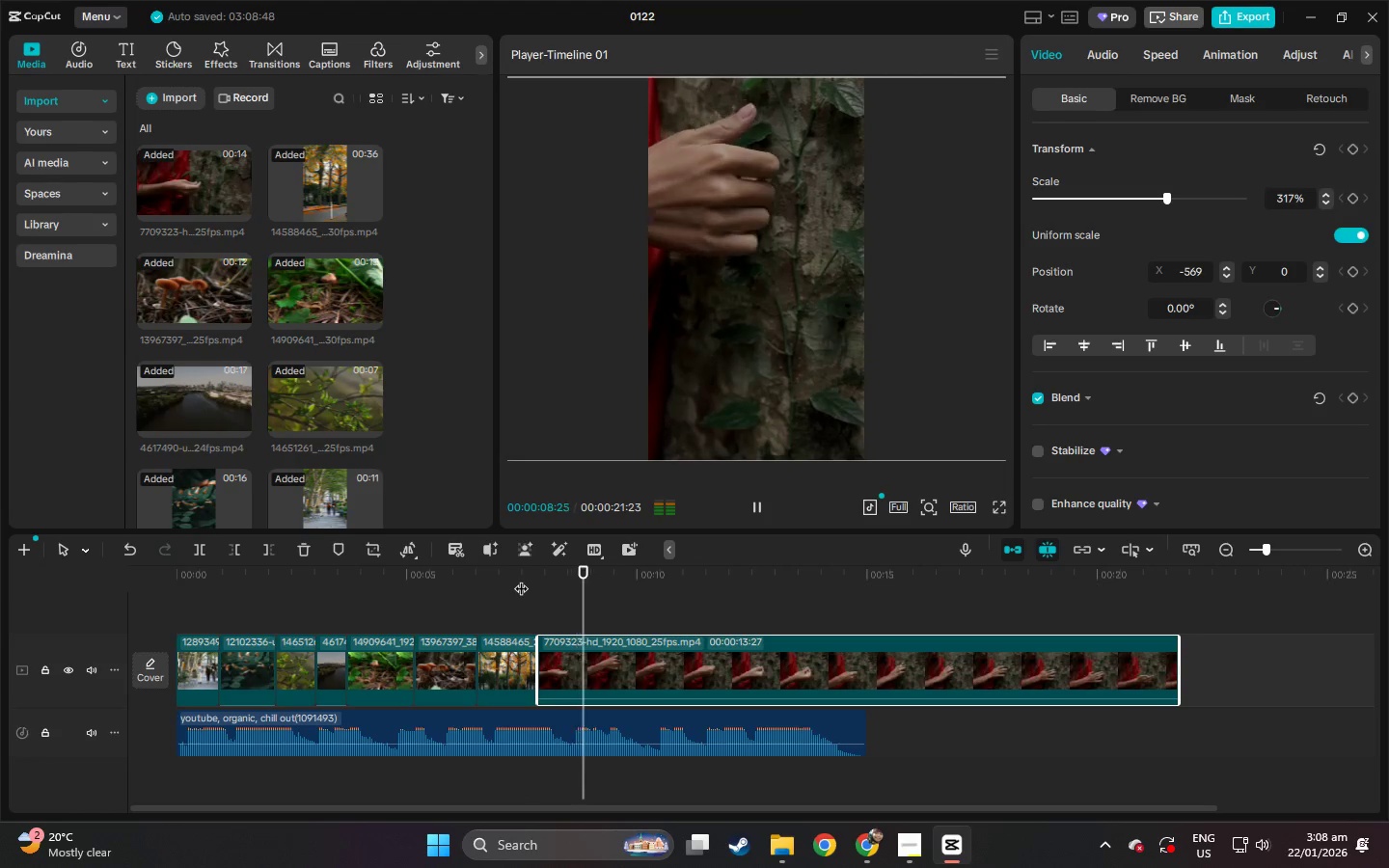 
key(Space)
 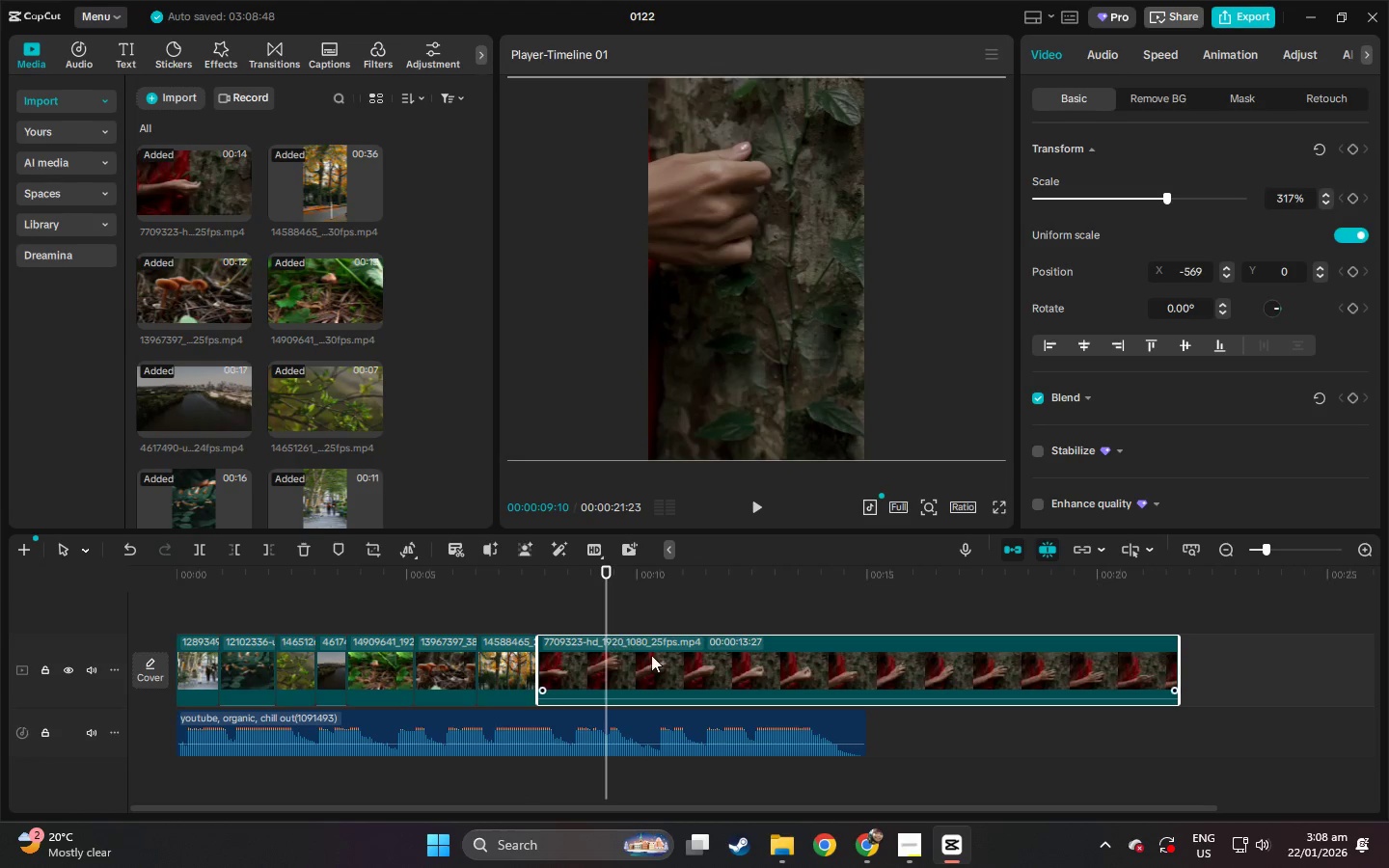 
key(Space)
 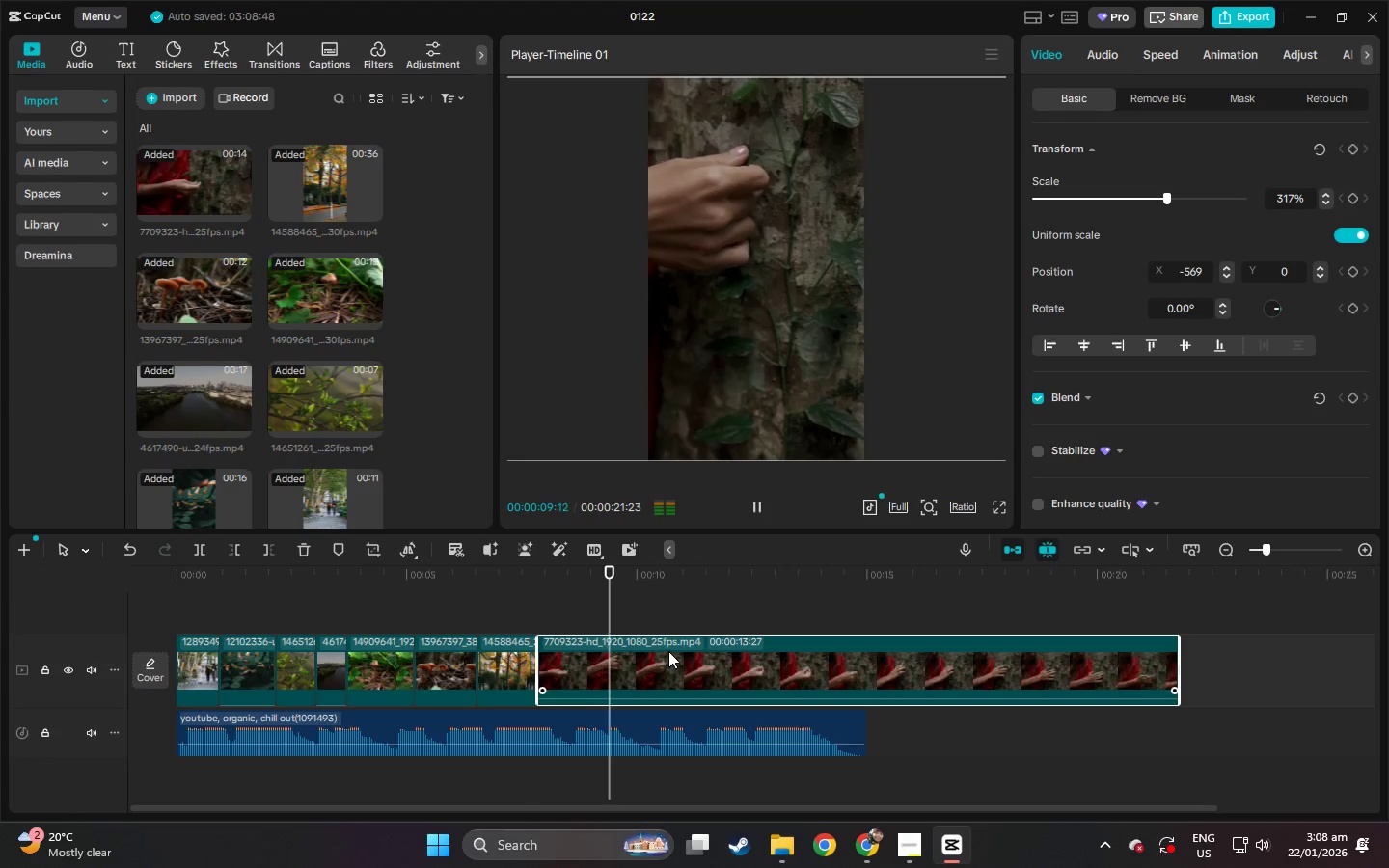 
key(Space)
 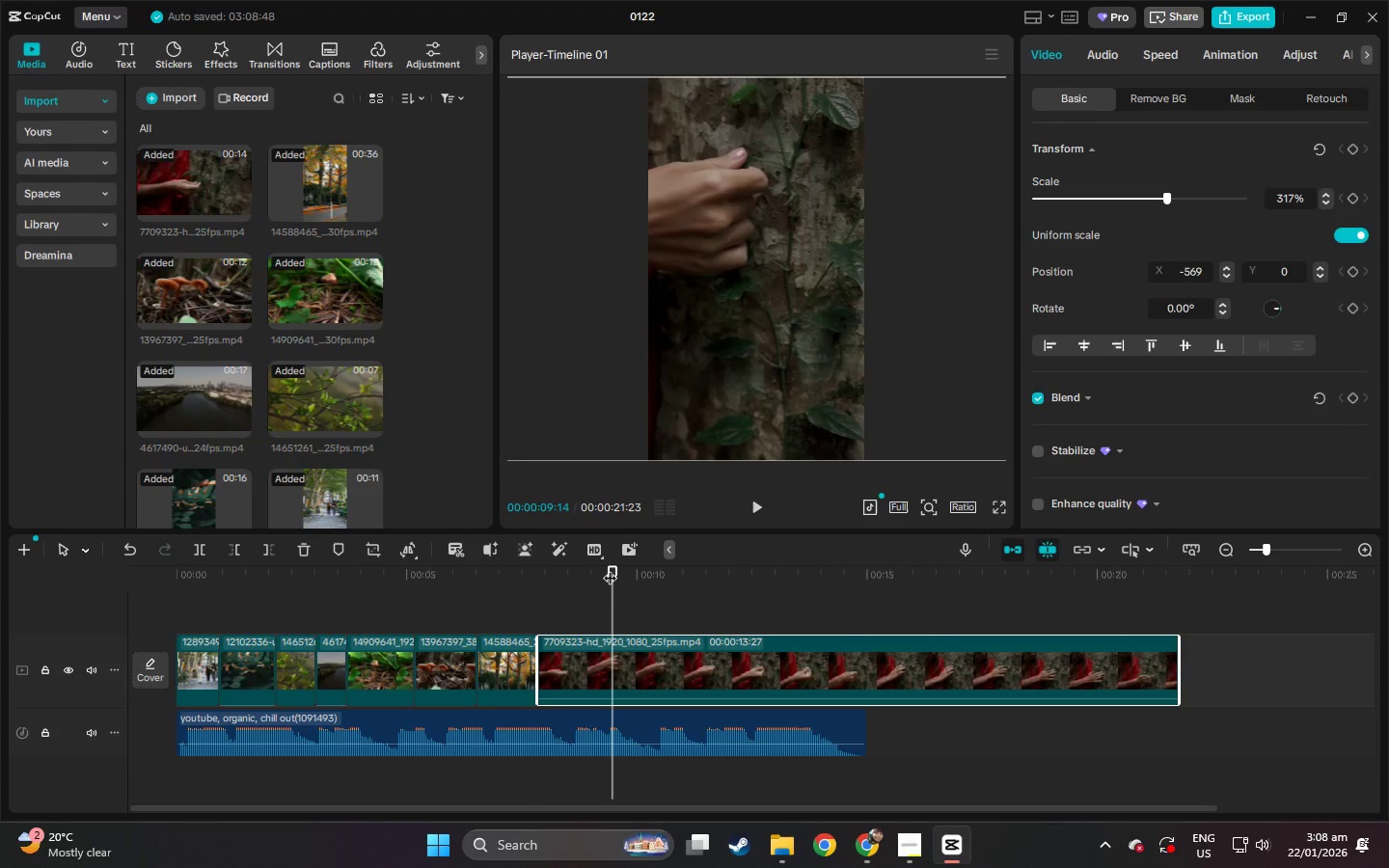 
left_click_drag(start_coordinate=[610, 563], to_coordinate=[592, 565])
 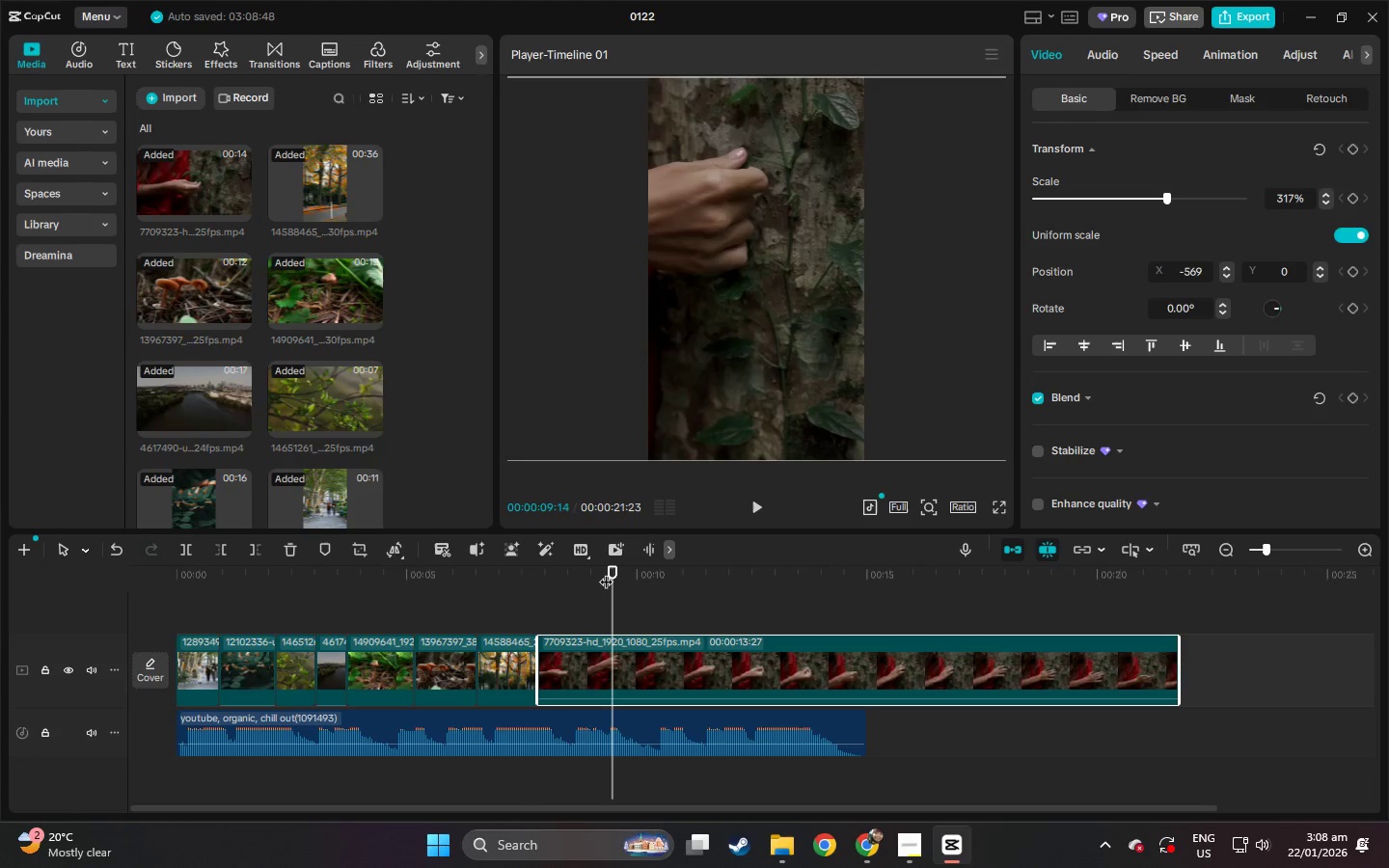 
left_click_drag(start_coordinate=[609, 572], to_coordinate=[594, 572])
 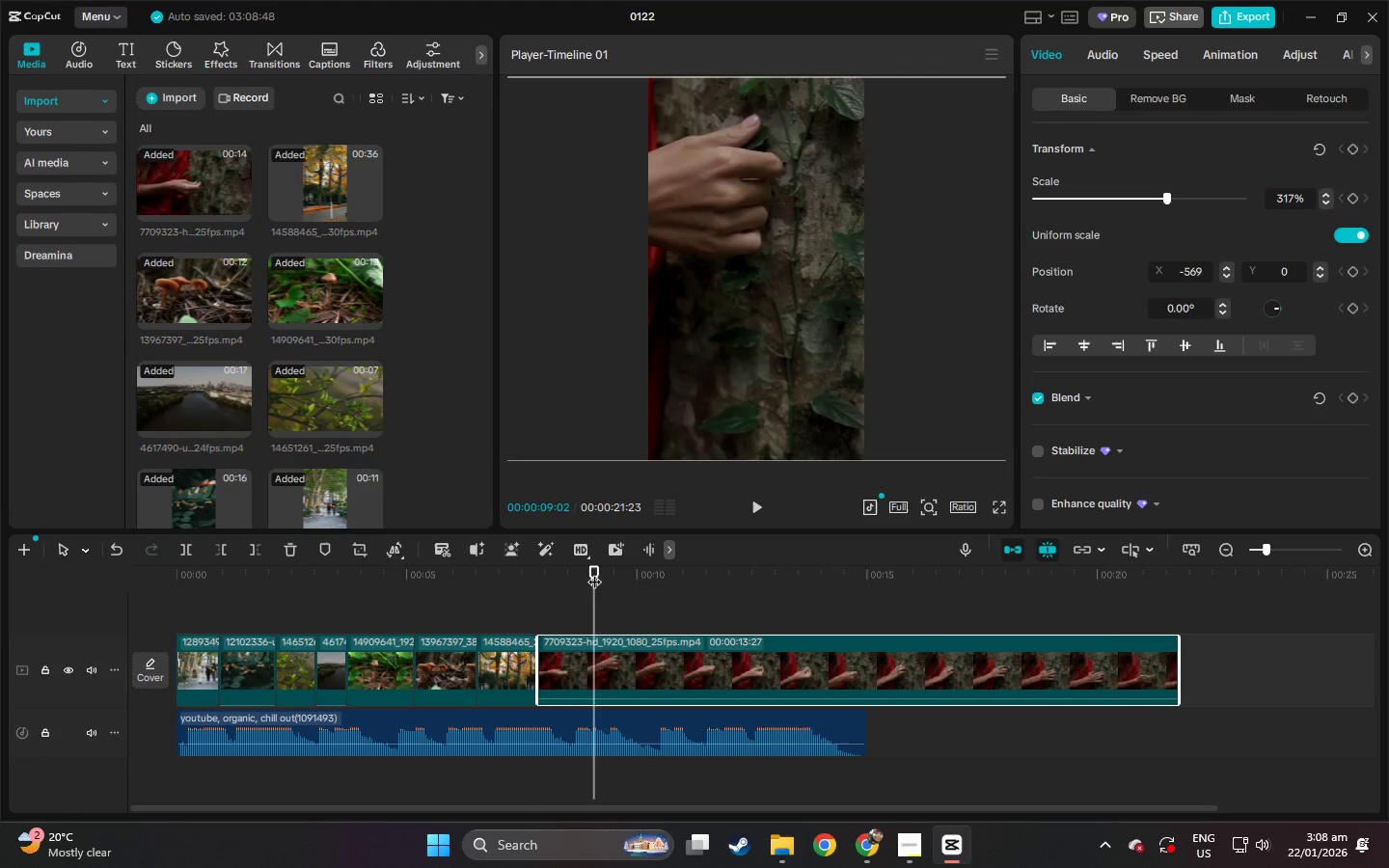 
key(Space)
 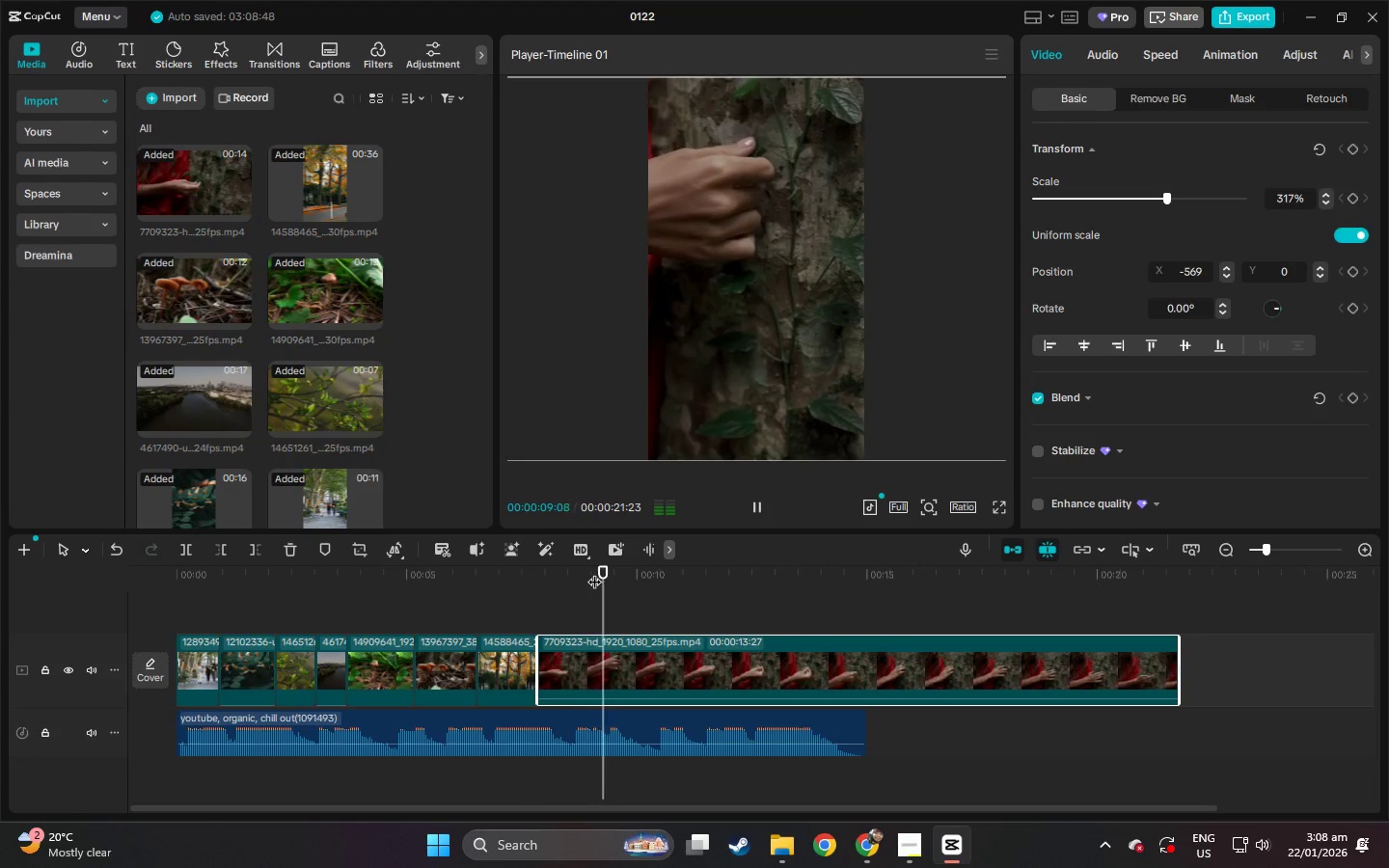 
key(Space)
 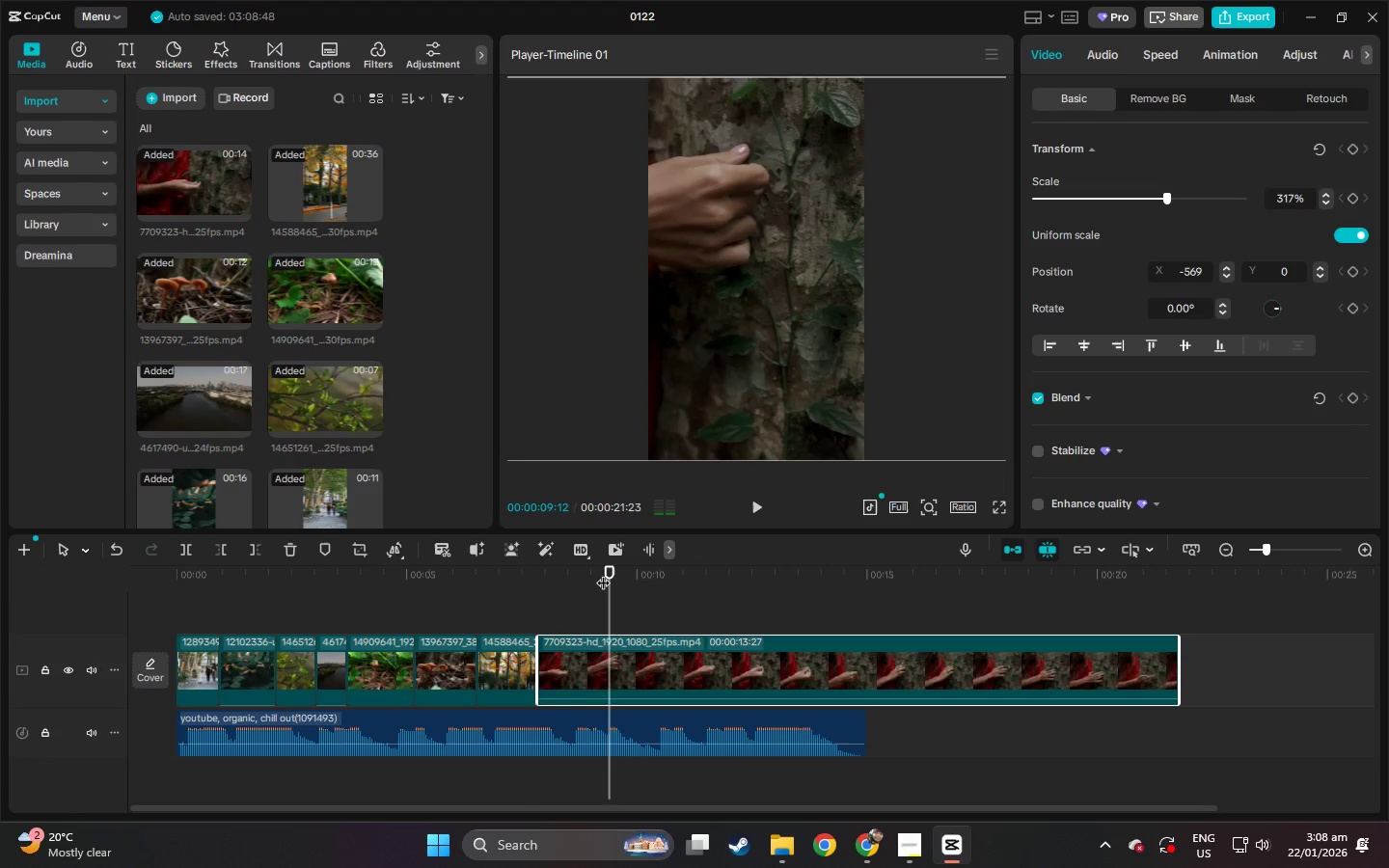 
left_click_drag(start_coordinate=[604, 574], to_coordinate=[588, 576])
 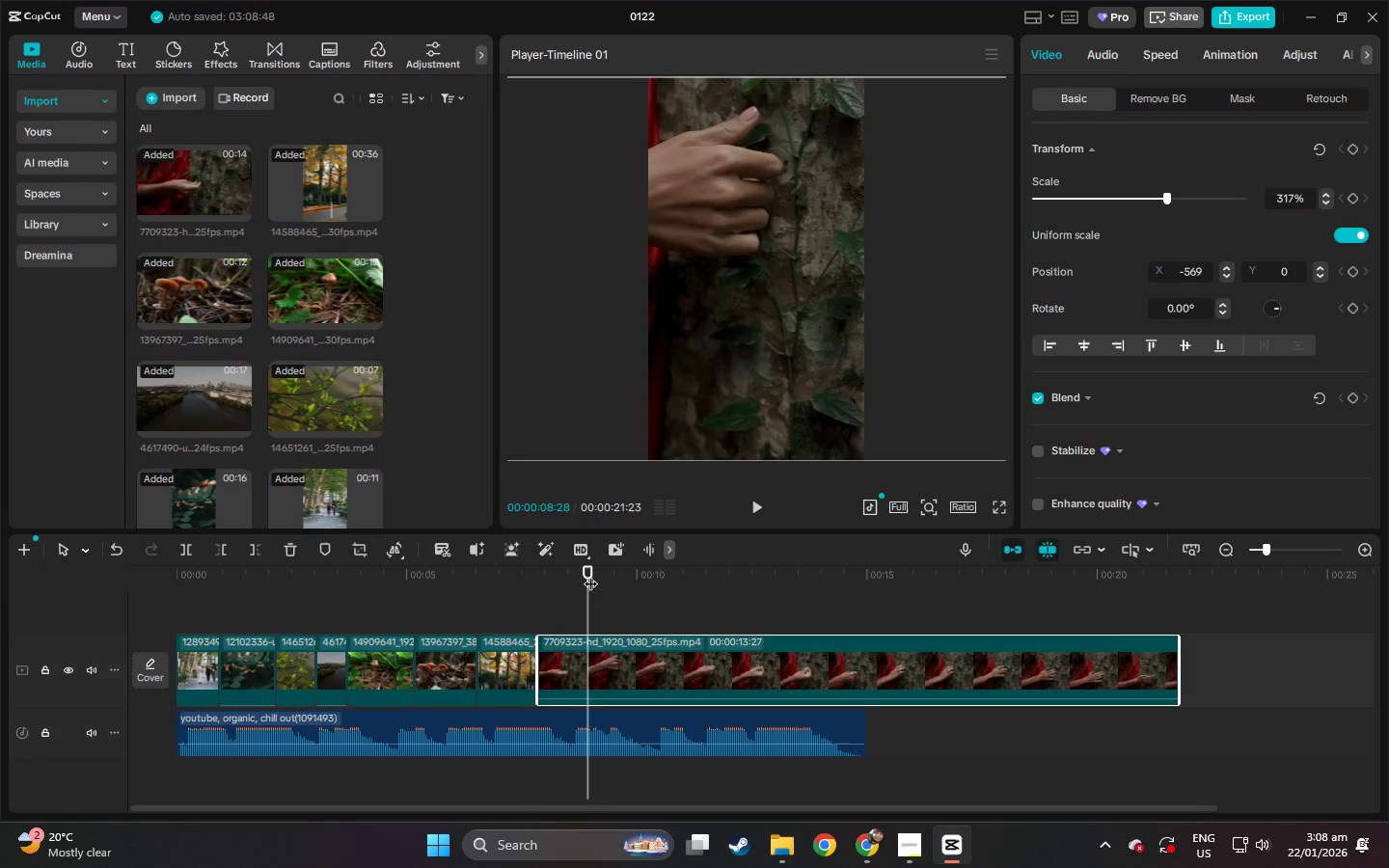 
key(Space)
 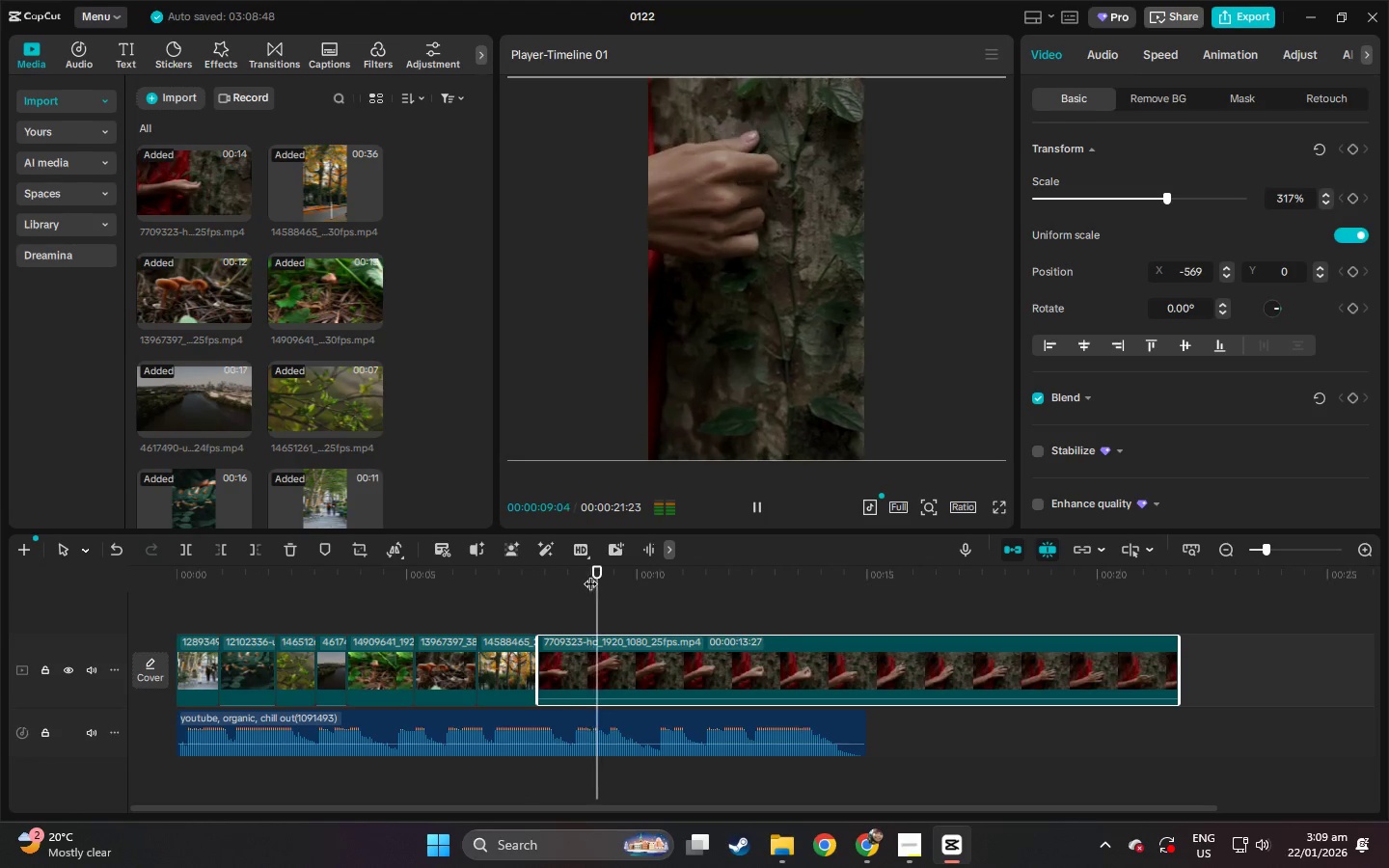 
key(Space)
 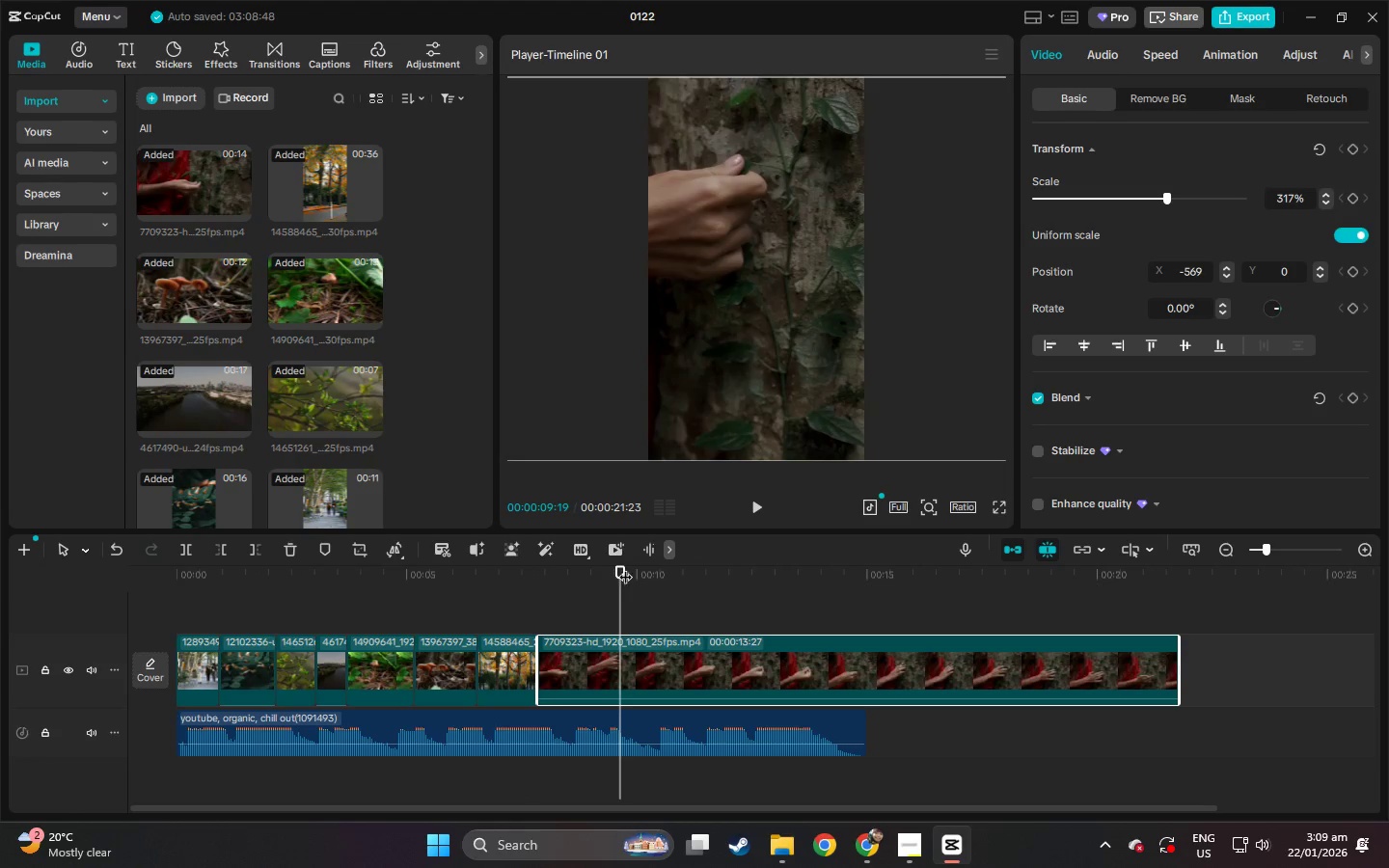 
left_click_drag(start_coordinate=[638, 569], to_coordinate=[578, 570])
 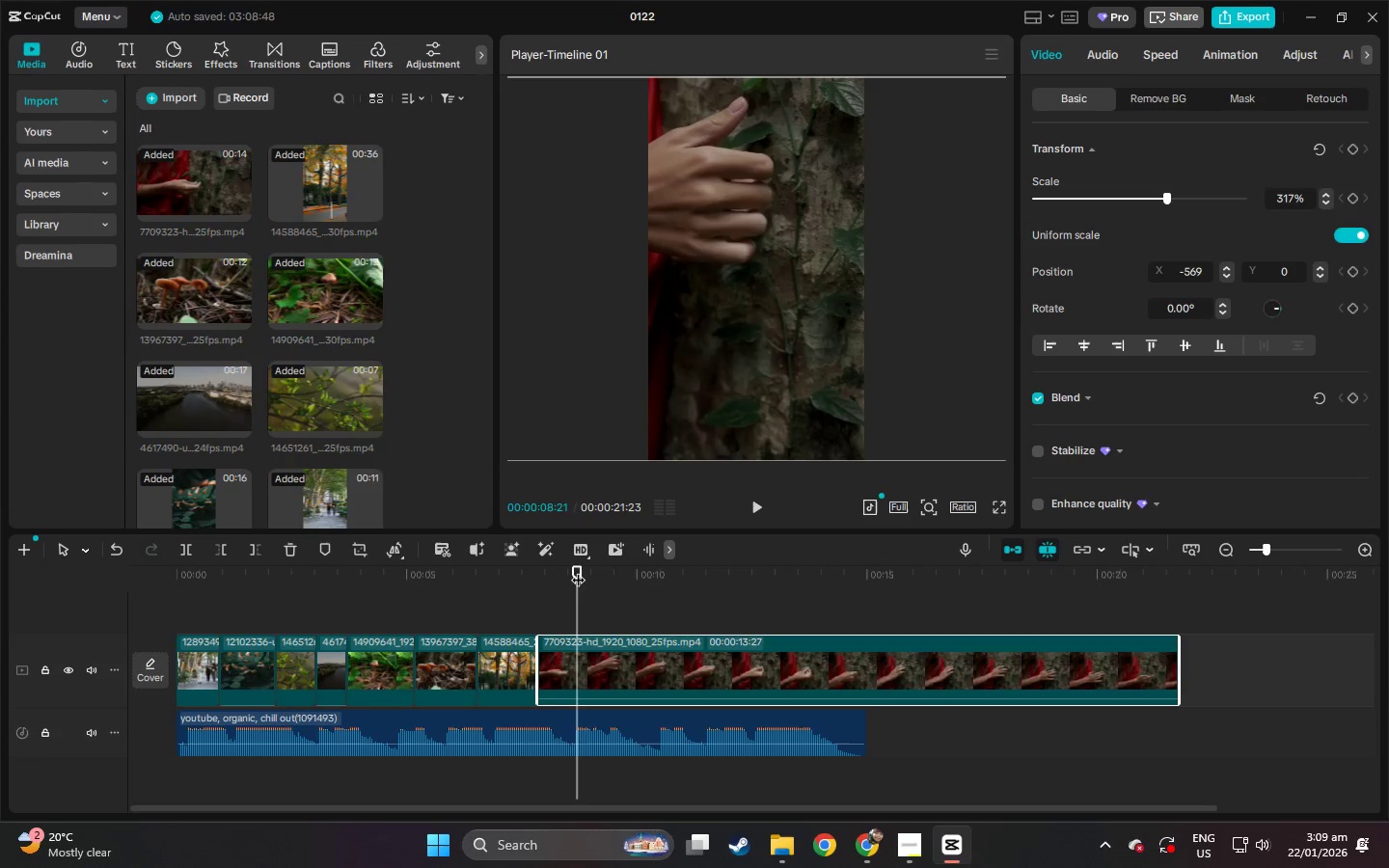 
key(Space)
 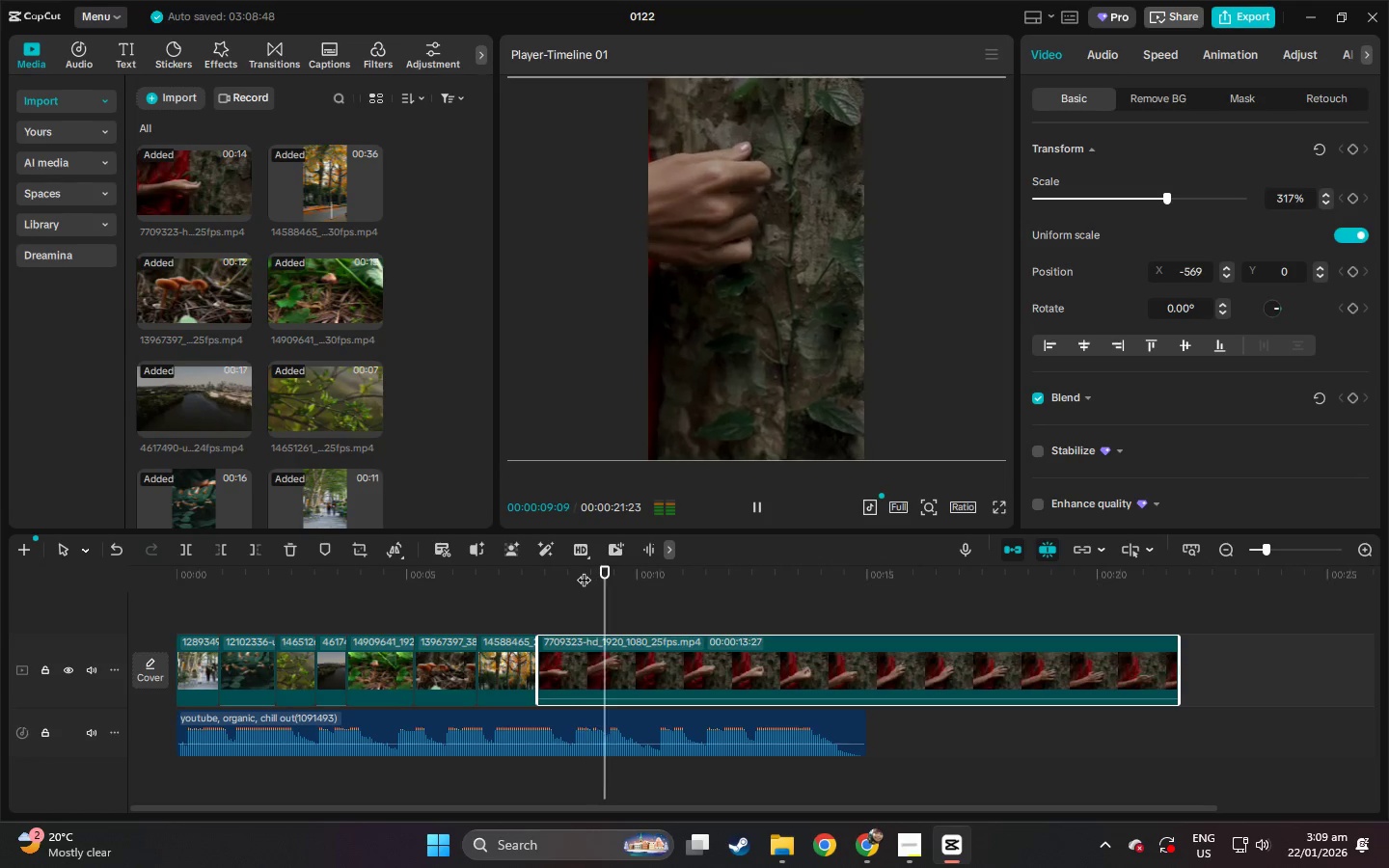 
key(Space)
 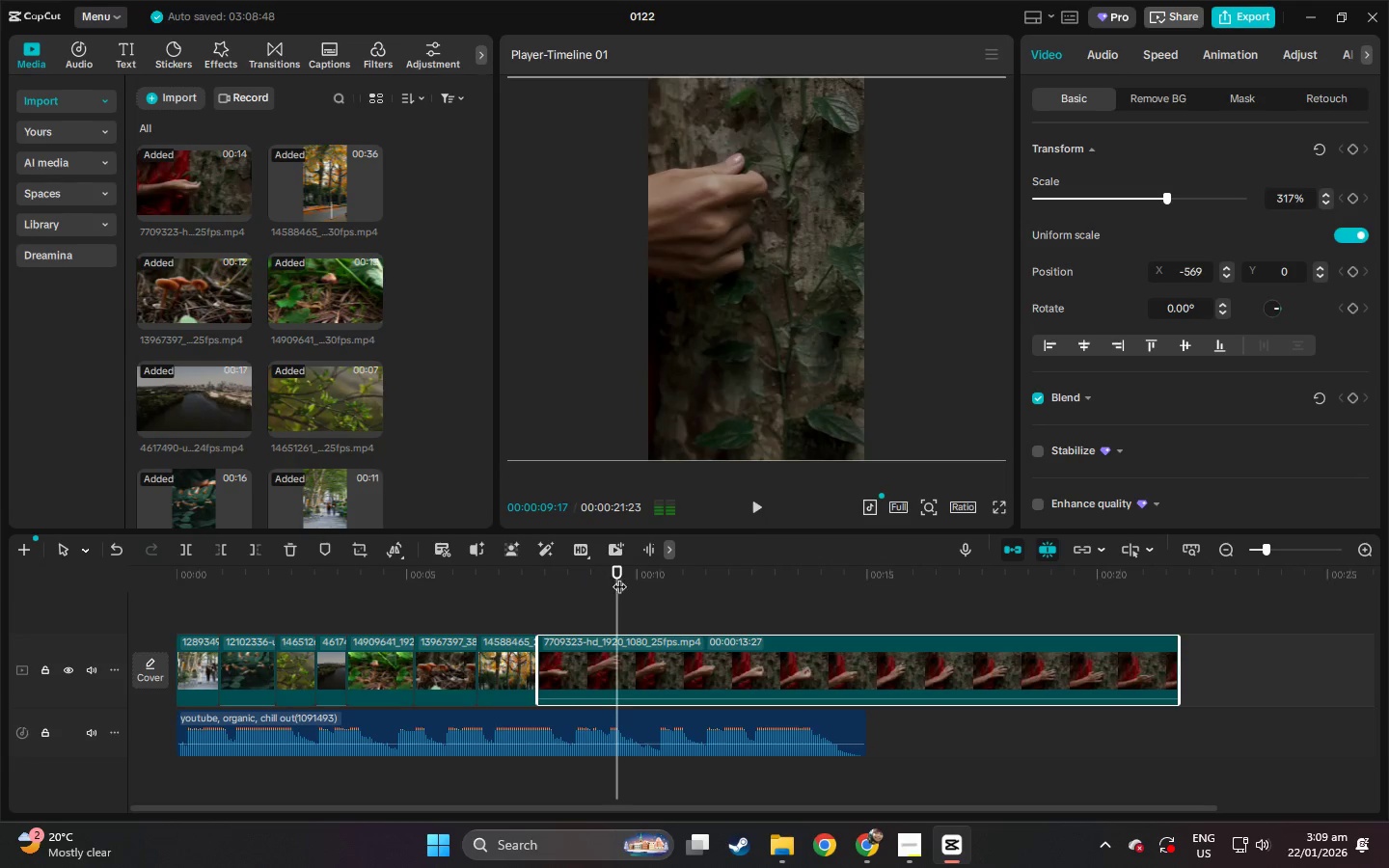 
left_click_drag(start_coordinate=[619, 577], to_coordinate=[588, 580])
 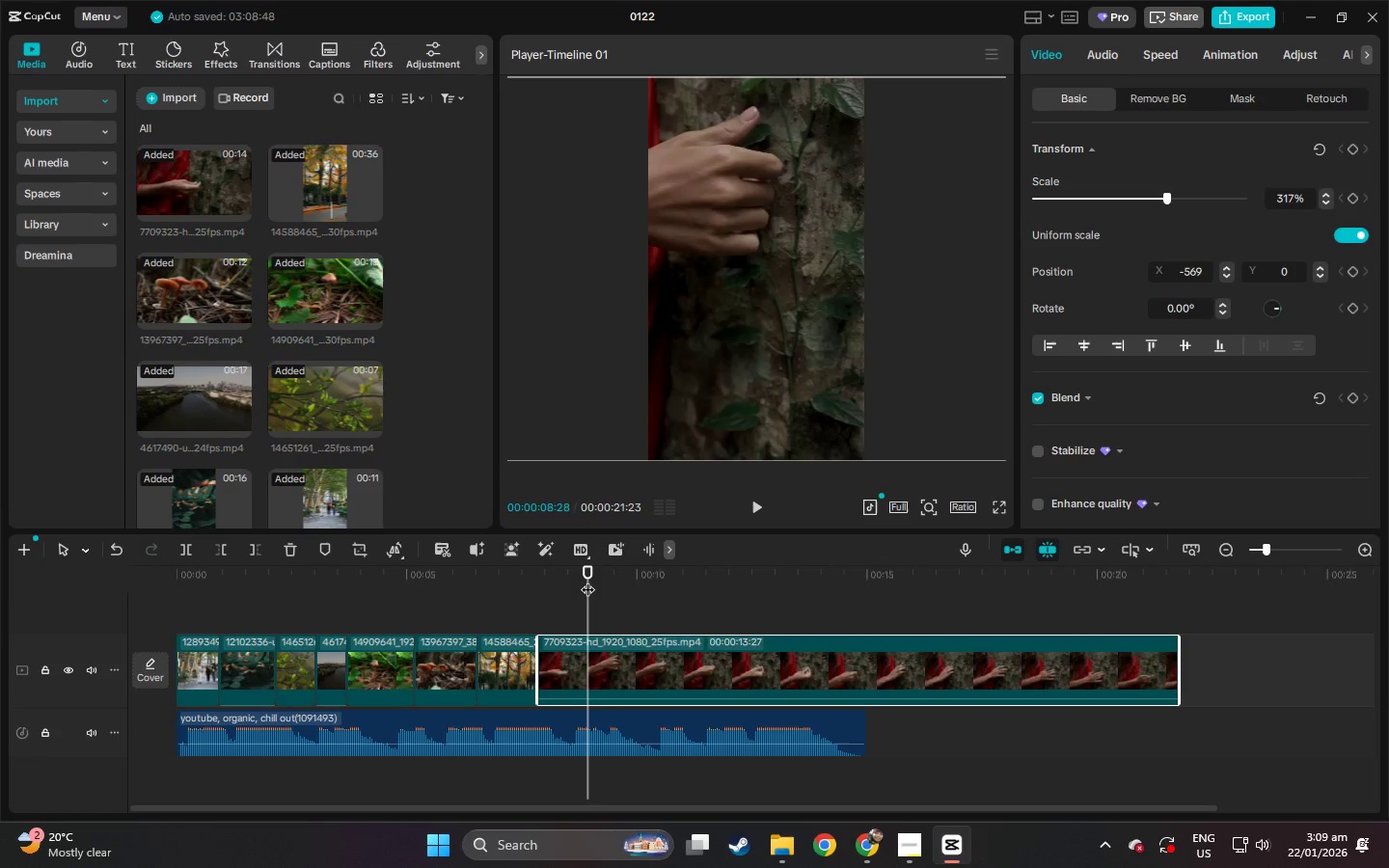 
key(Space)
 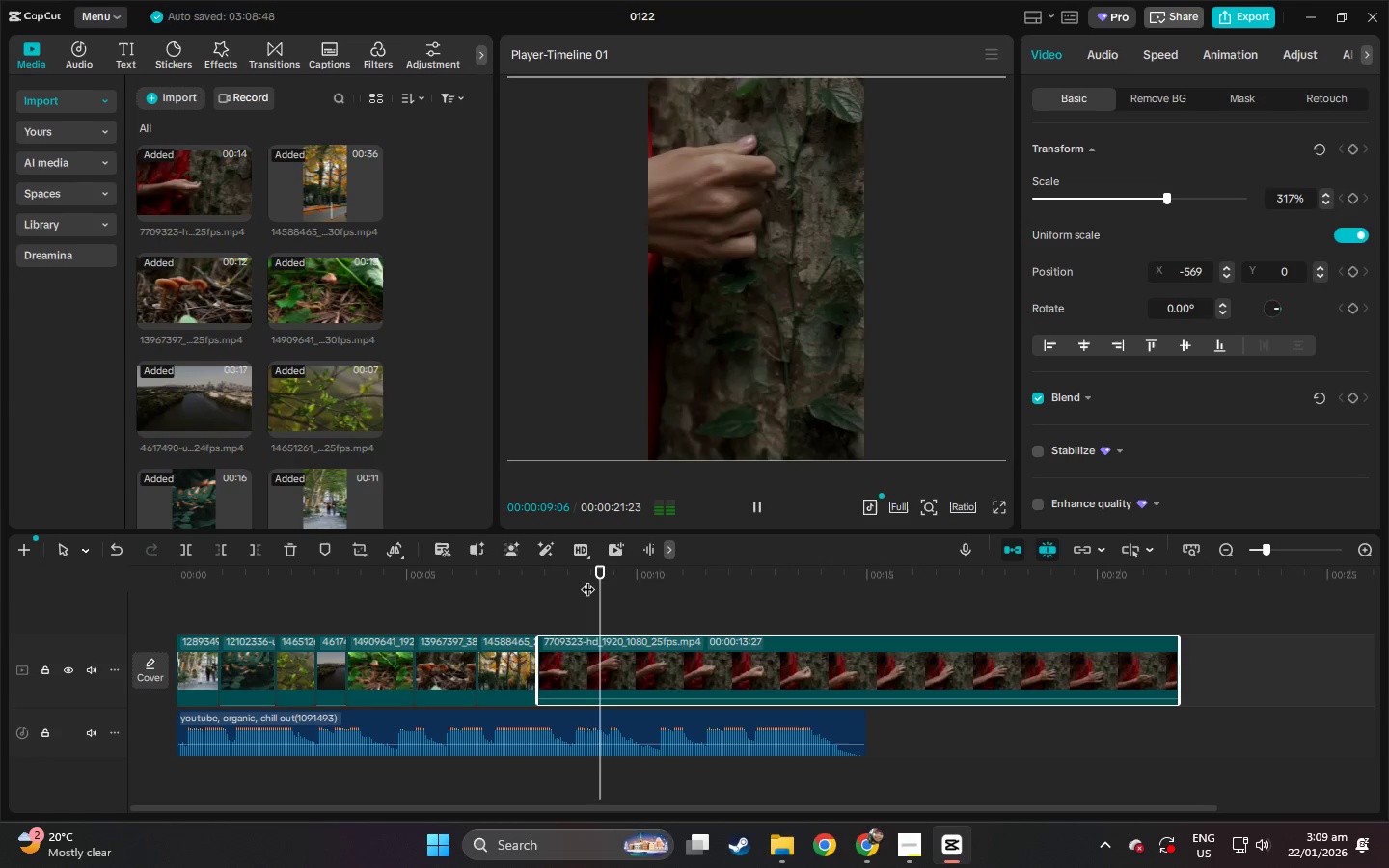 
key(Space)
 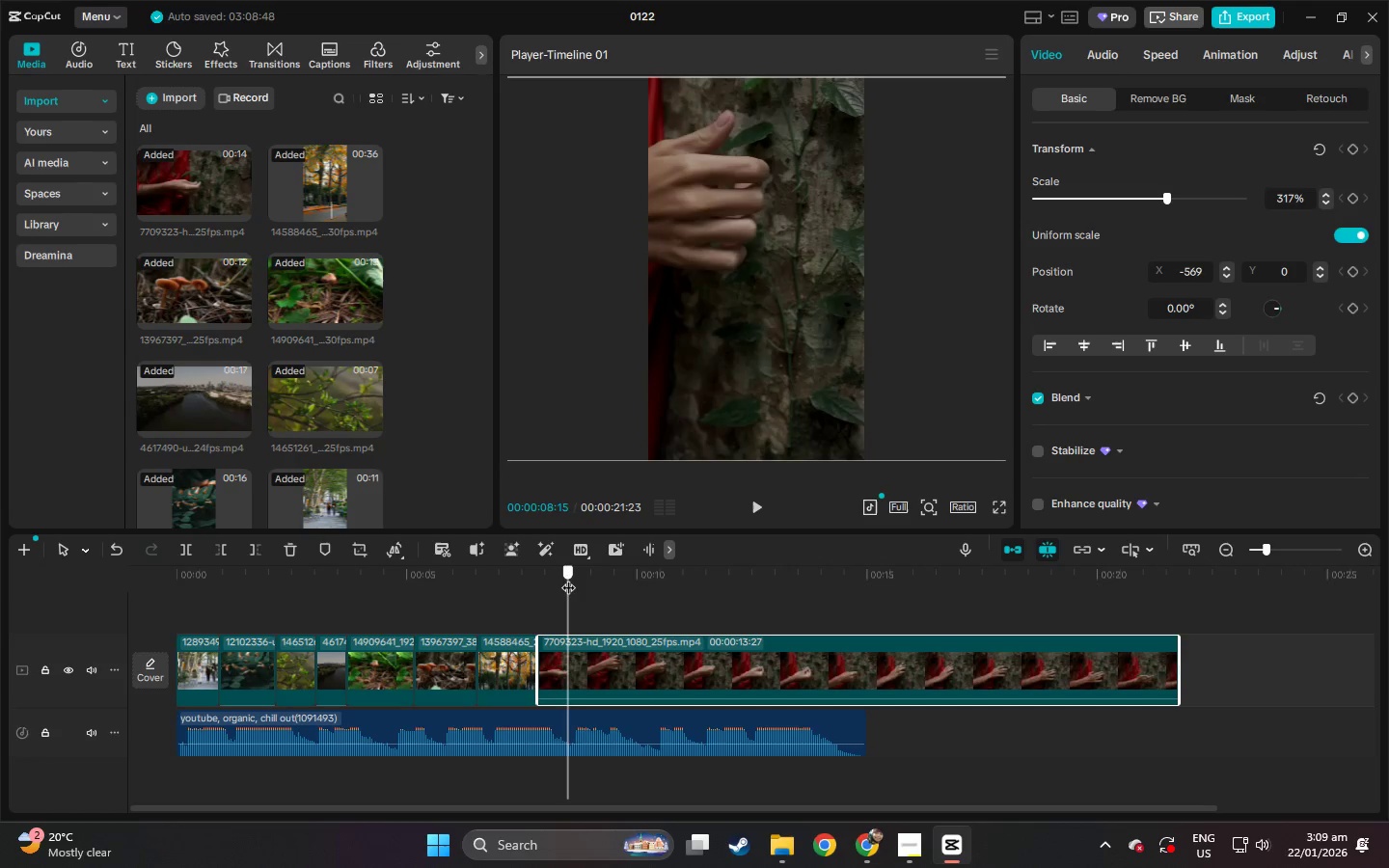 
double_click([515, 570])
 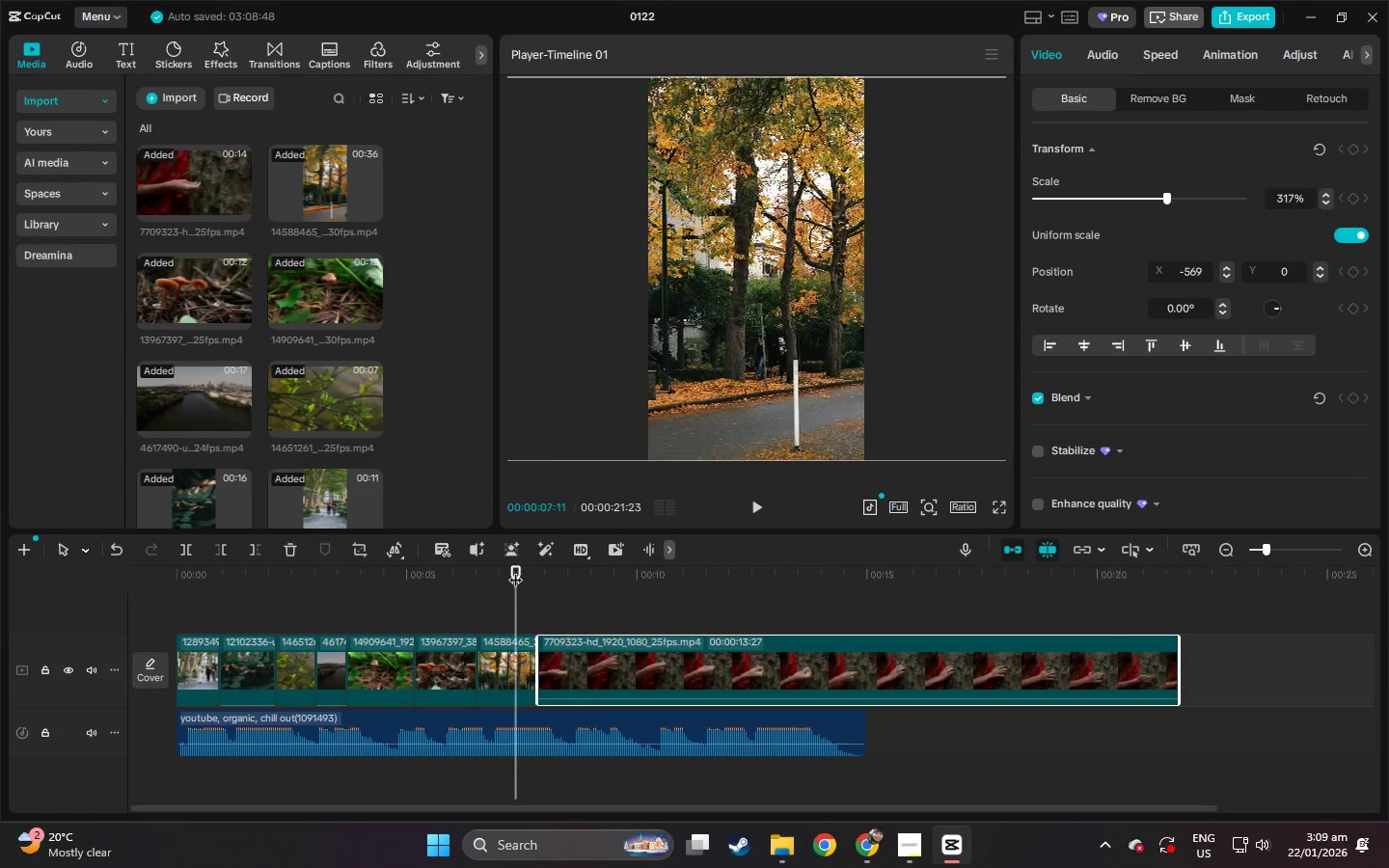 
key(Space)
 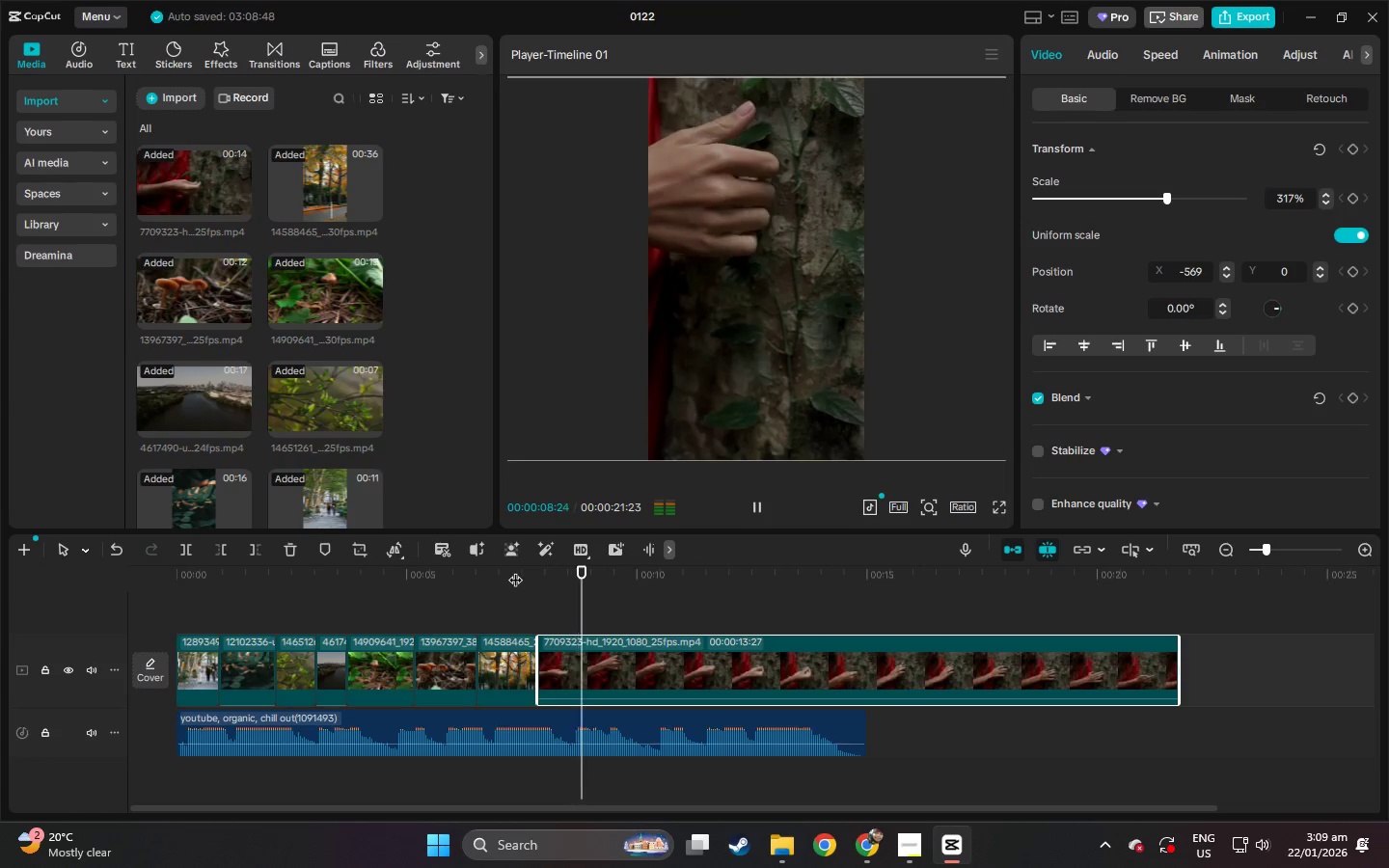 
key(Space)
 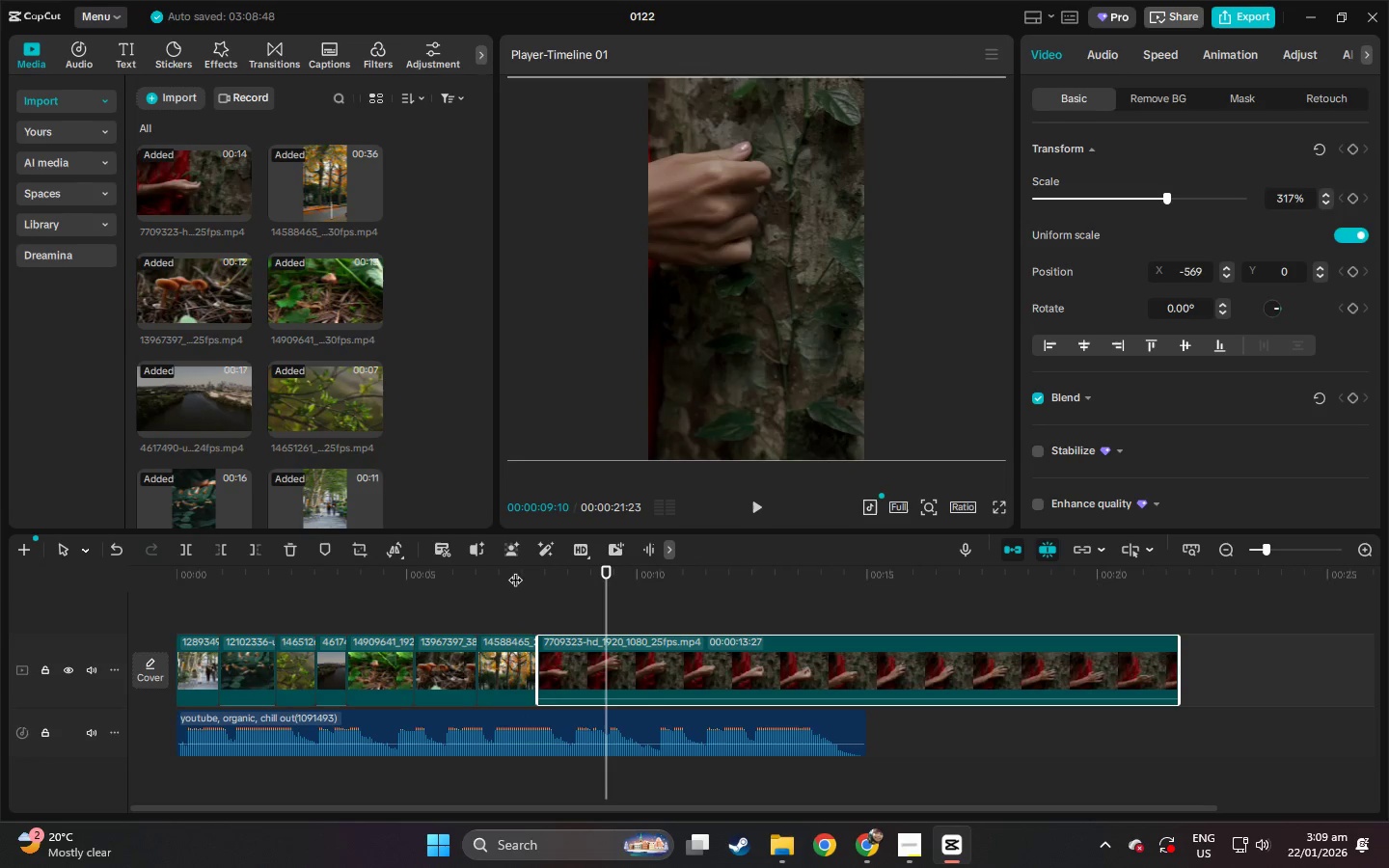 
key(Space)
 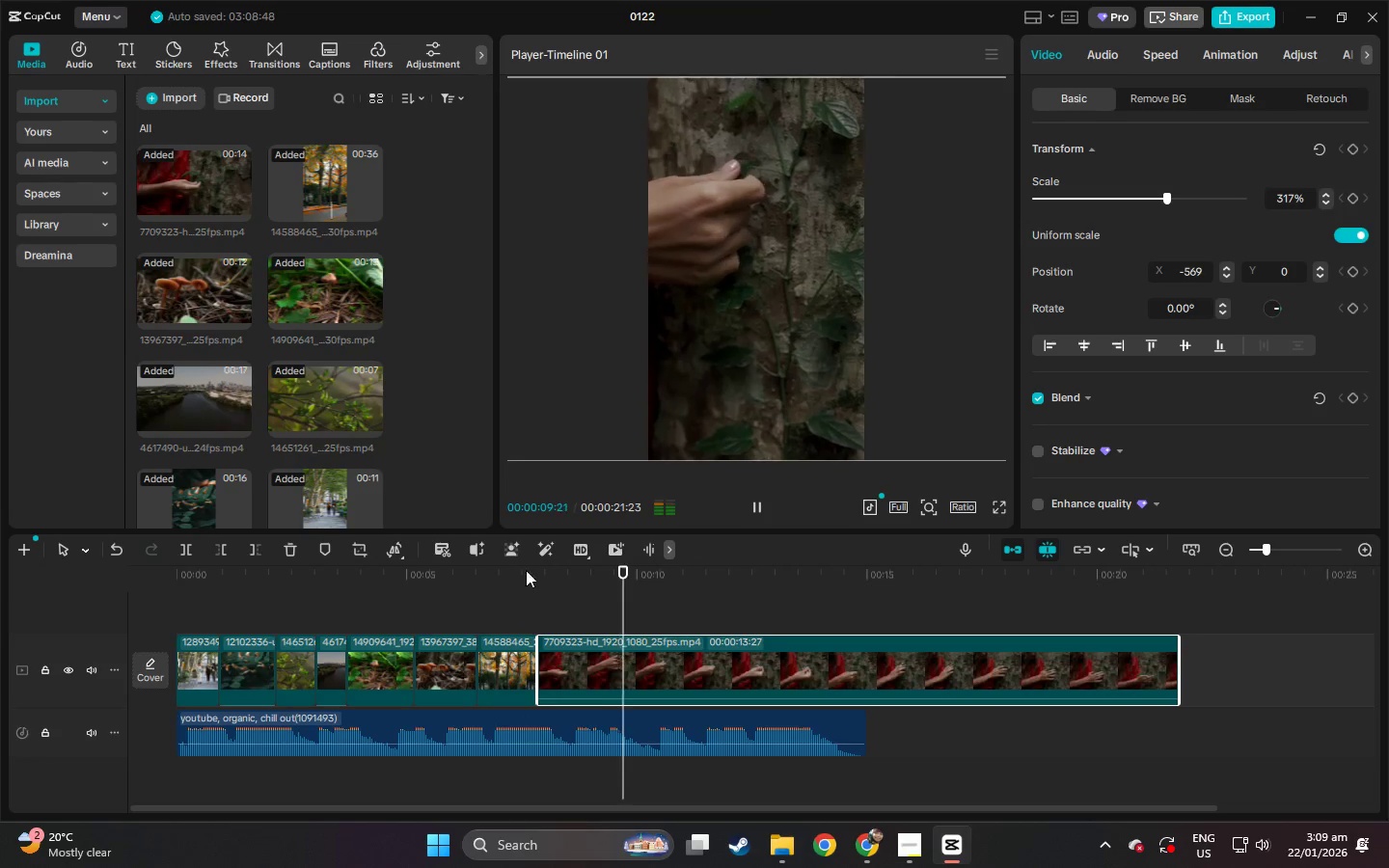 
left_click_drag(start_coordinate=[545, 571], to_coordinate=[597, 589])
 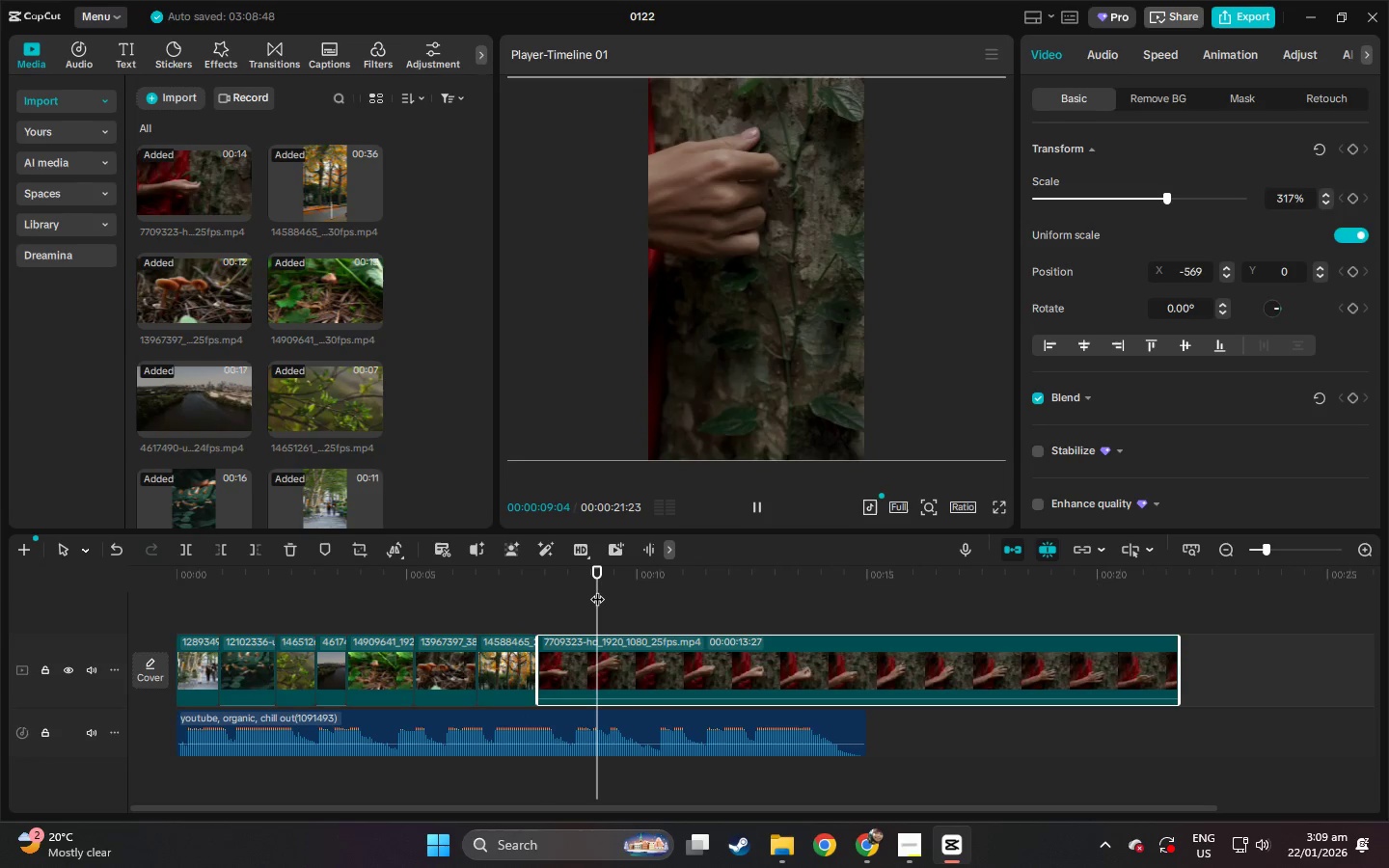 
key(Space)
 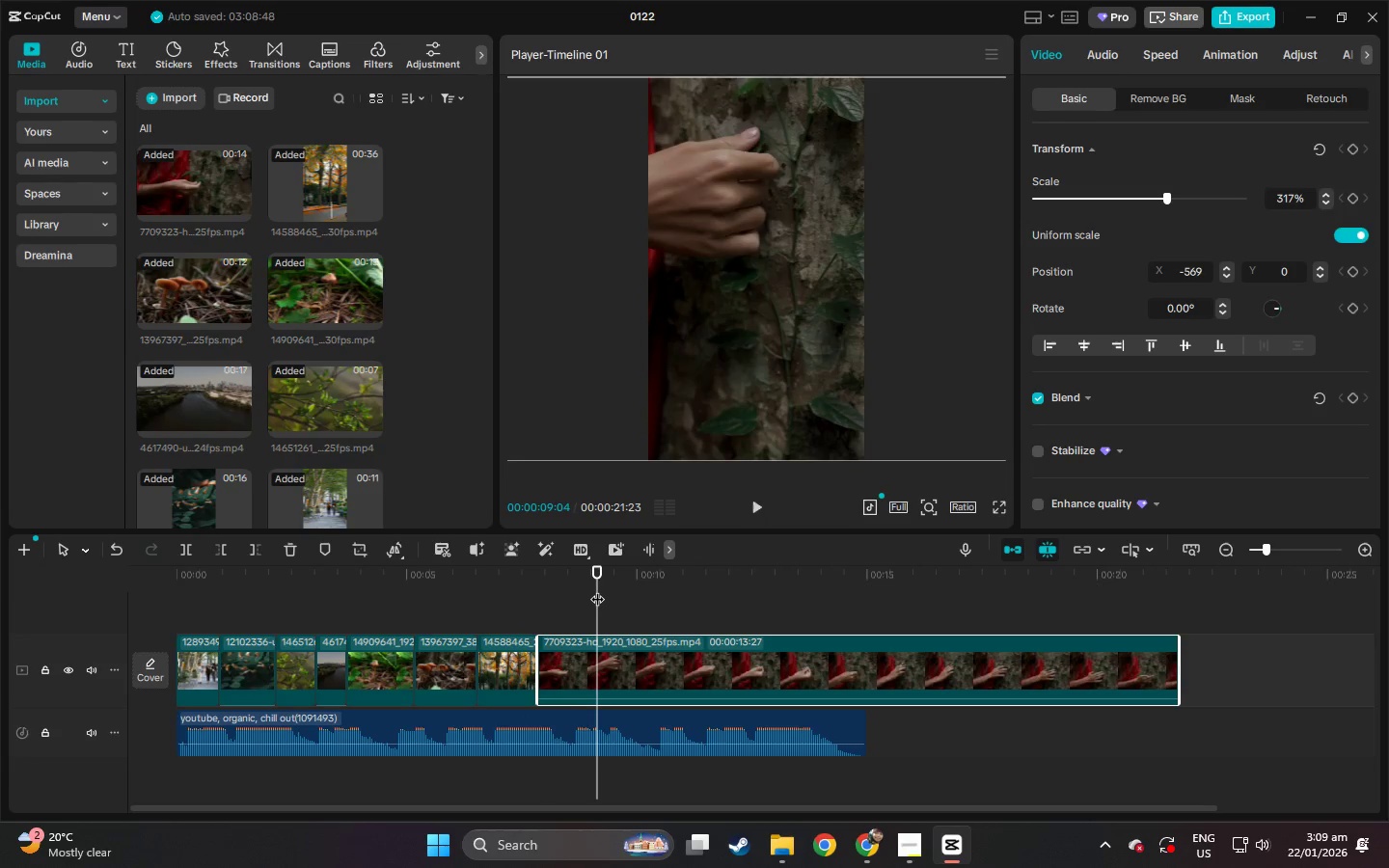 
key(Space)
 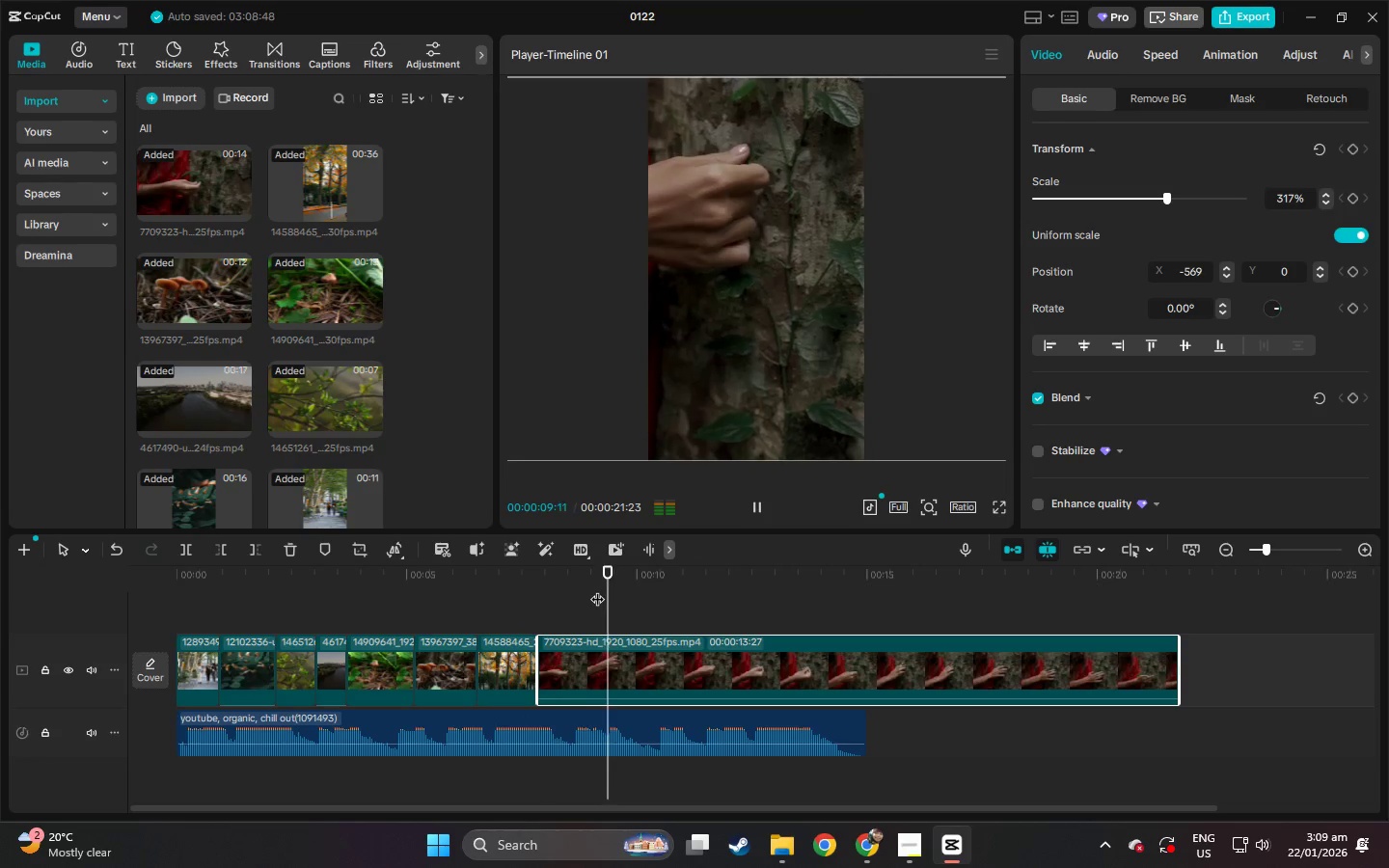 
key(Space)
 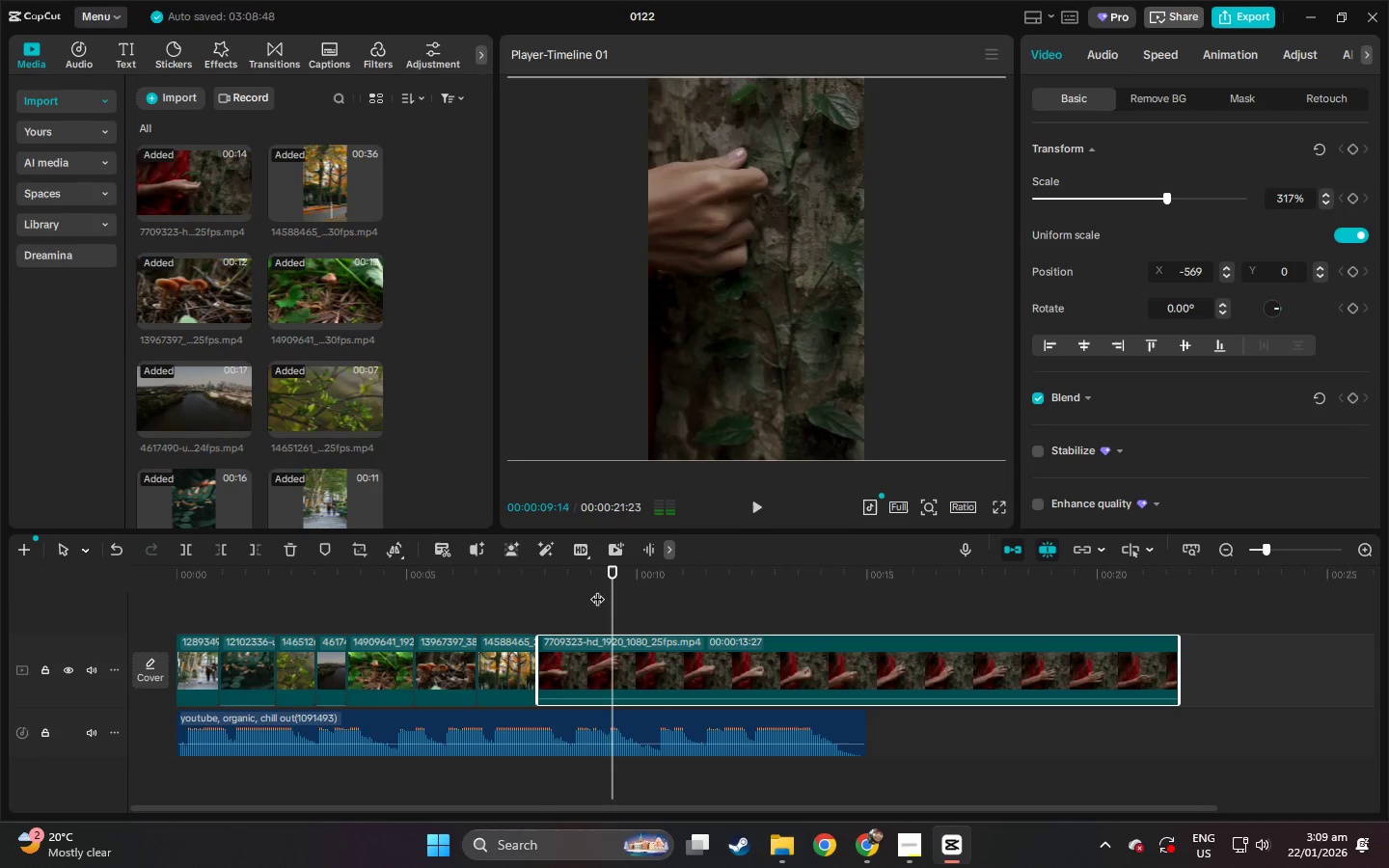 
left_click([598, 589])
 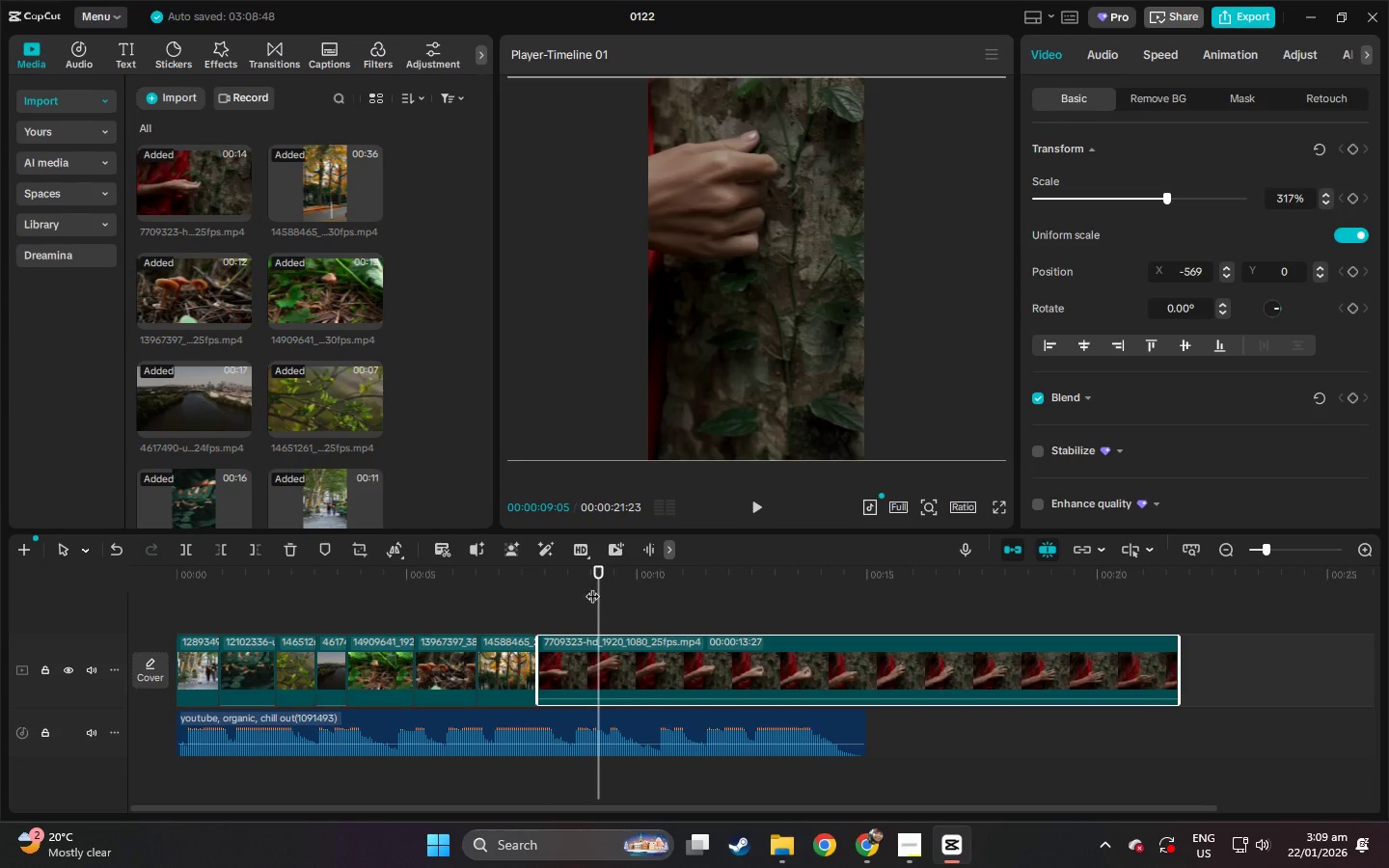 
left_click_drag(start_coordinate=[569, 583], to_coordinate=[563, 583])
 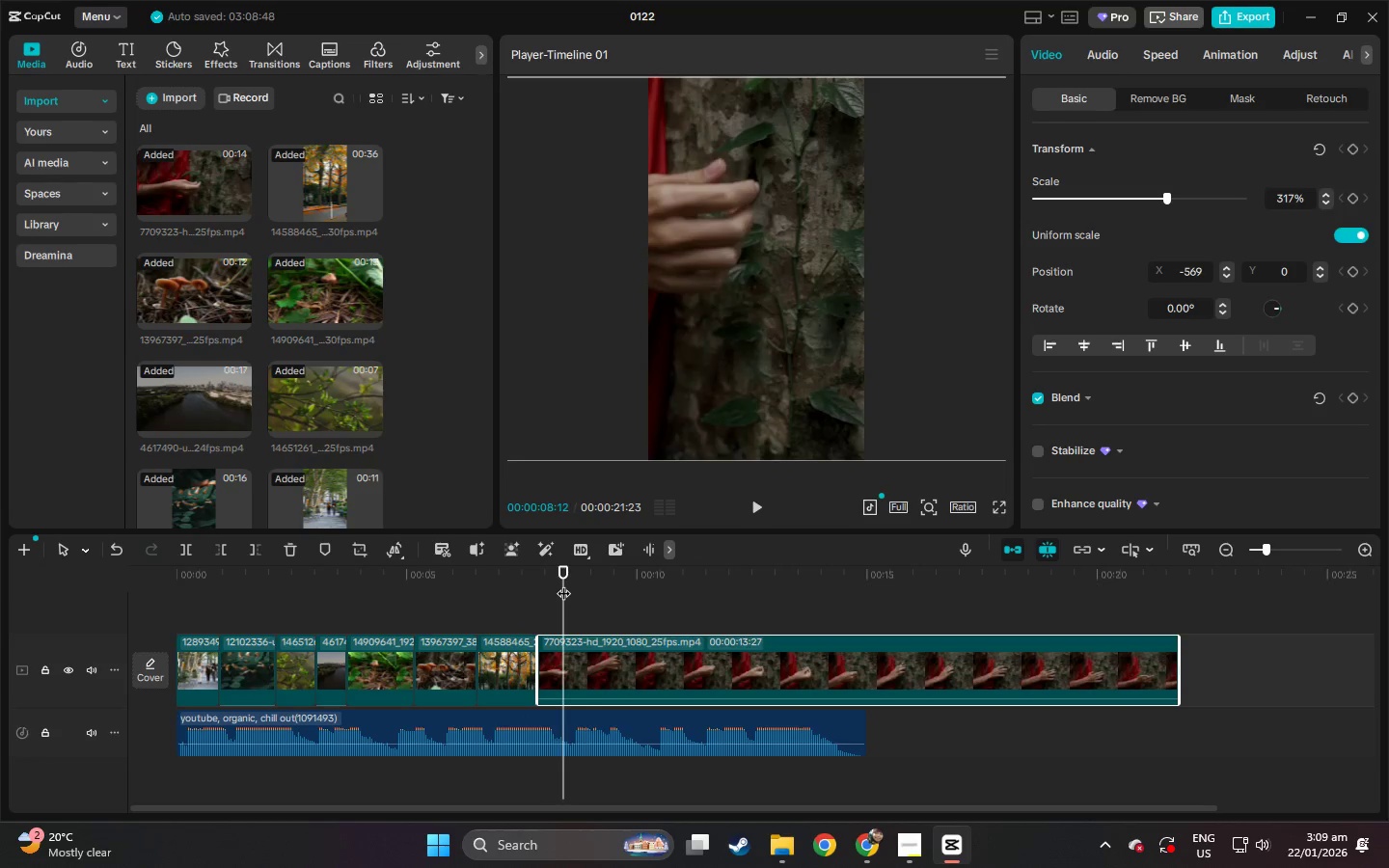 
key(Space)
 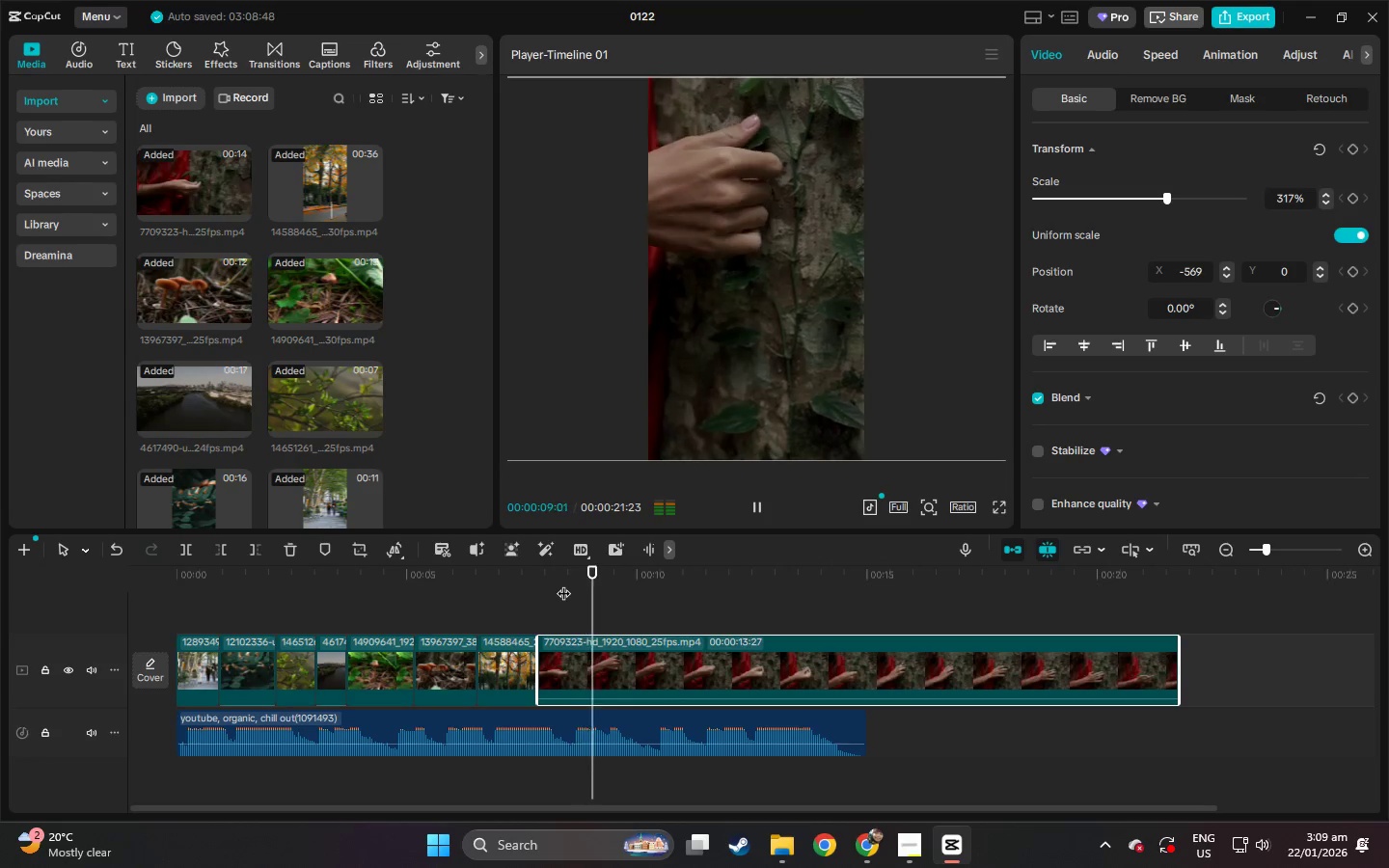 
key(Space)
 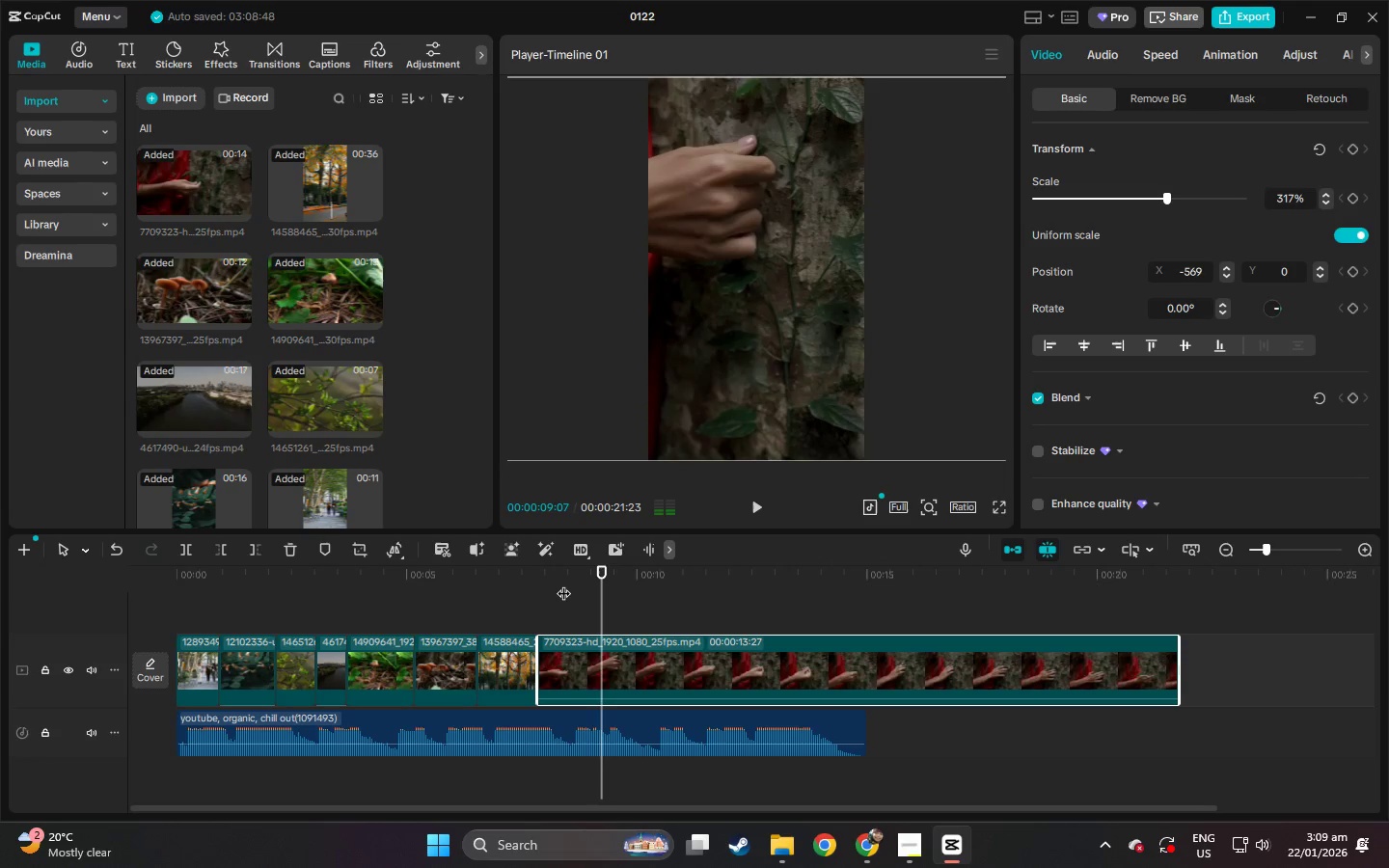 
key(Space)
 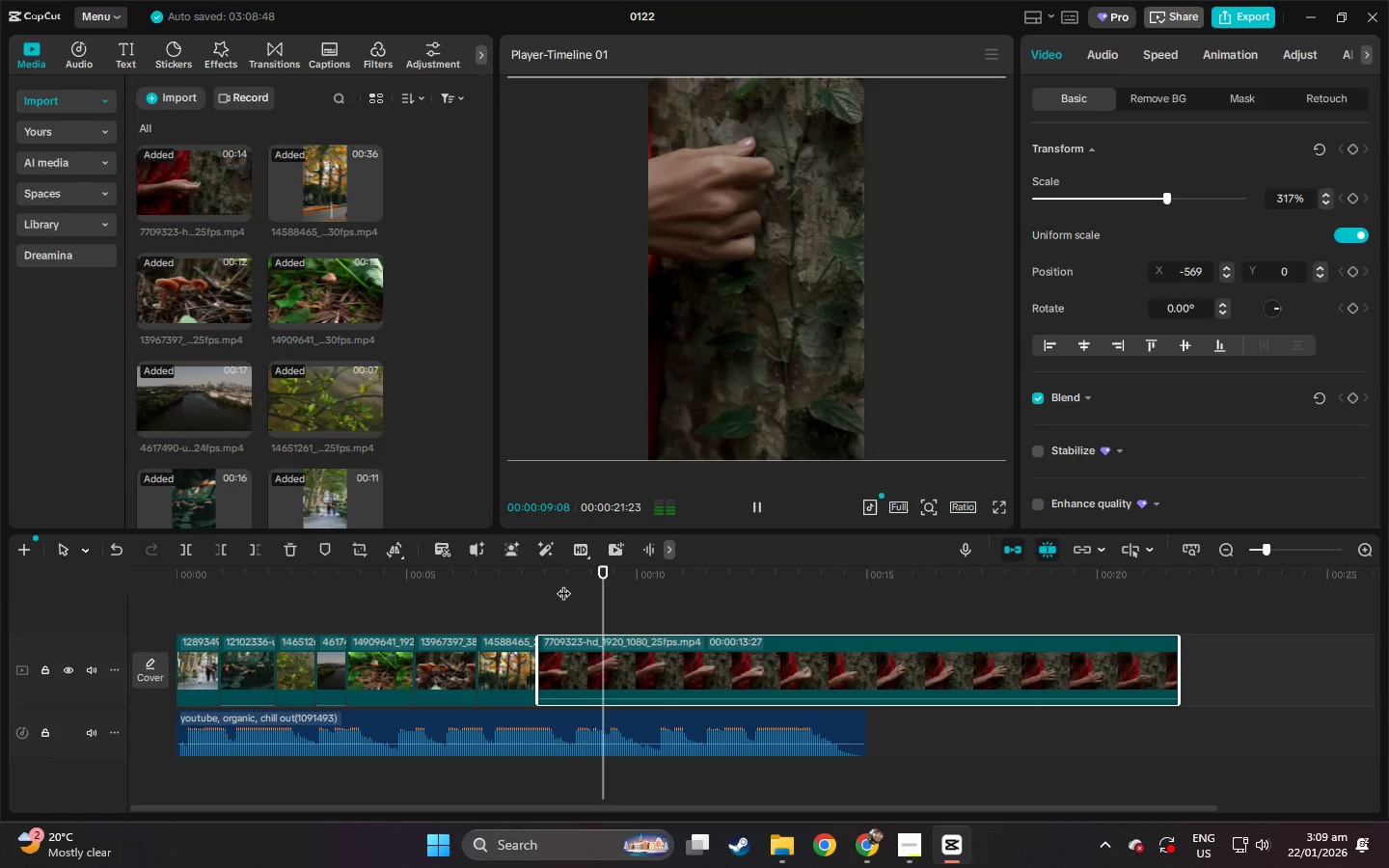 
key(Space)
 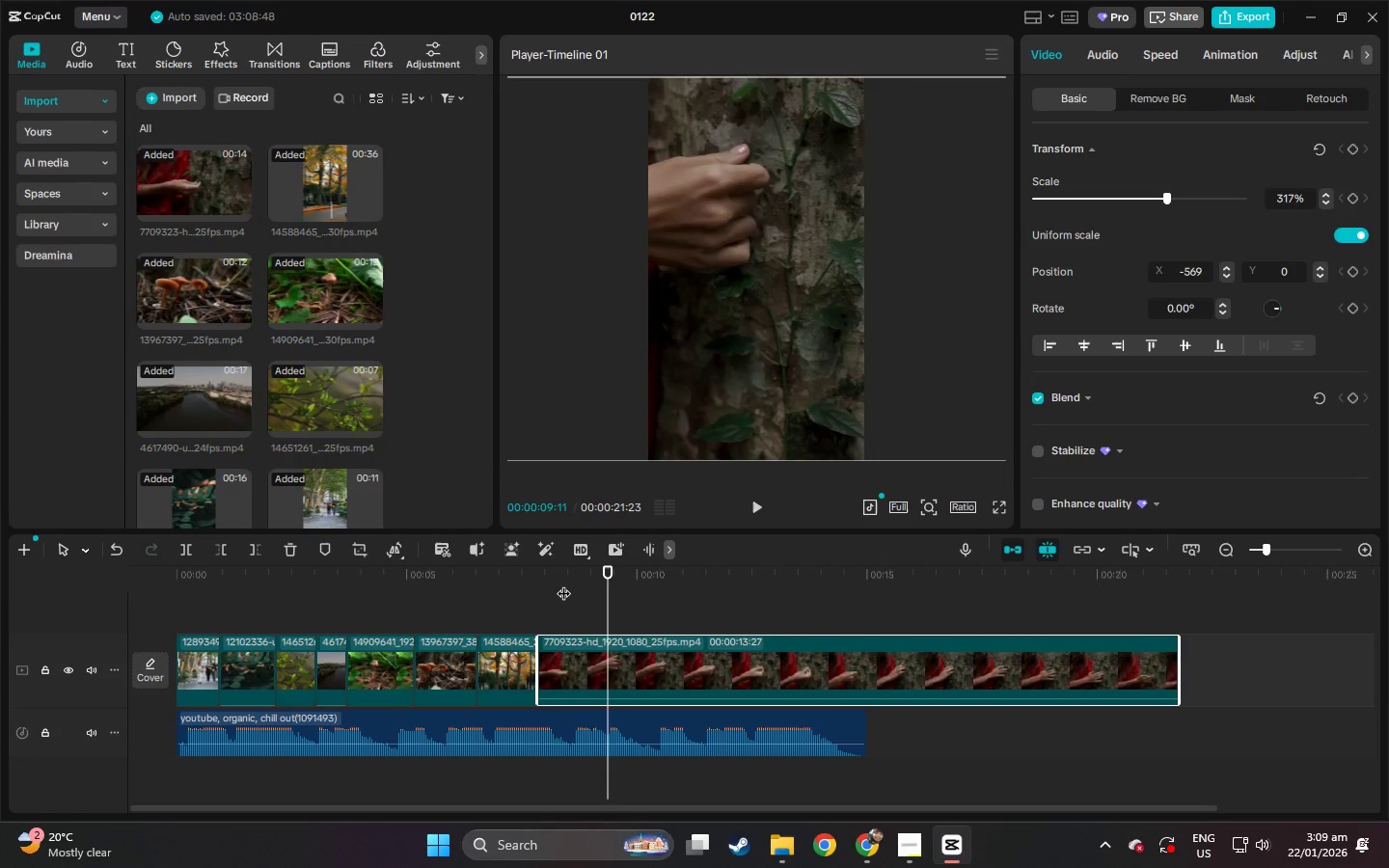 
left_click([563, 583])
 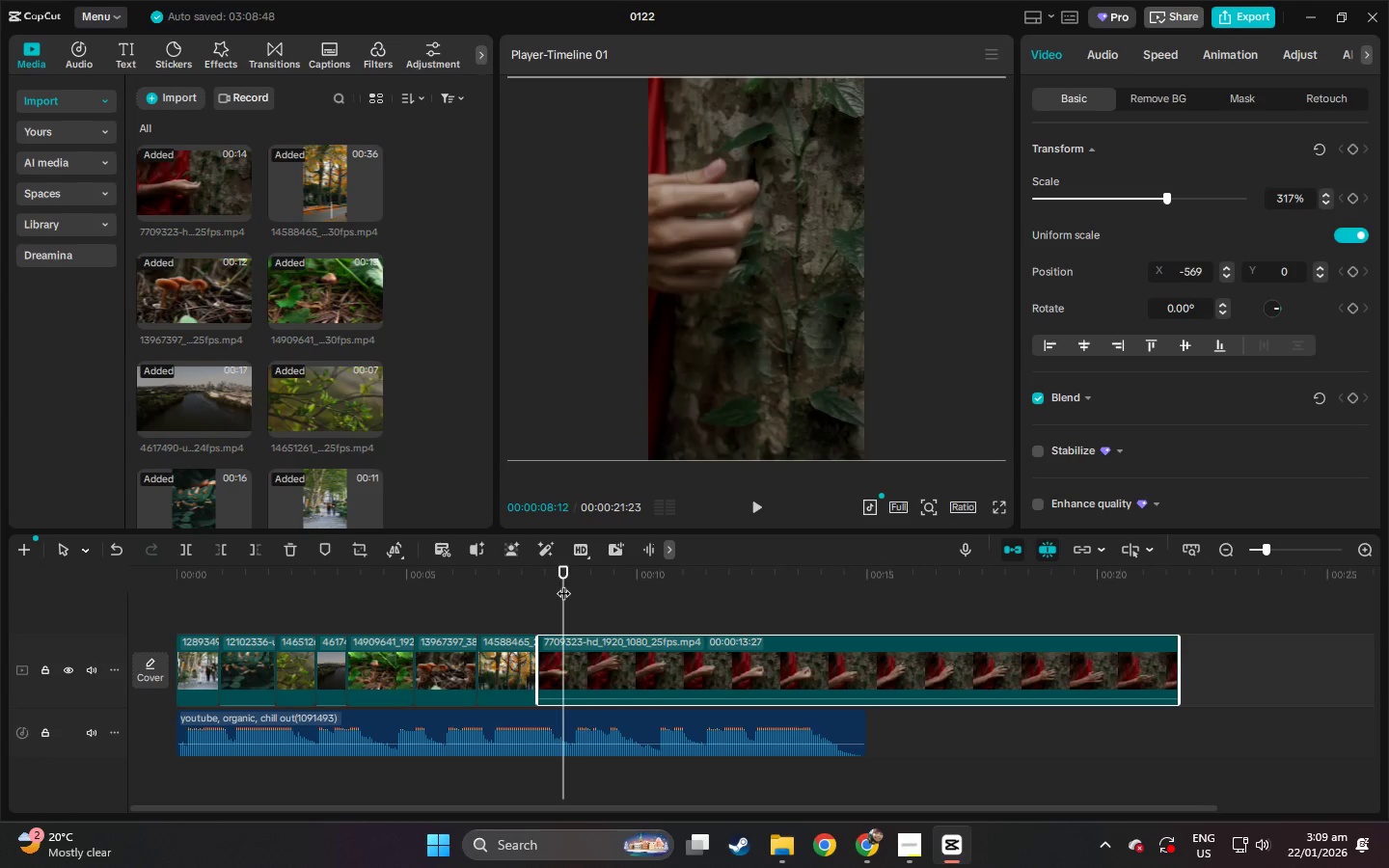 
key(Space)
 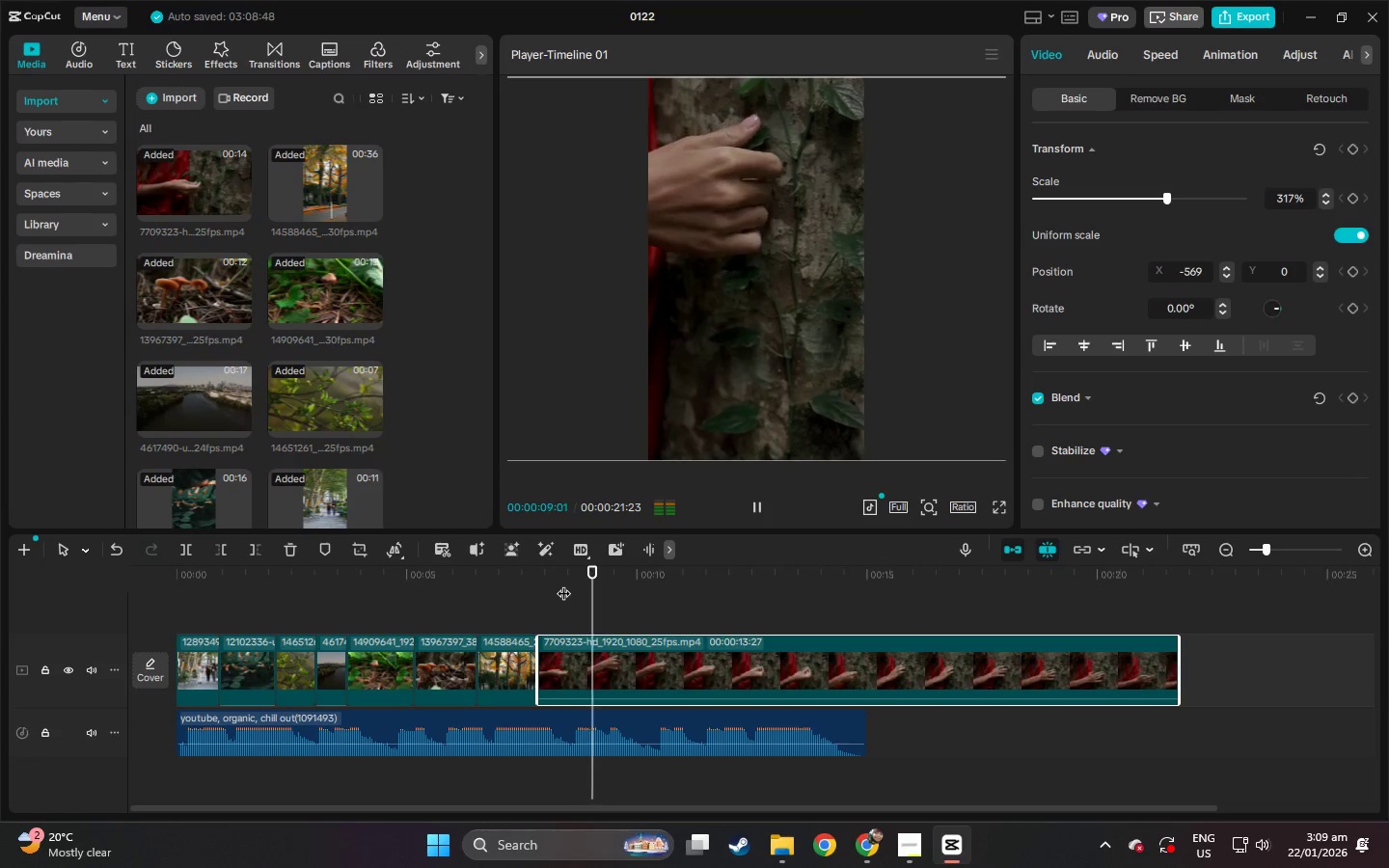 
key(Space)
 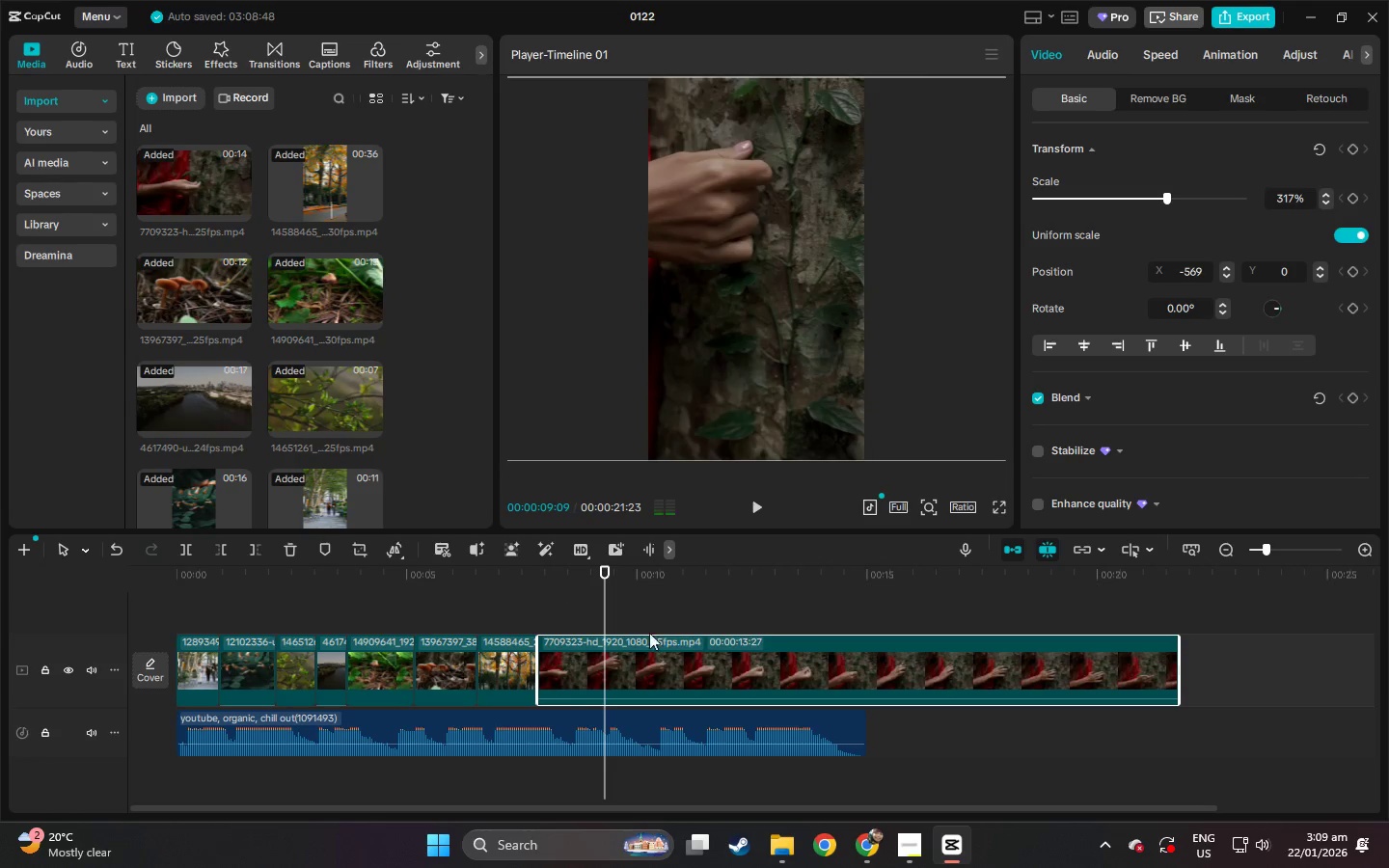 
key(Control+ControlLeft)
 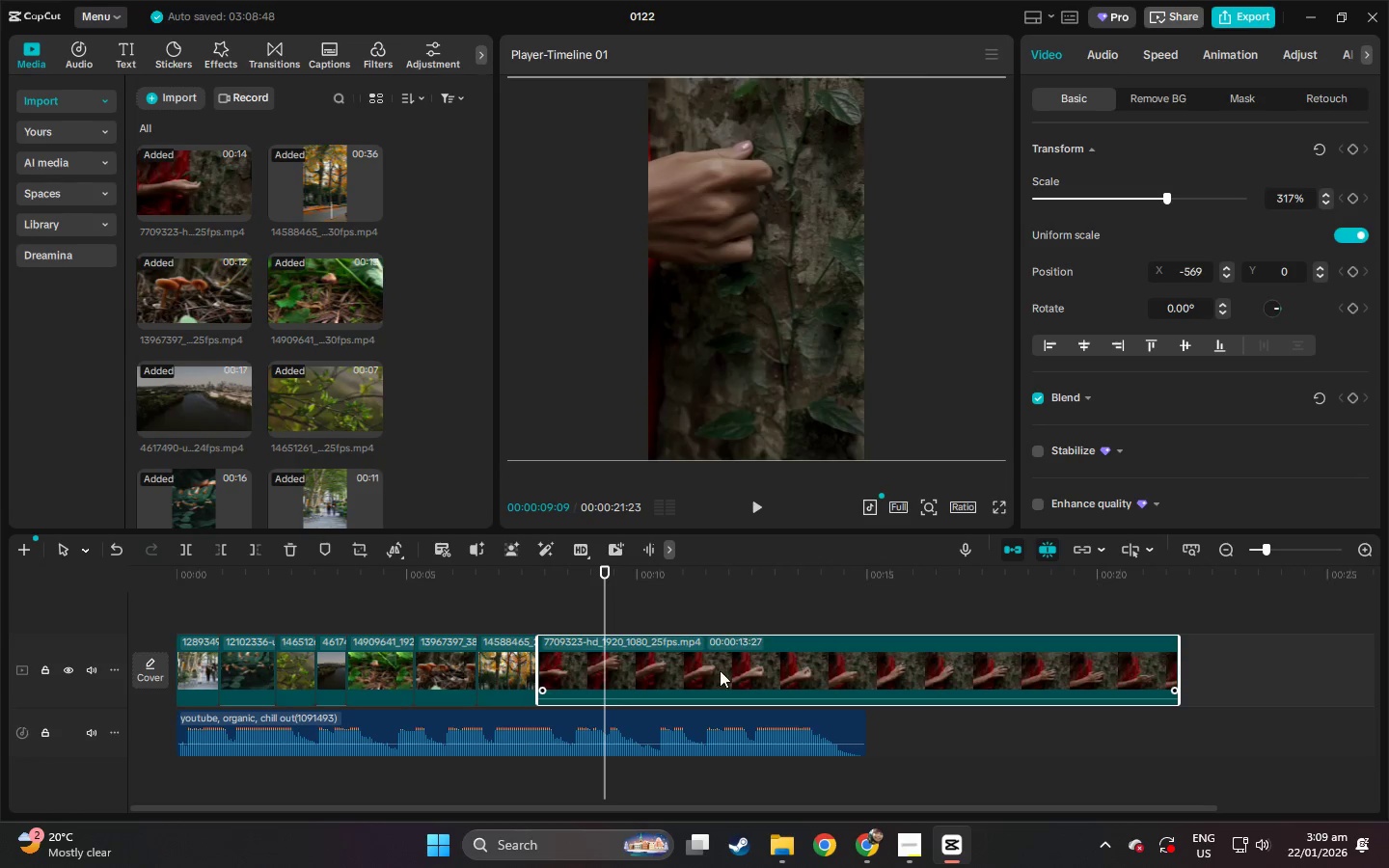 
key(Control+B)
 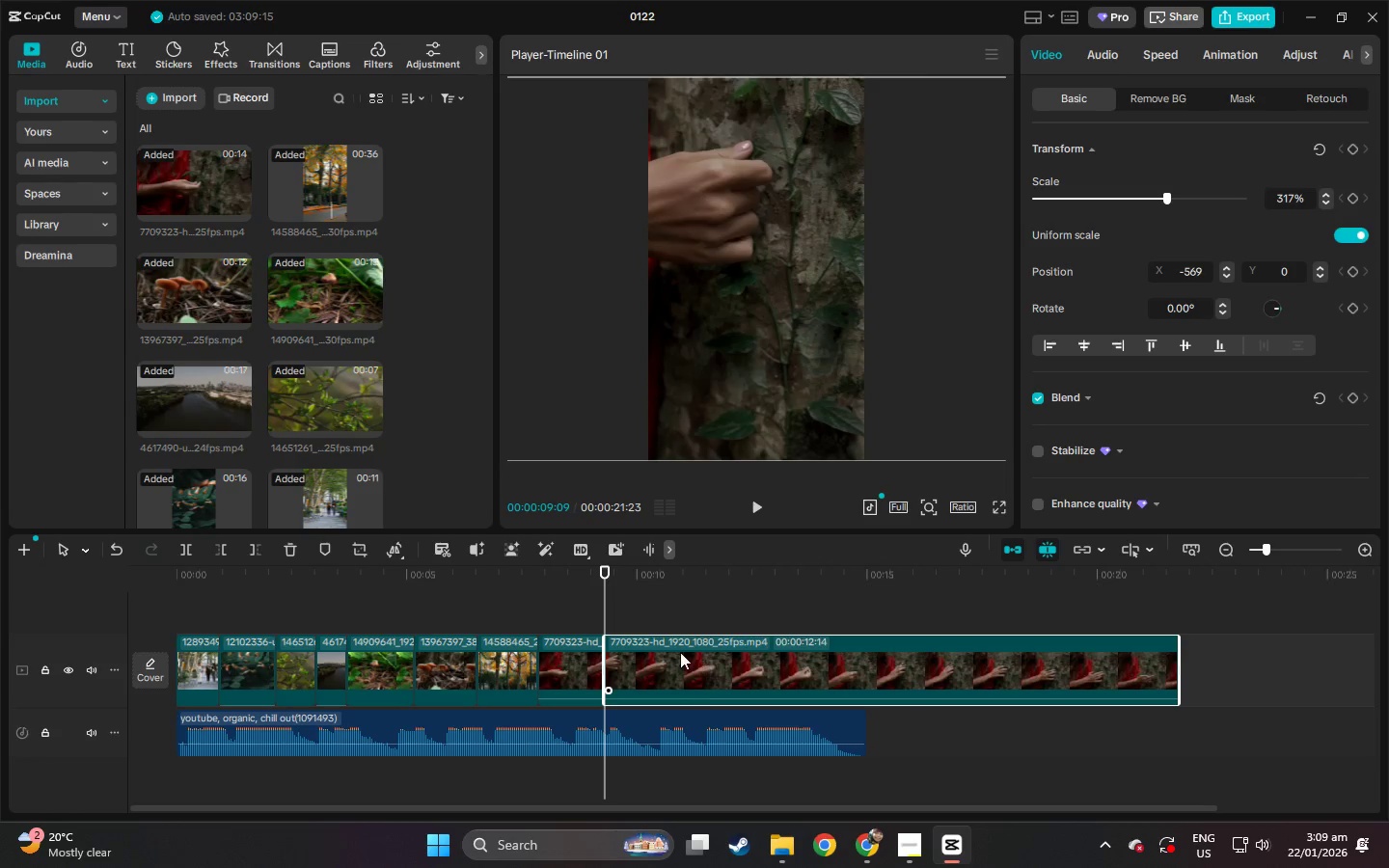 
left_click([678, 652])
 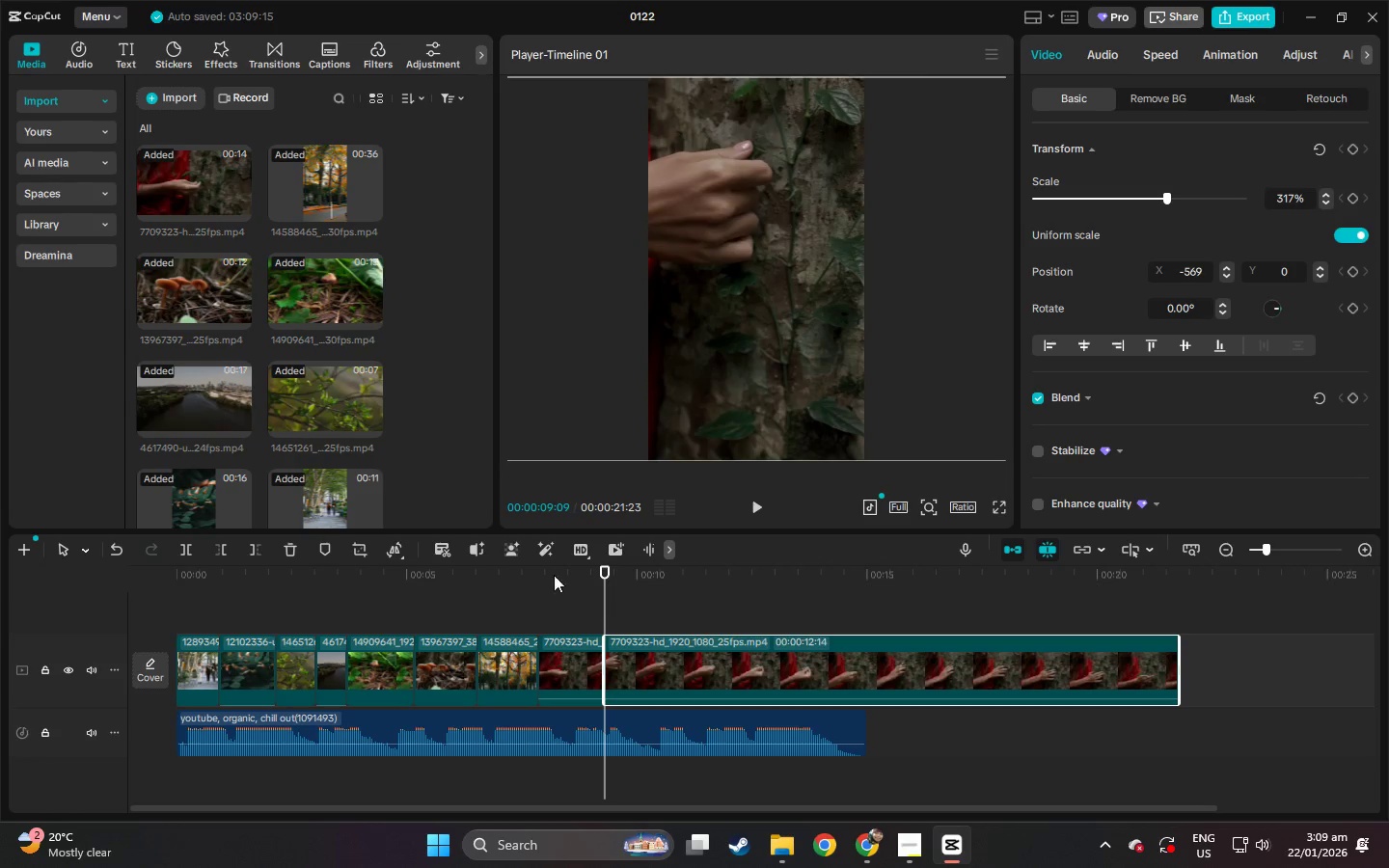 
key(Delete)
 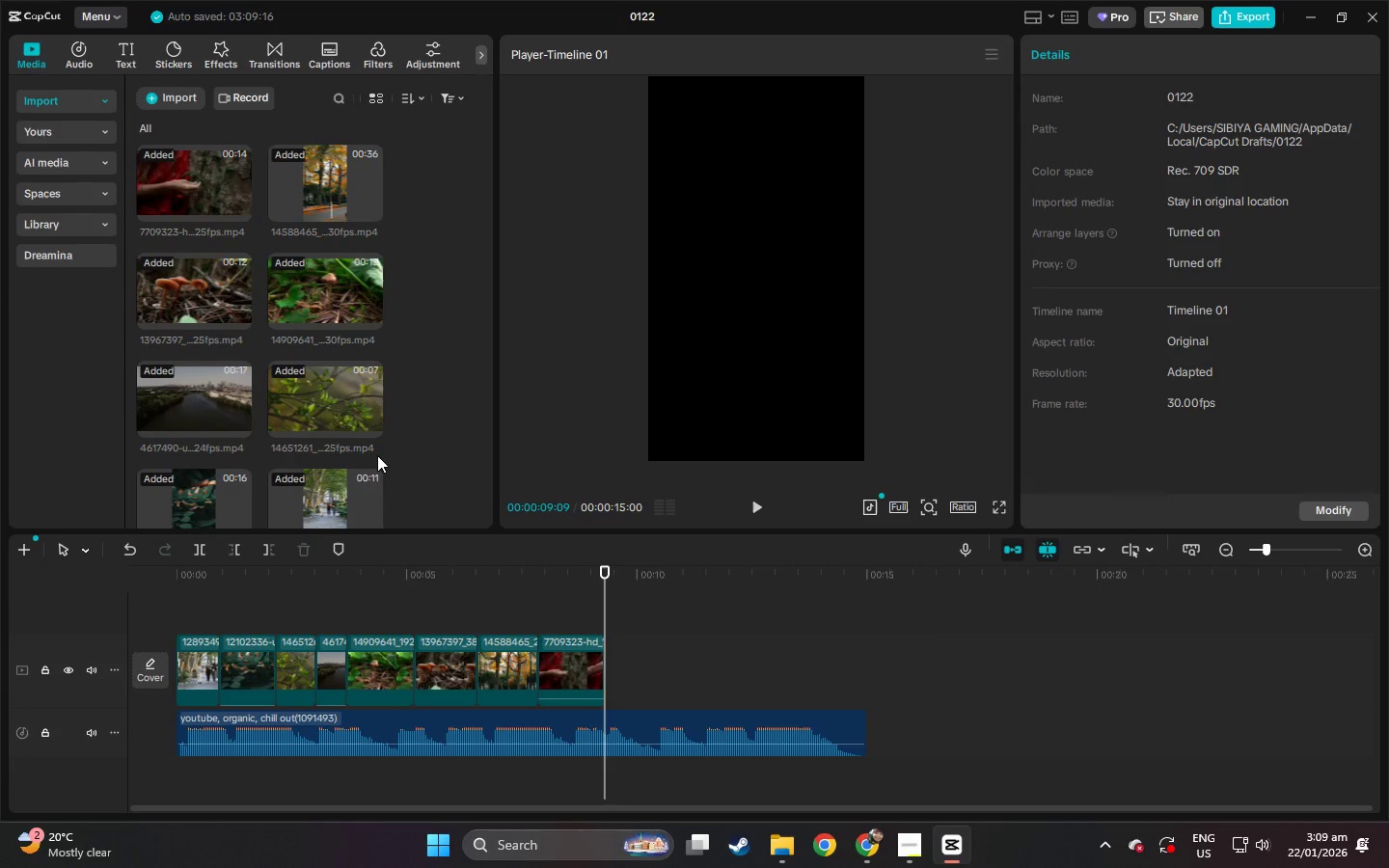 
wait(5.98)
 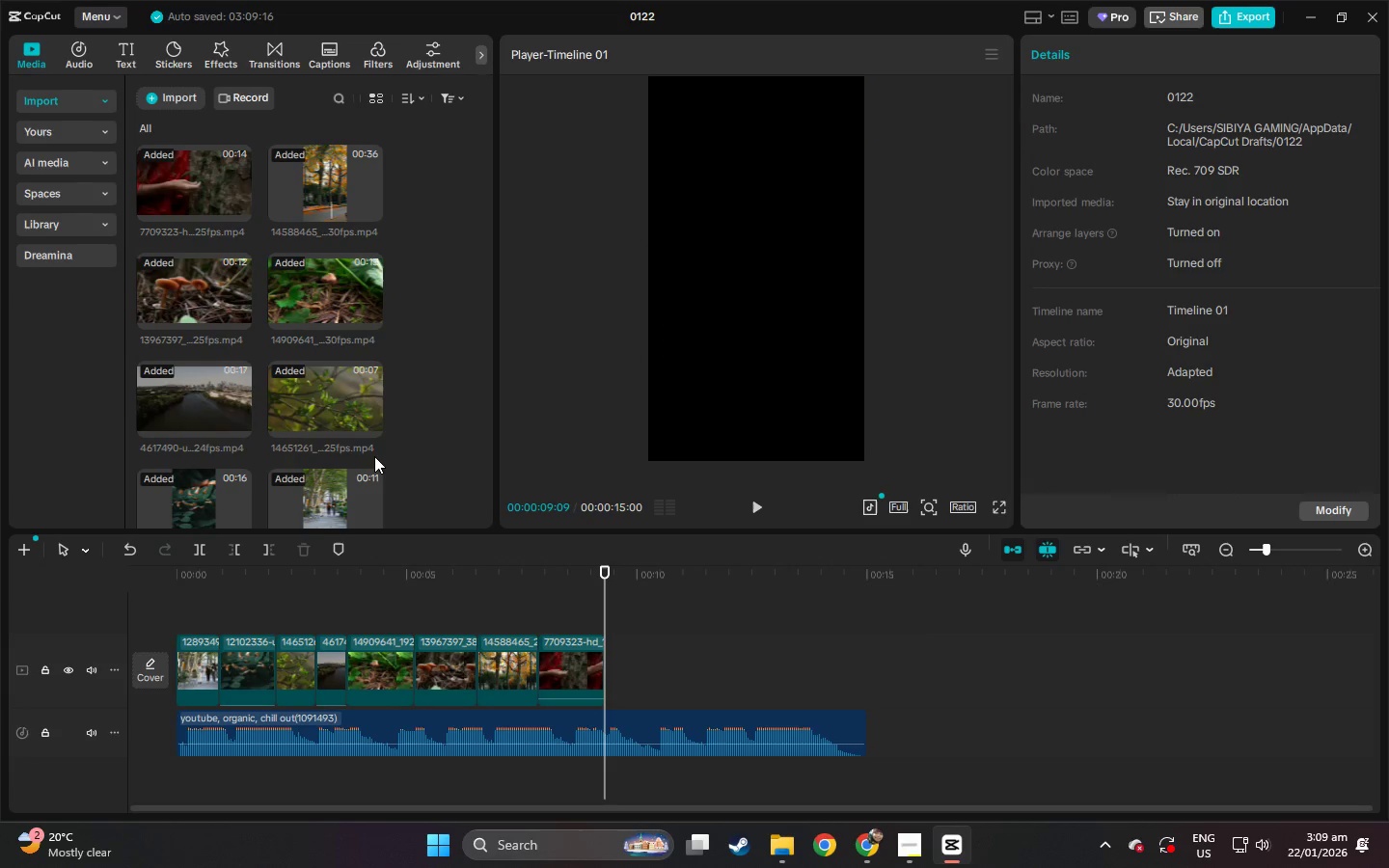 
scroll: coordinate [357, 434], scroll_direction: down, amount: 6.0
 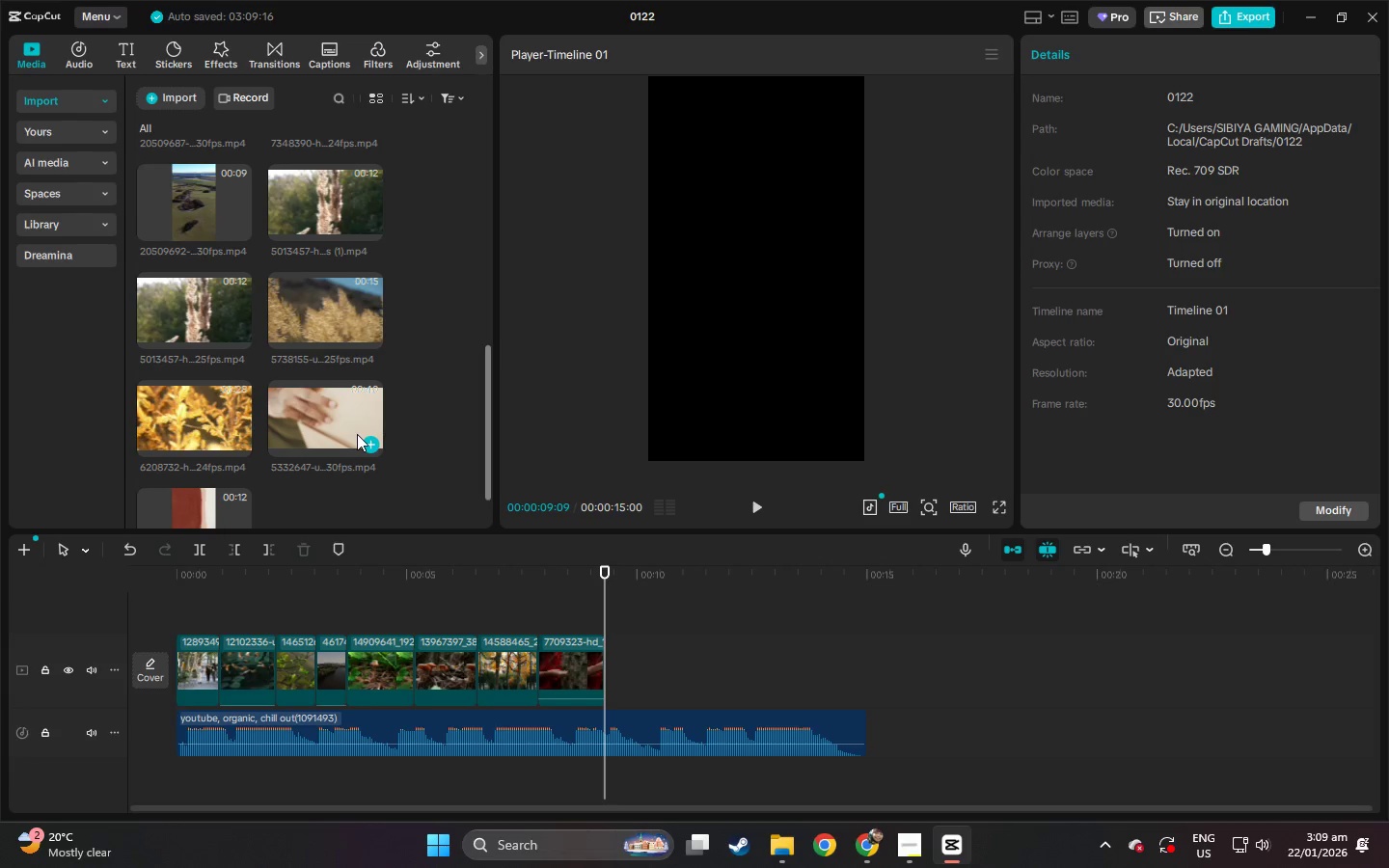 
scroll: coordinate [372, 416], scroll_direction: none, amount: 0.0
 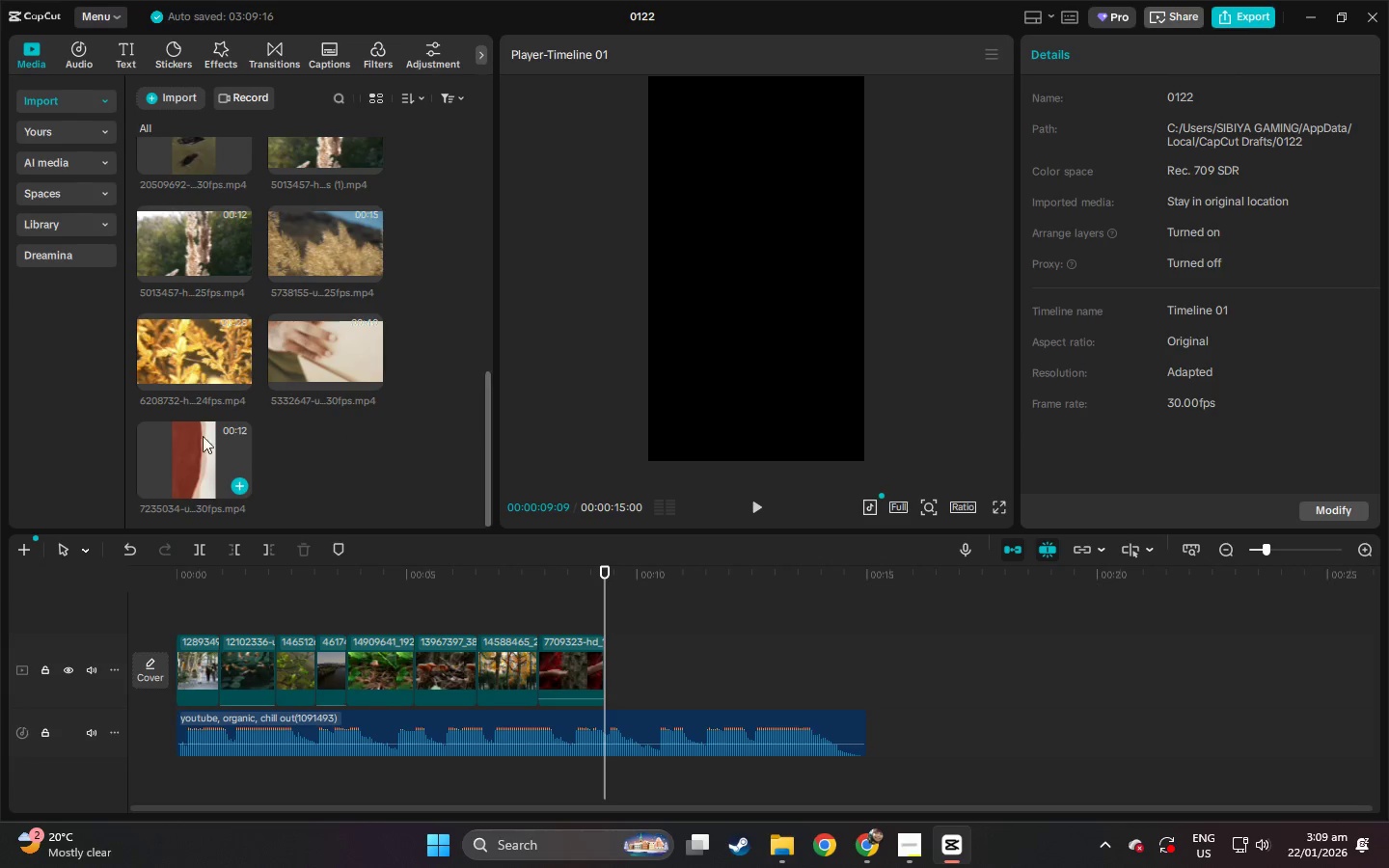 
left_click_drag(start_coordinate=[182, 434], to_coordinate=[605, 658])
 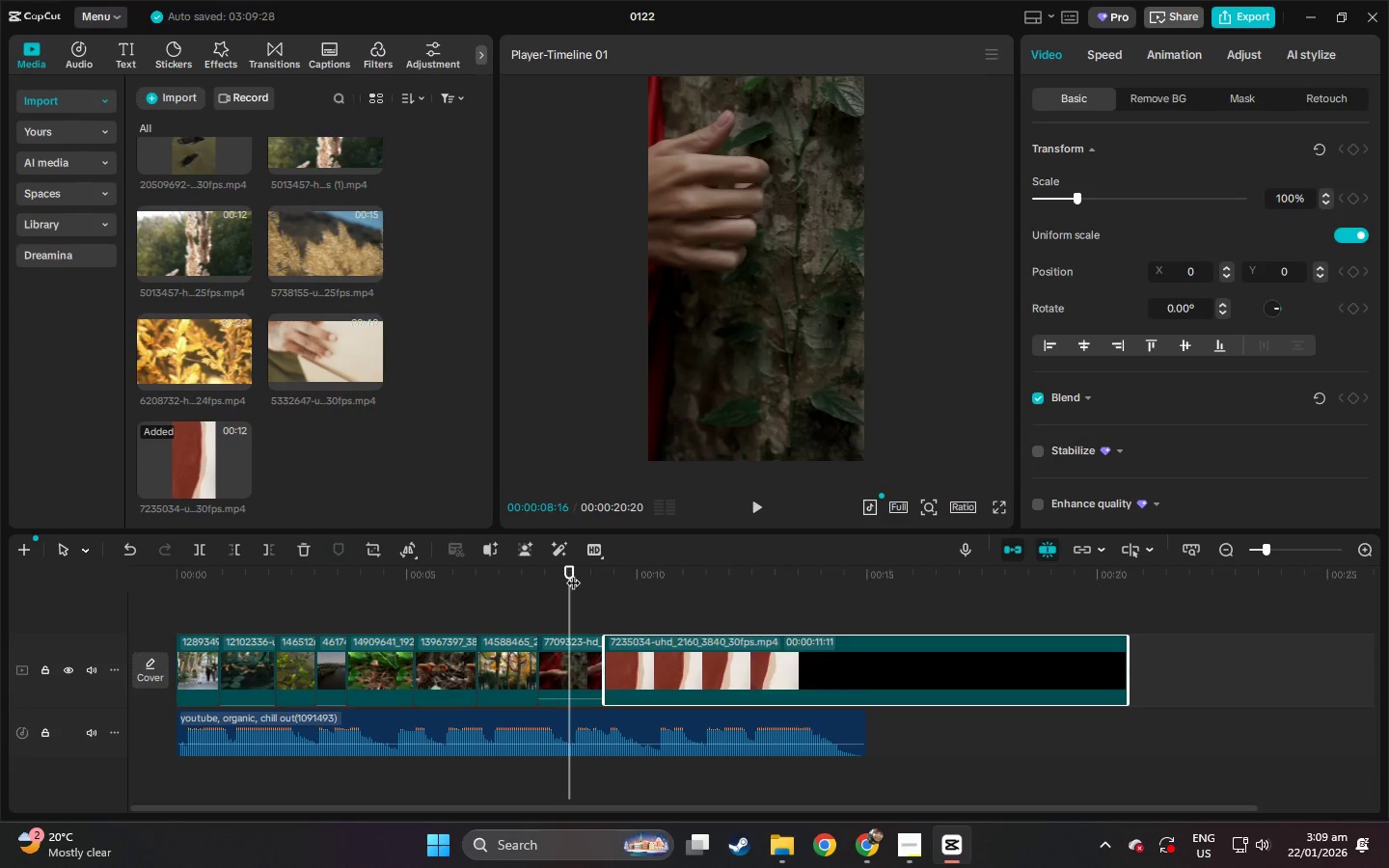 
left_click([573, 575])
 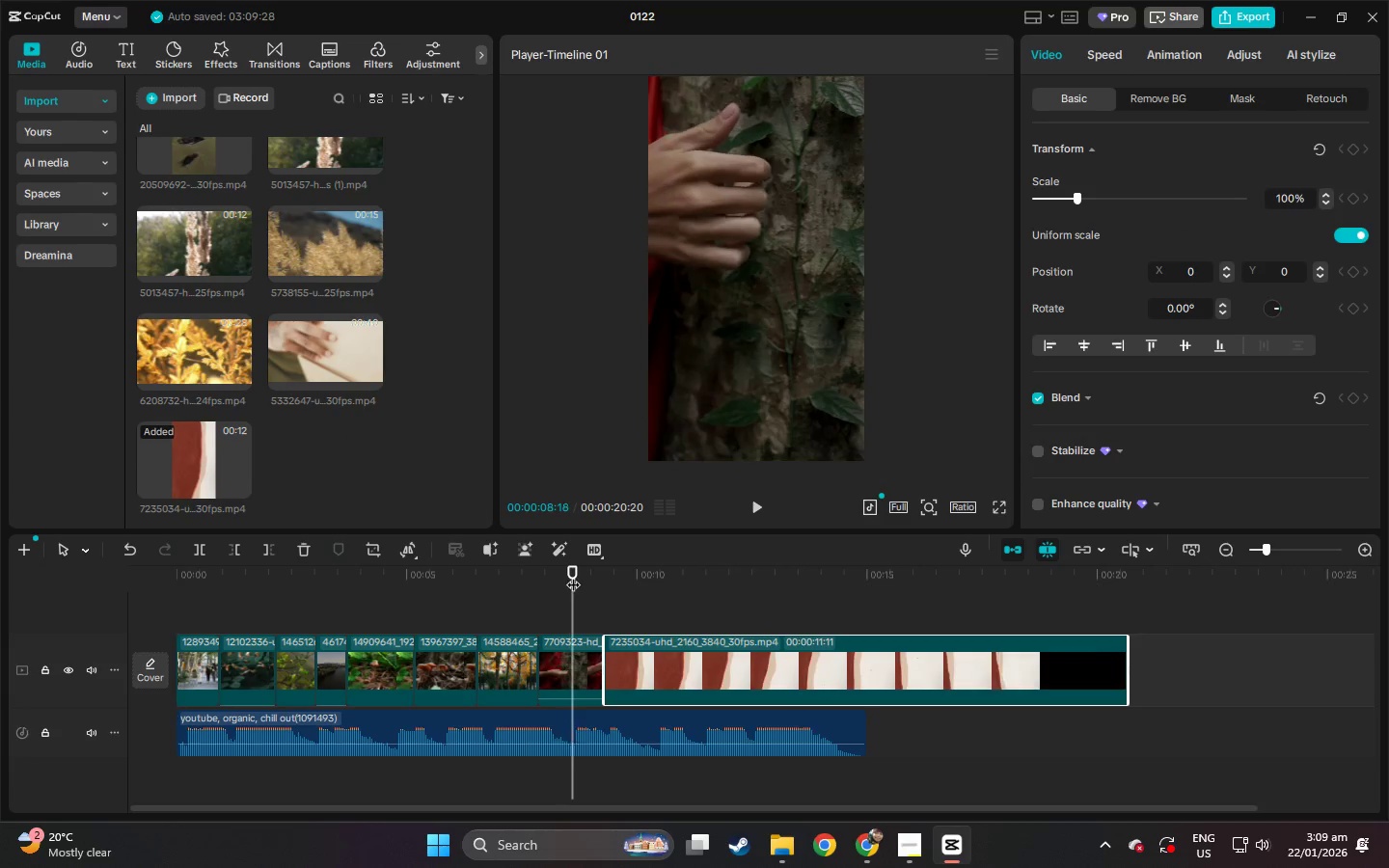 
key(Space)
 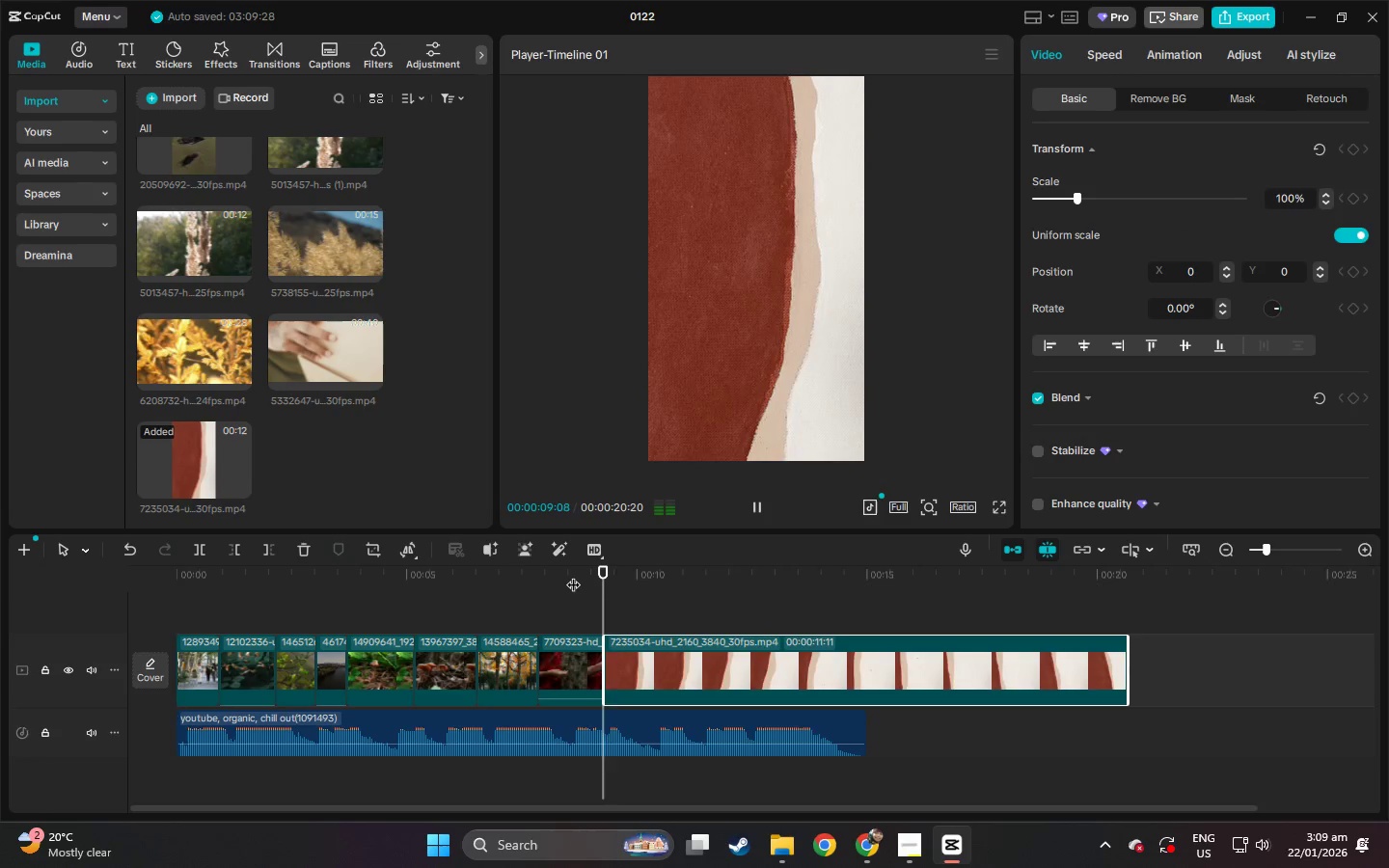 
key(Space)
 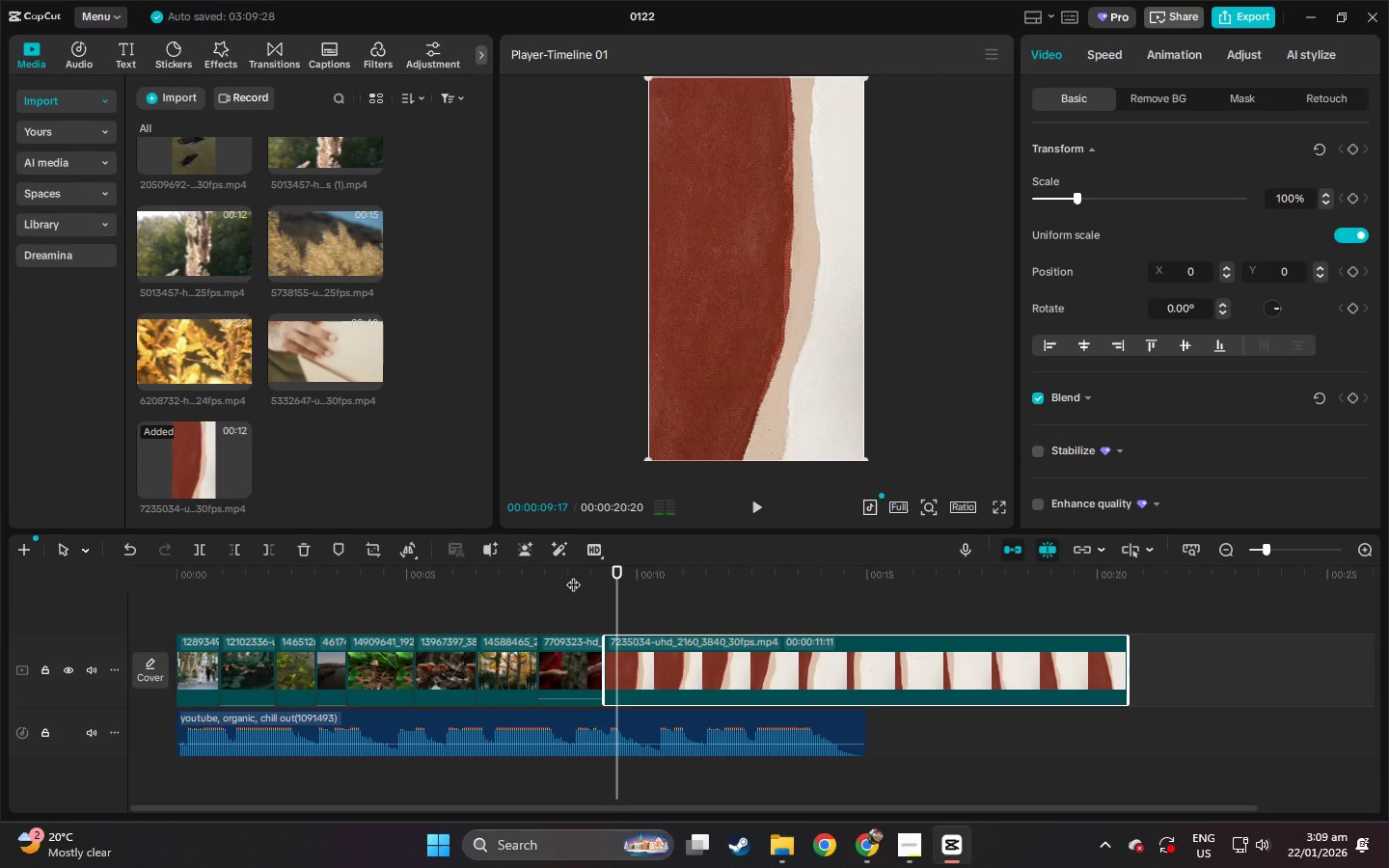 
key(Space)
 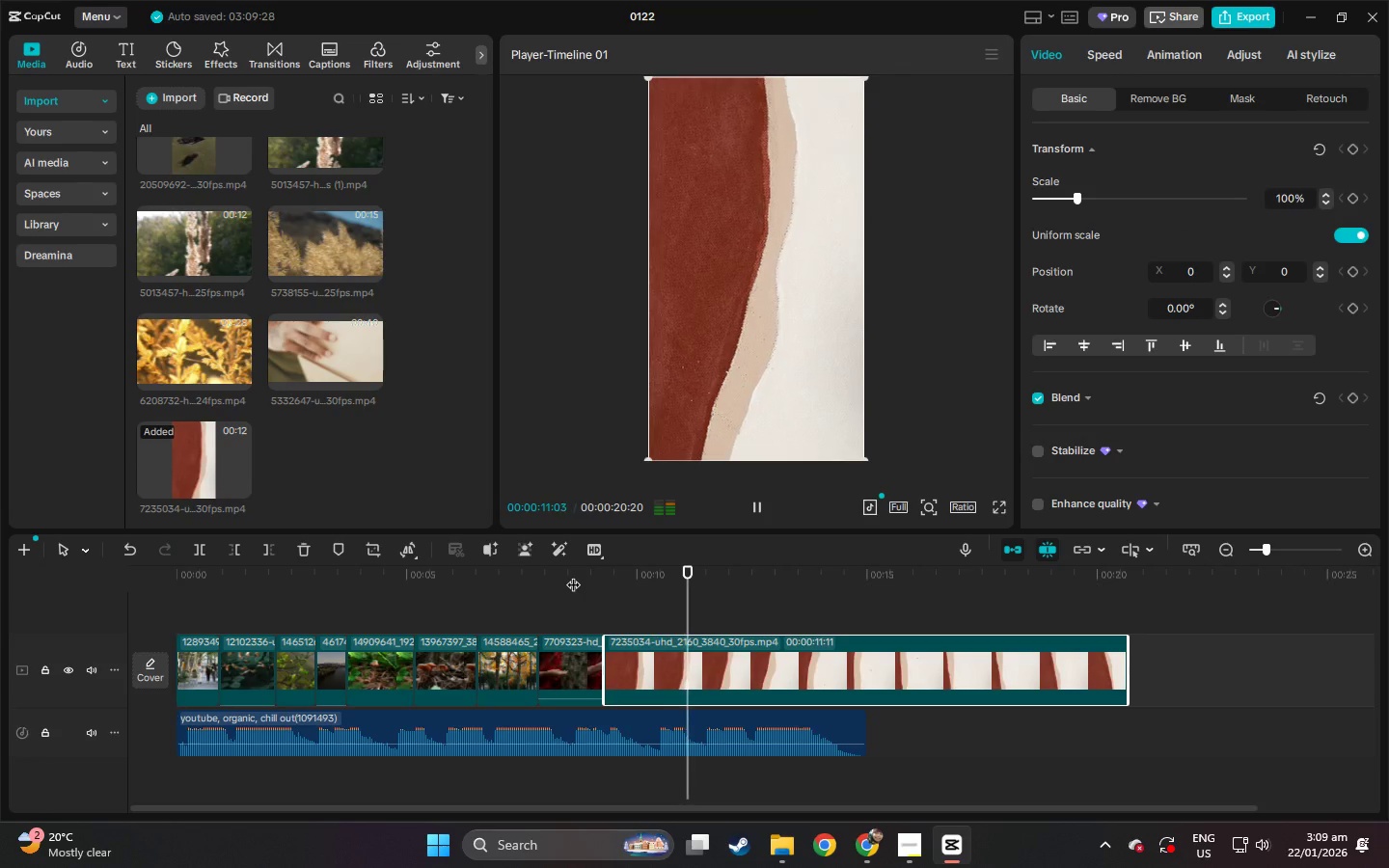 
left_click_drag(start_coordinate=[481, 578], to_coordinate=[106, 588])
 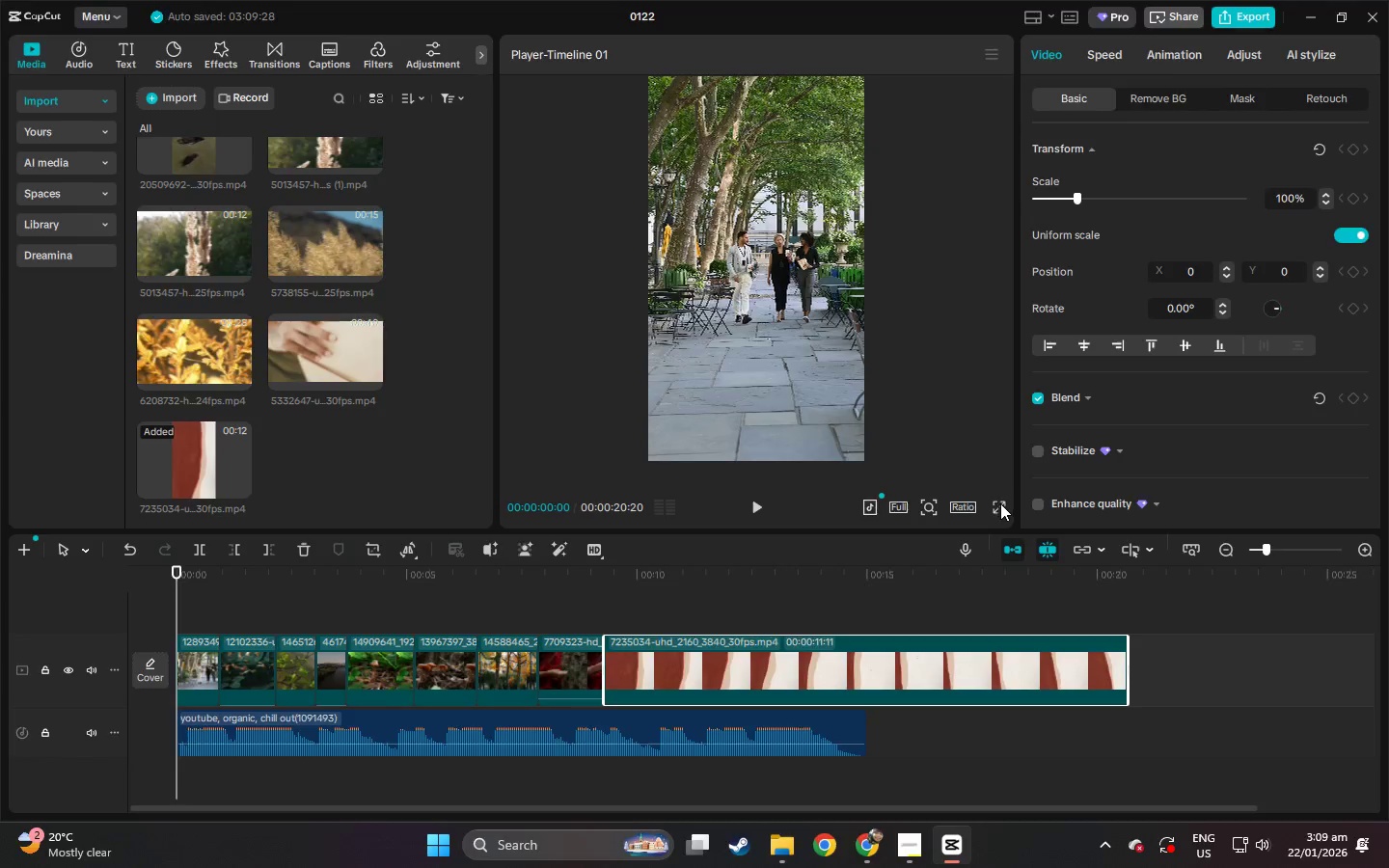 
key(Space)
 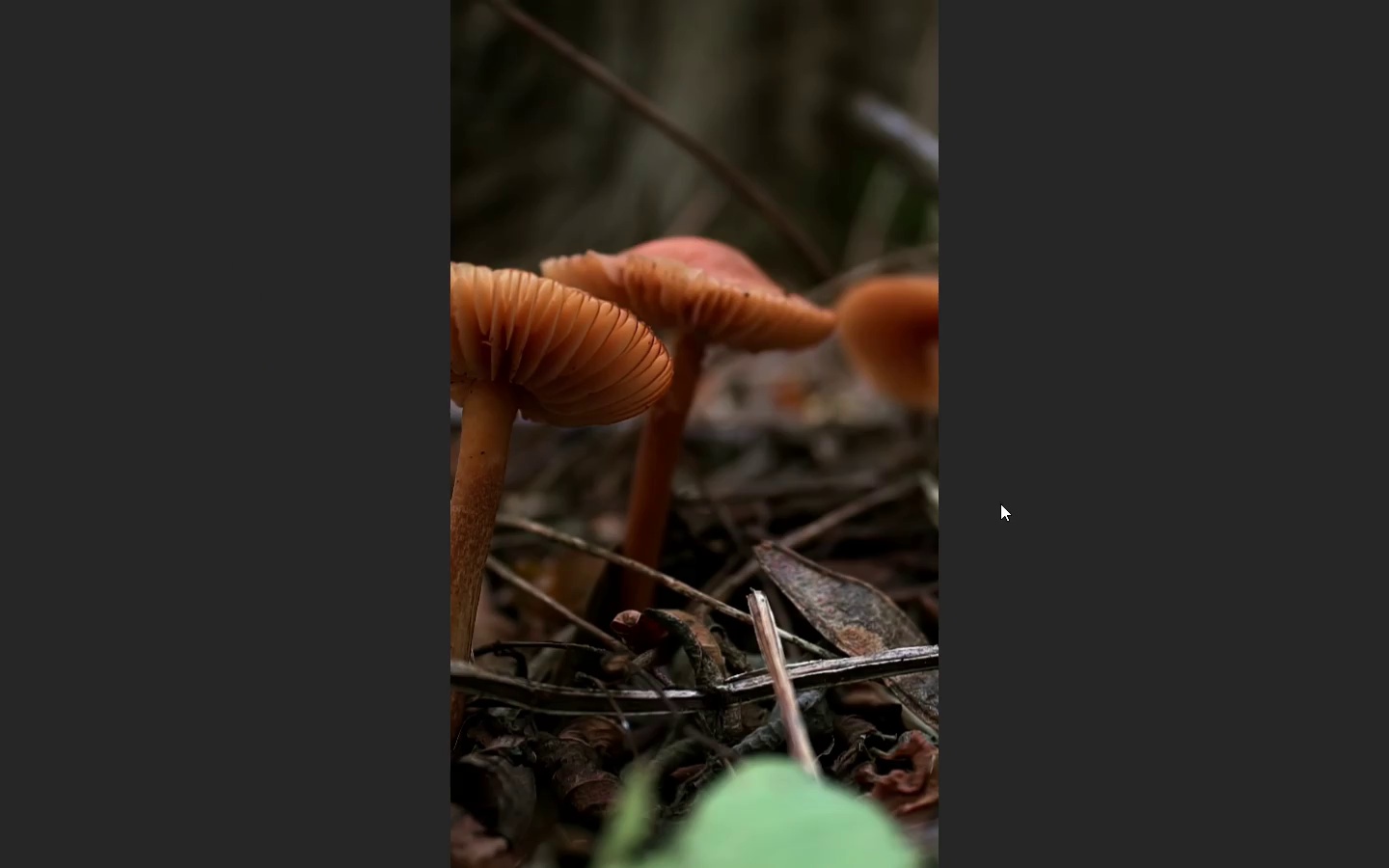 
wait(11.55)
 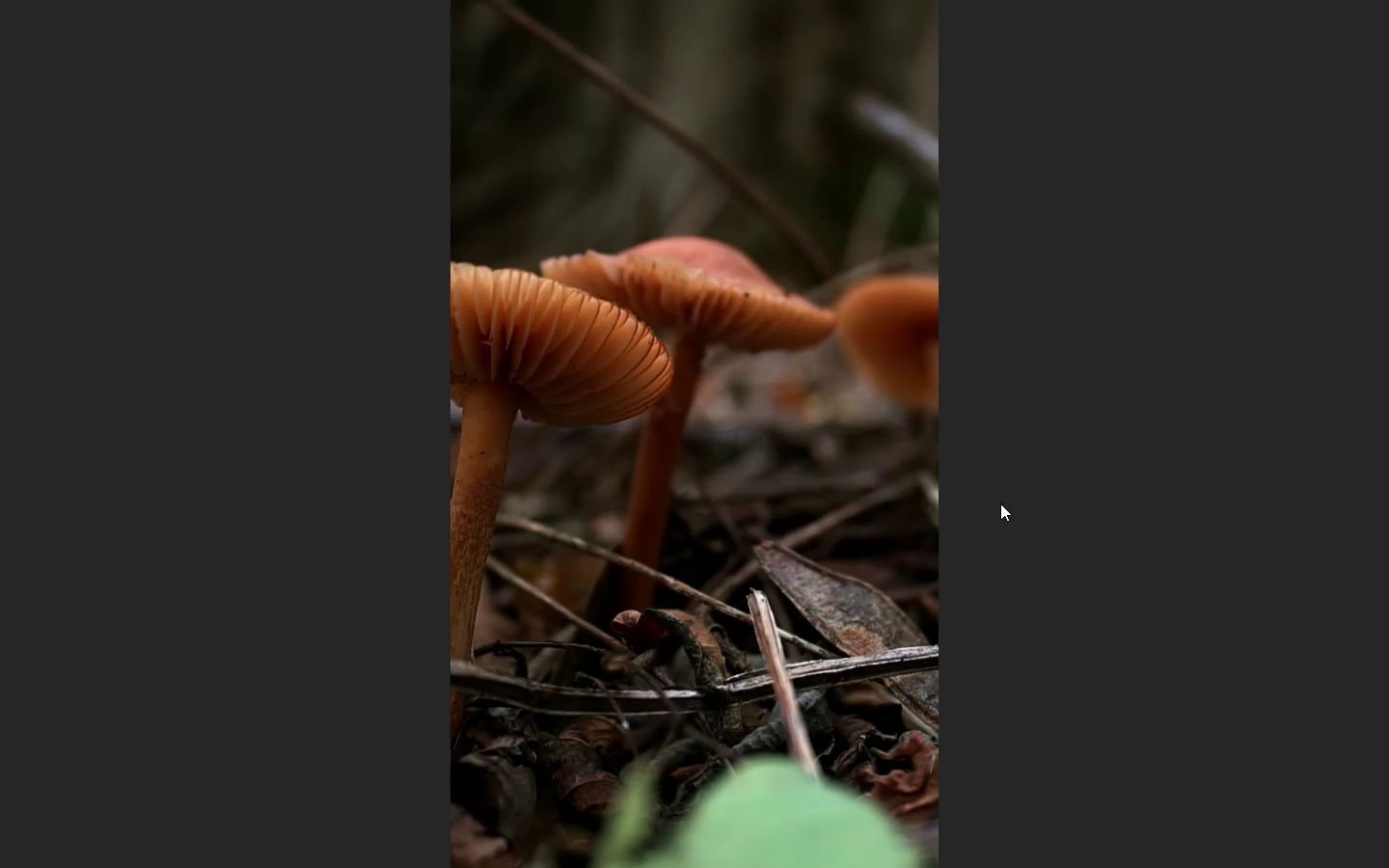 
key(Space)
 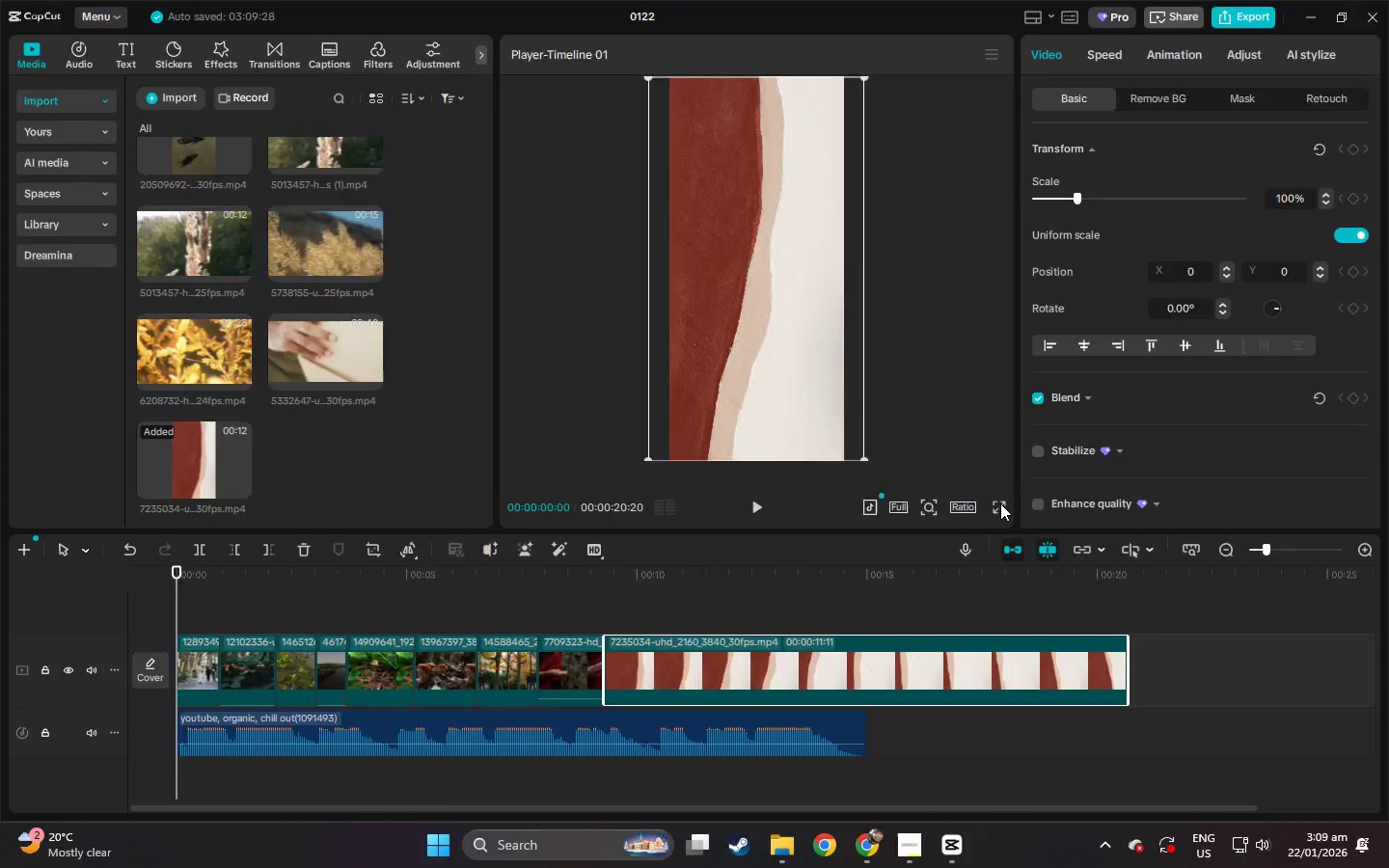 
key(Escape)
 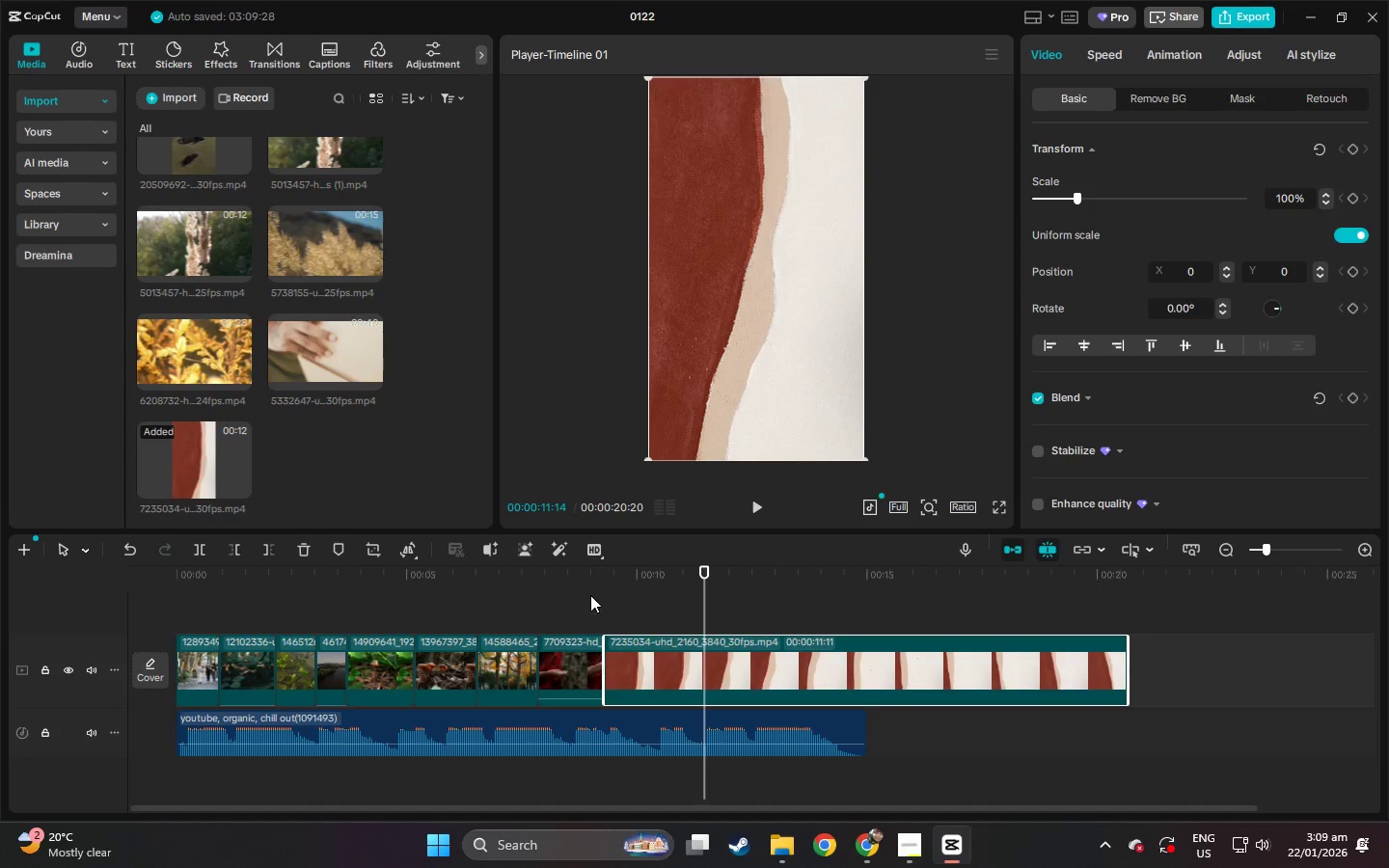 
key(Space)
 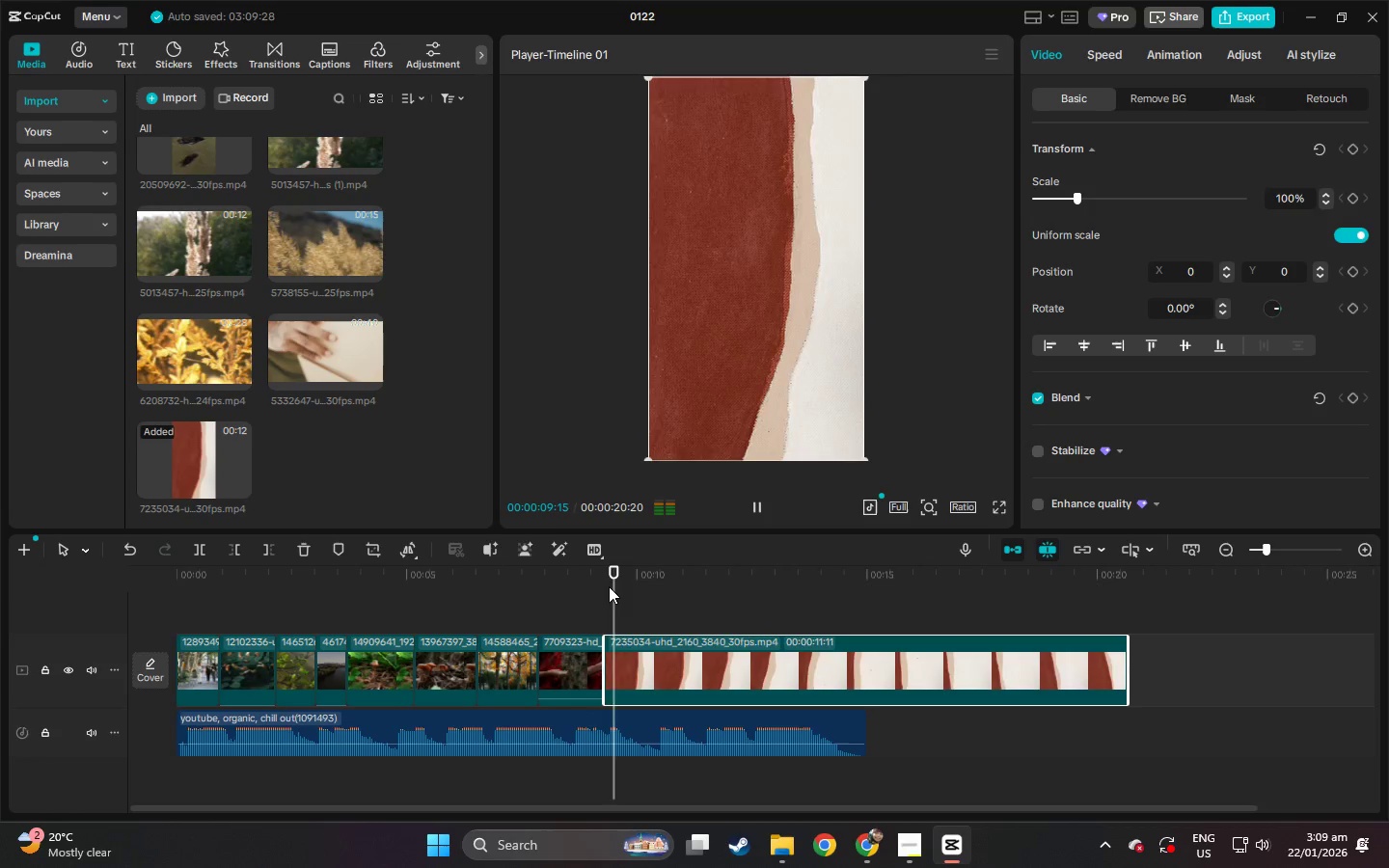 
key(Space)
 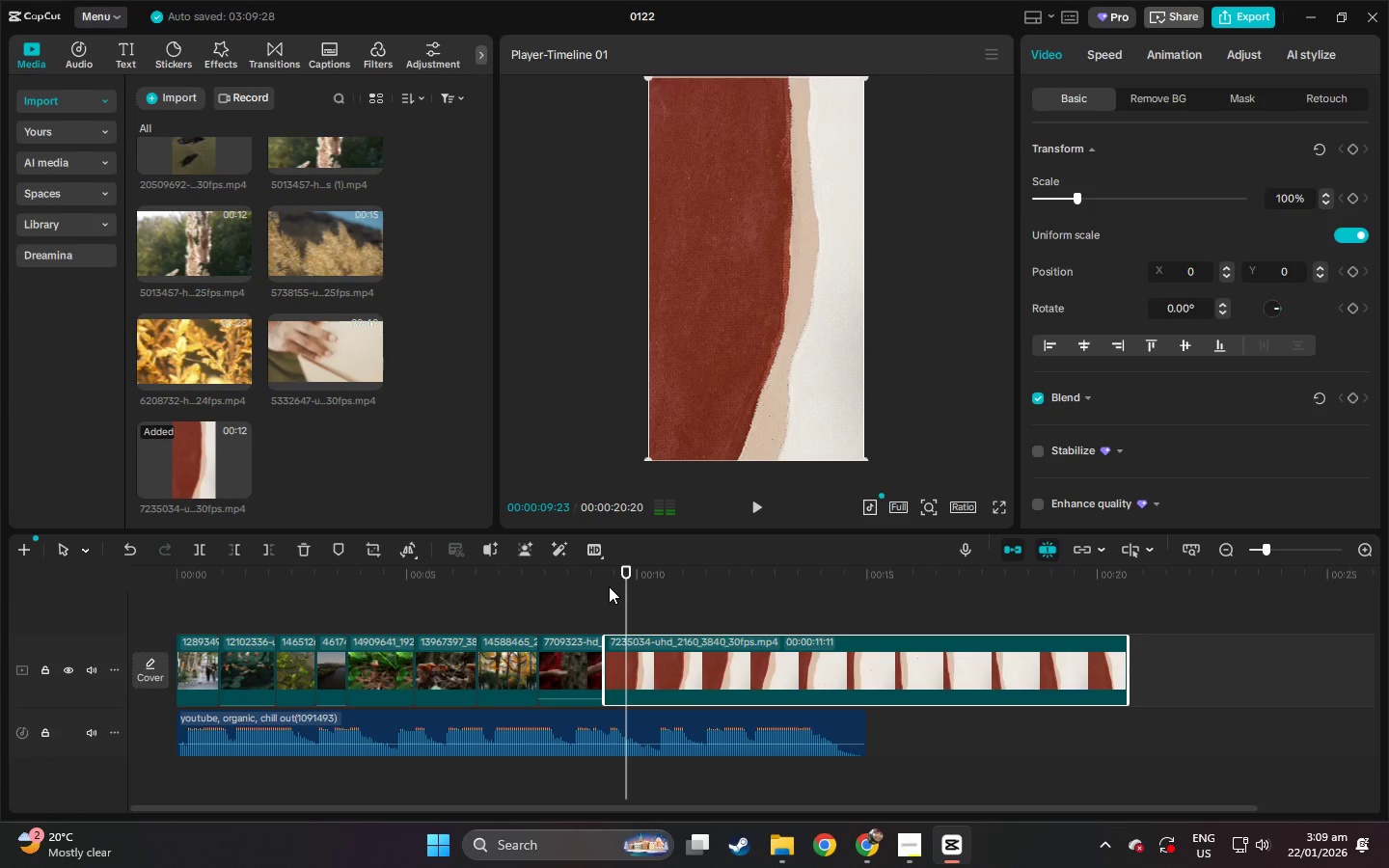 
key(Space)
 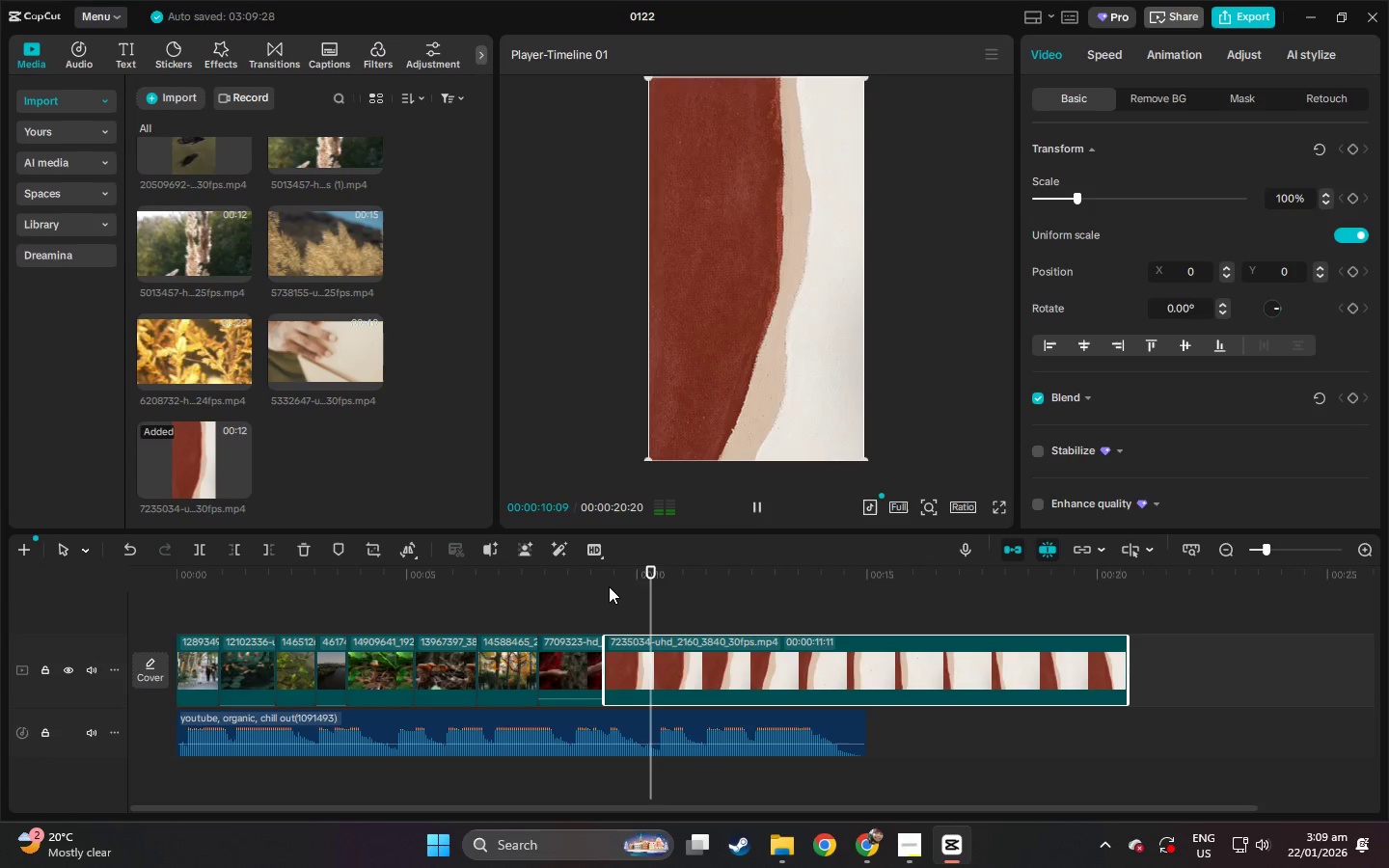 
key(Space)
 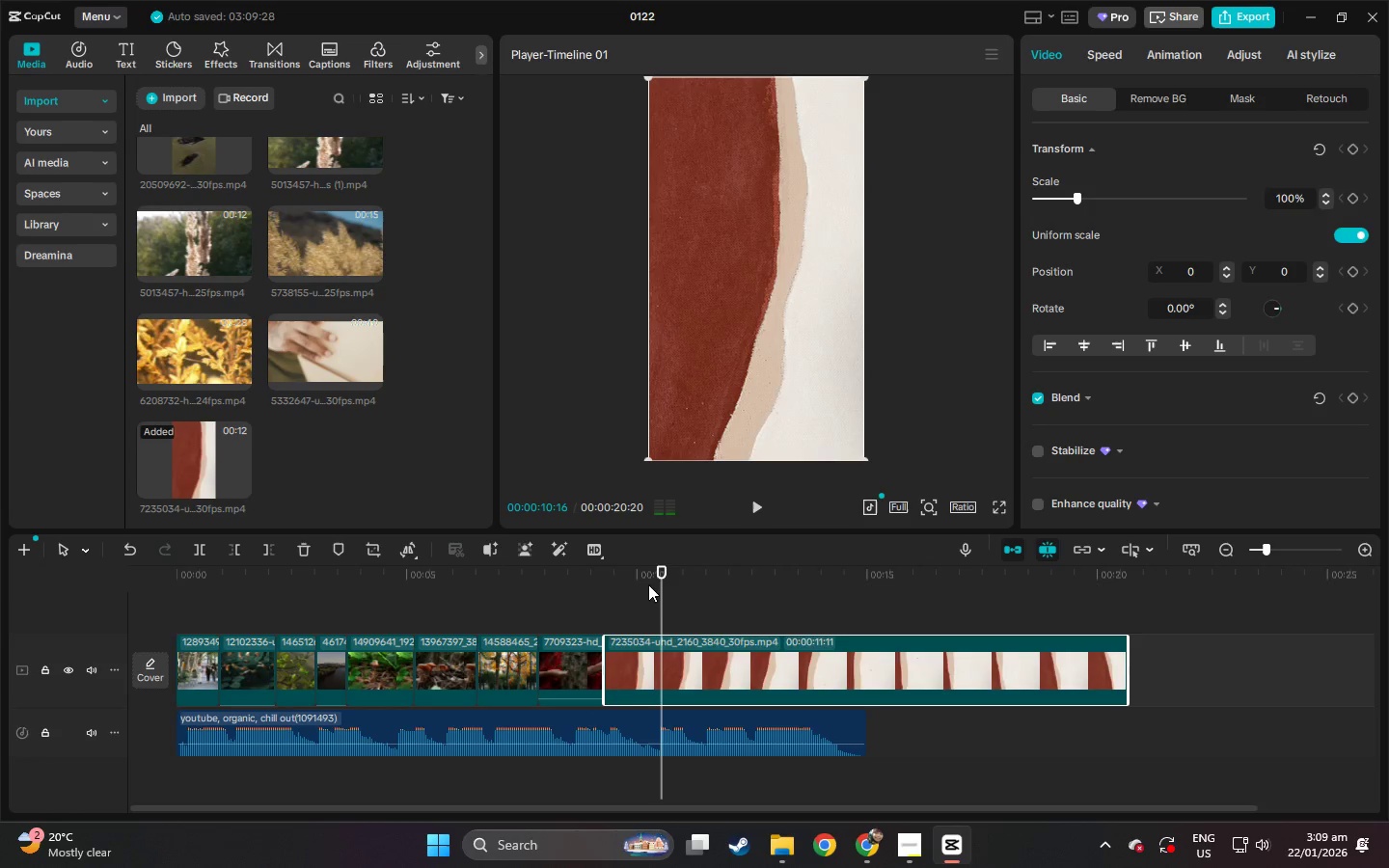 
left_click_drag(start_coordinate=[651, 582], to_coordinate=[634, 583])
 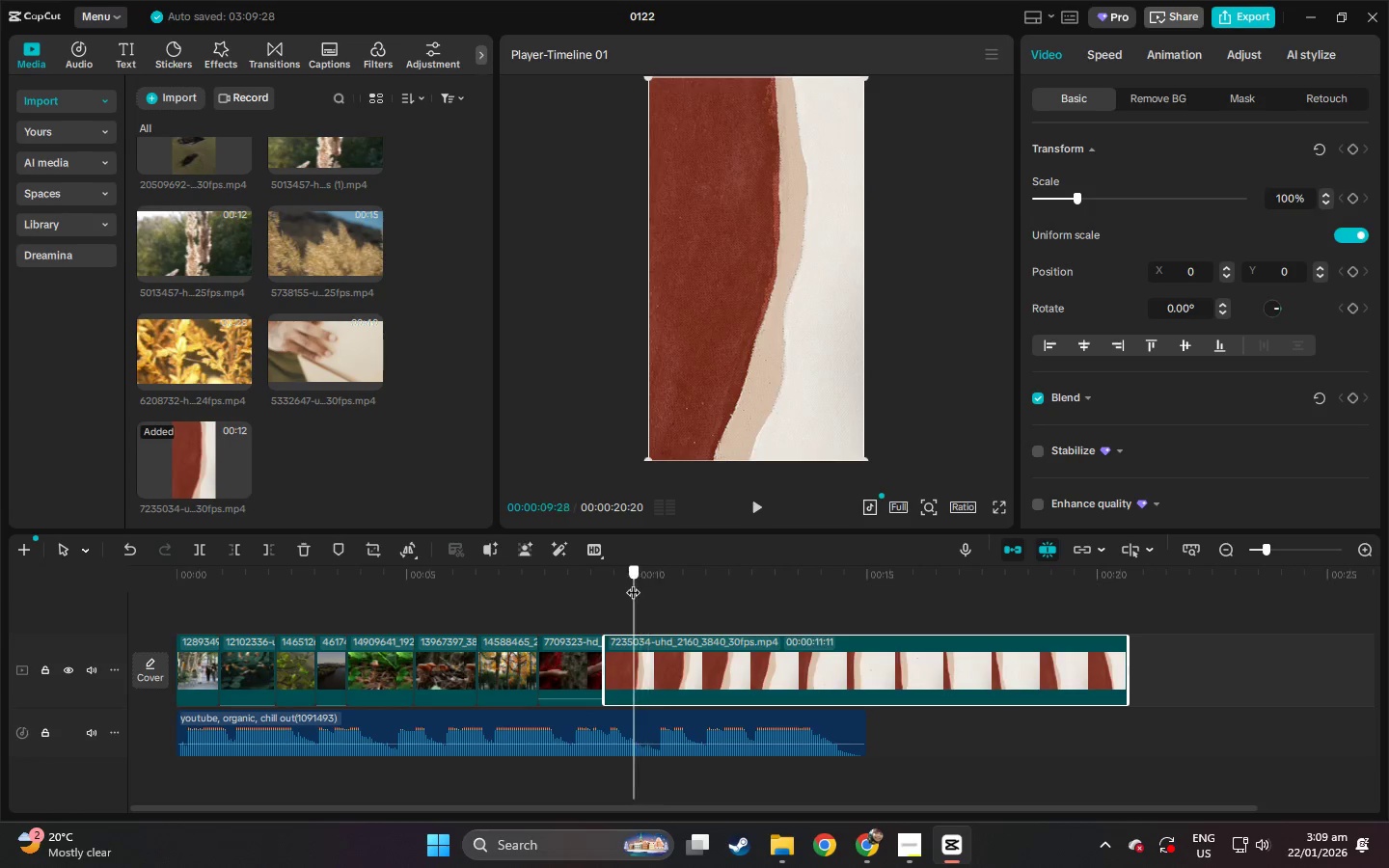 
key(Space)
 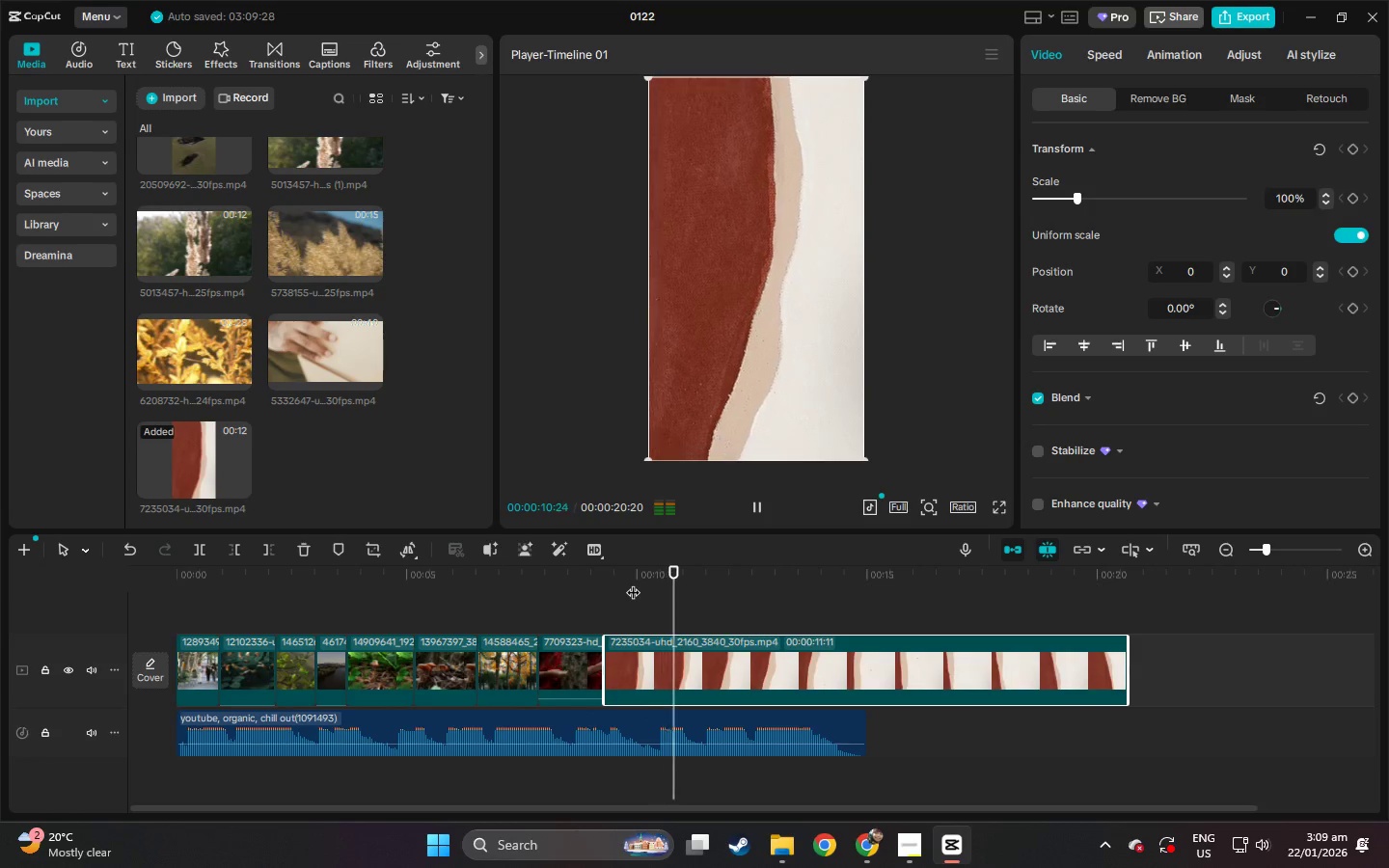 
key(Space)
 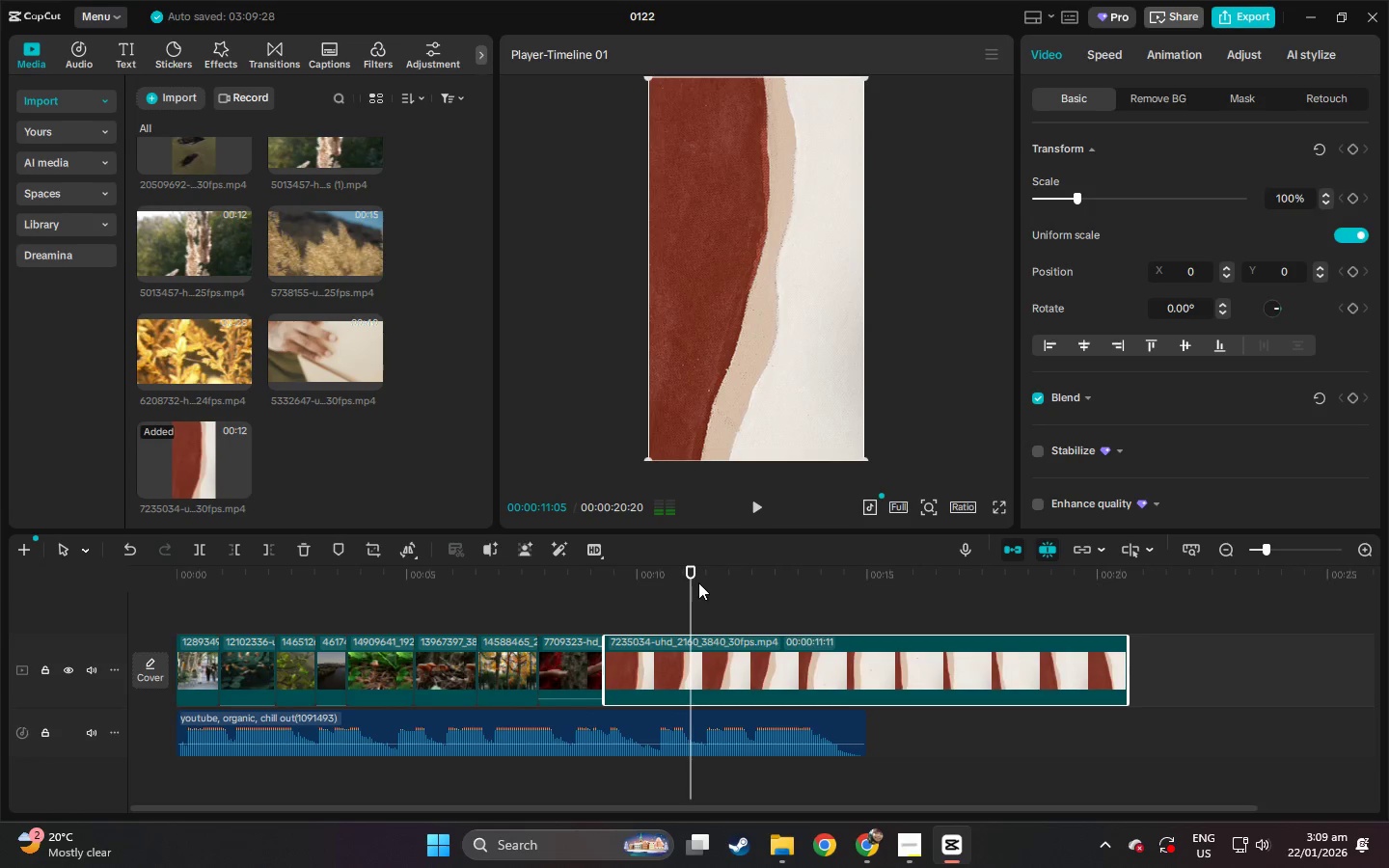 
left_click_drag(start_coordinate=[695, 583], to_coordinate=[636, 588])
 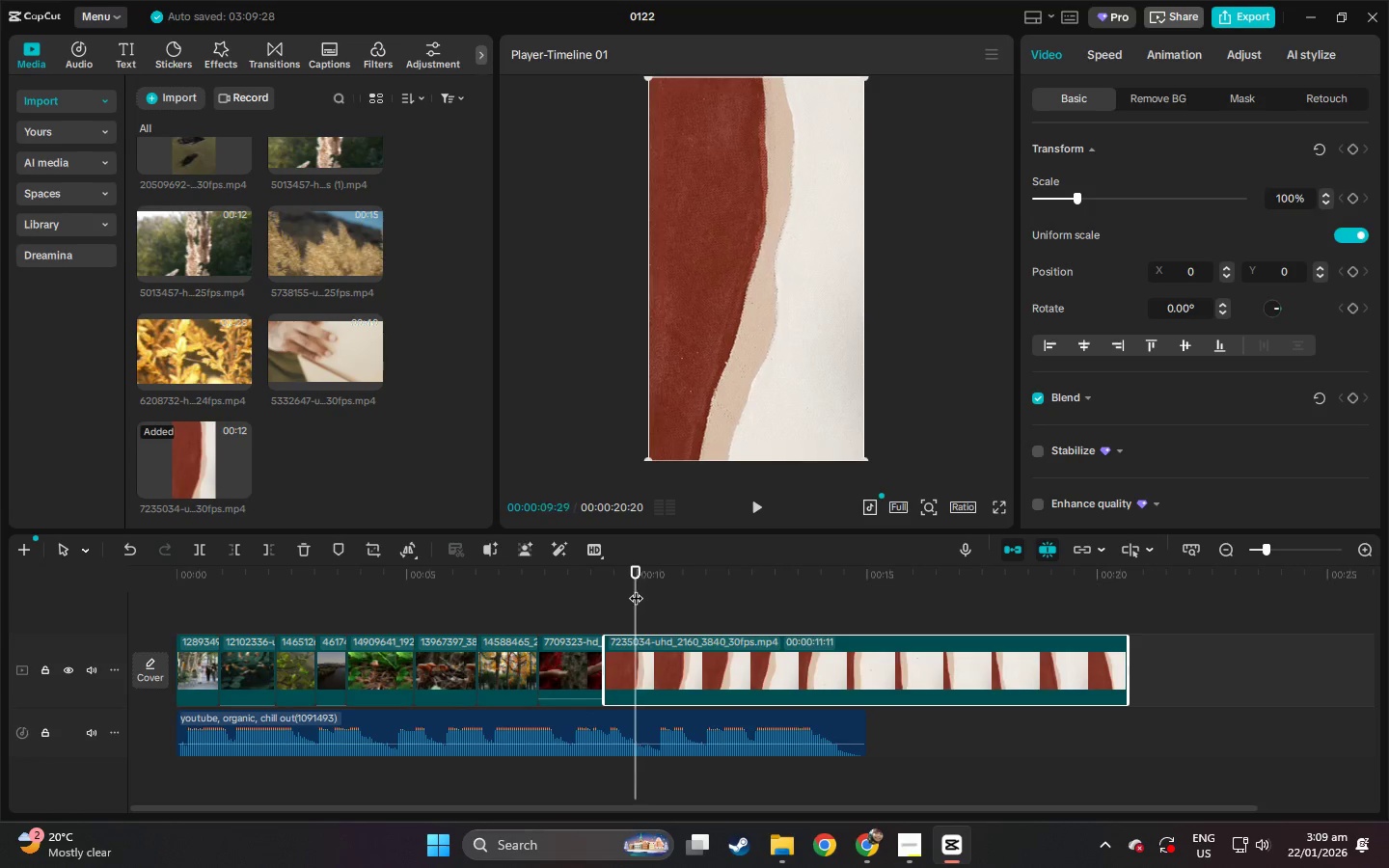 
key(Space)
 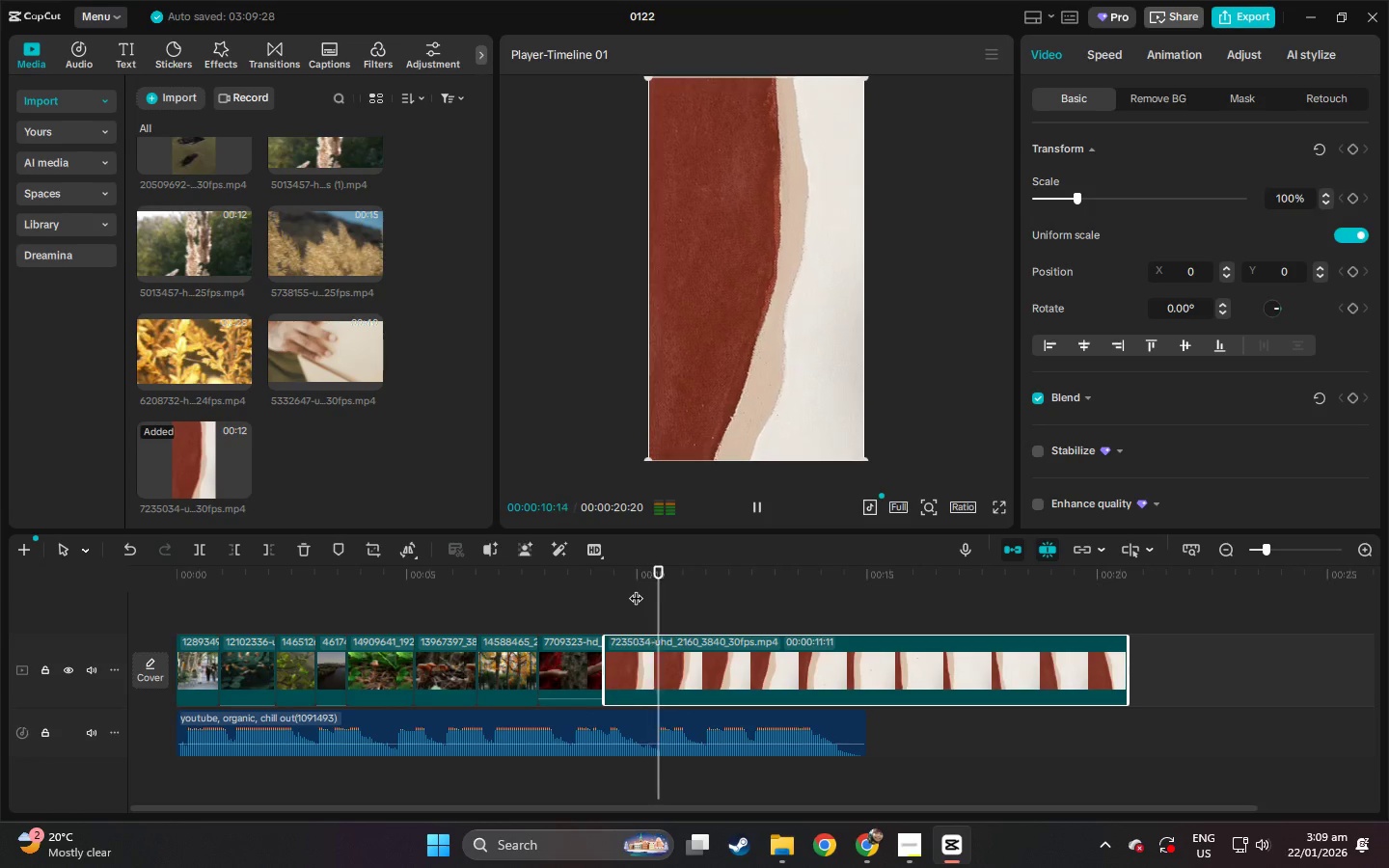 
key(Space)
 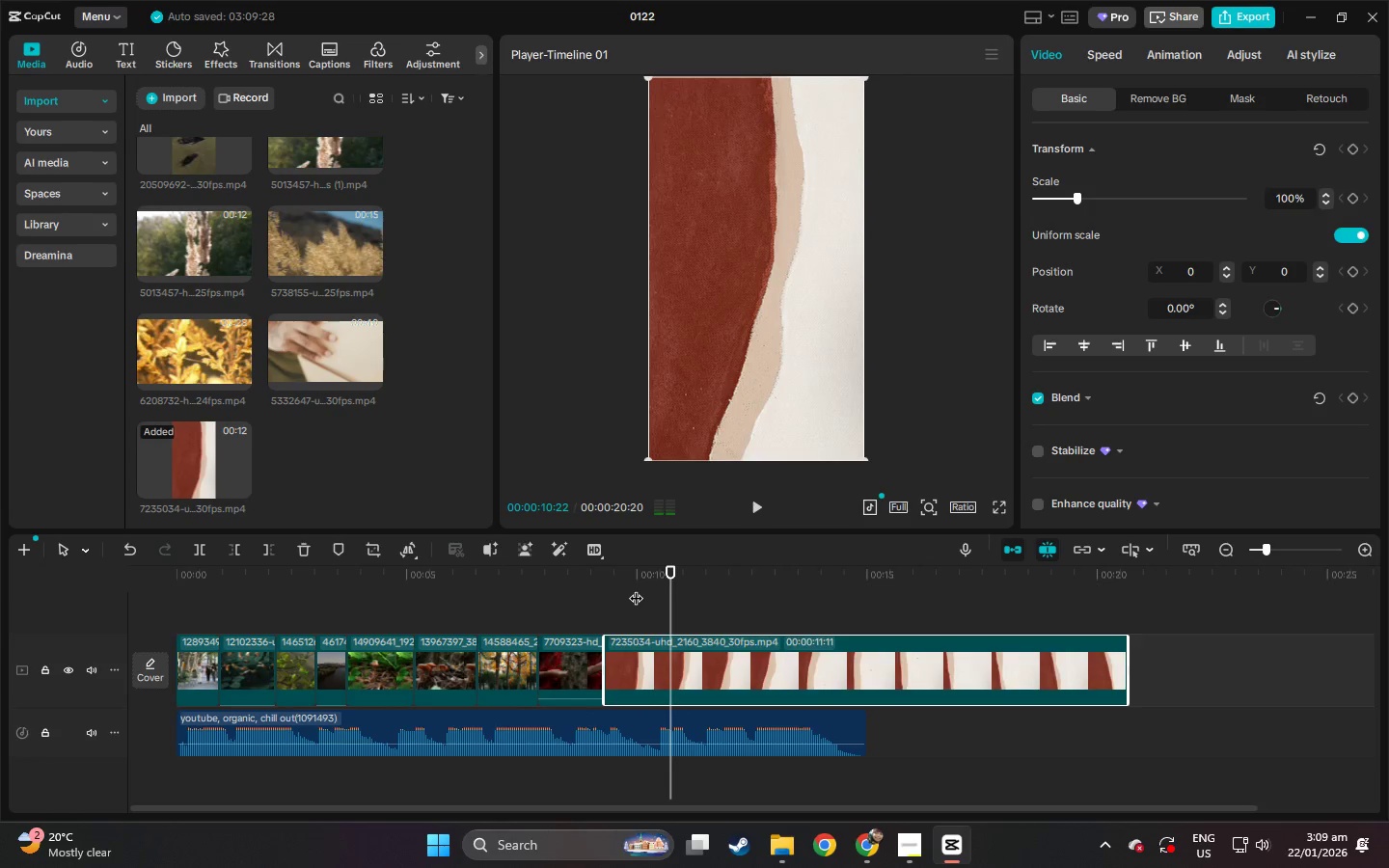 
key(Control+ControlLeft)
 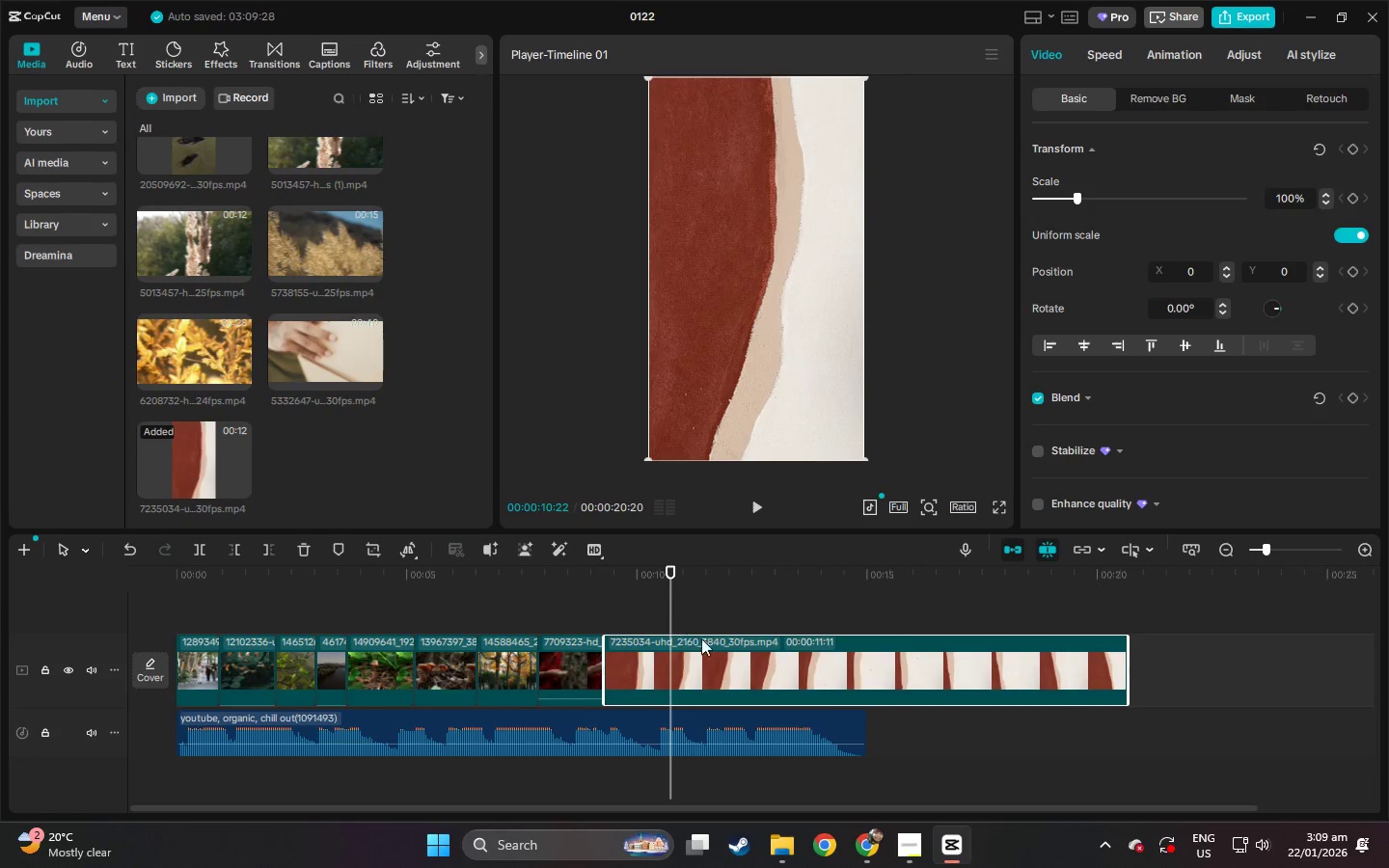 
key(Control+B)
 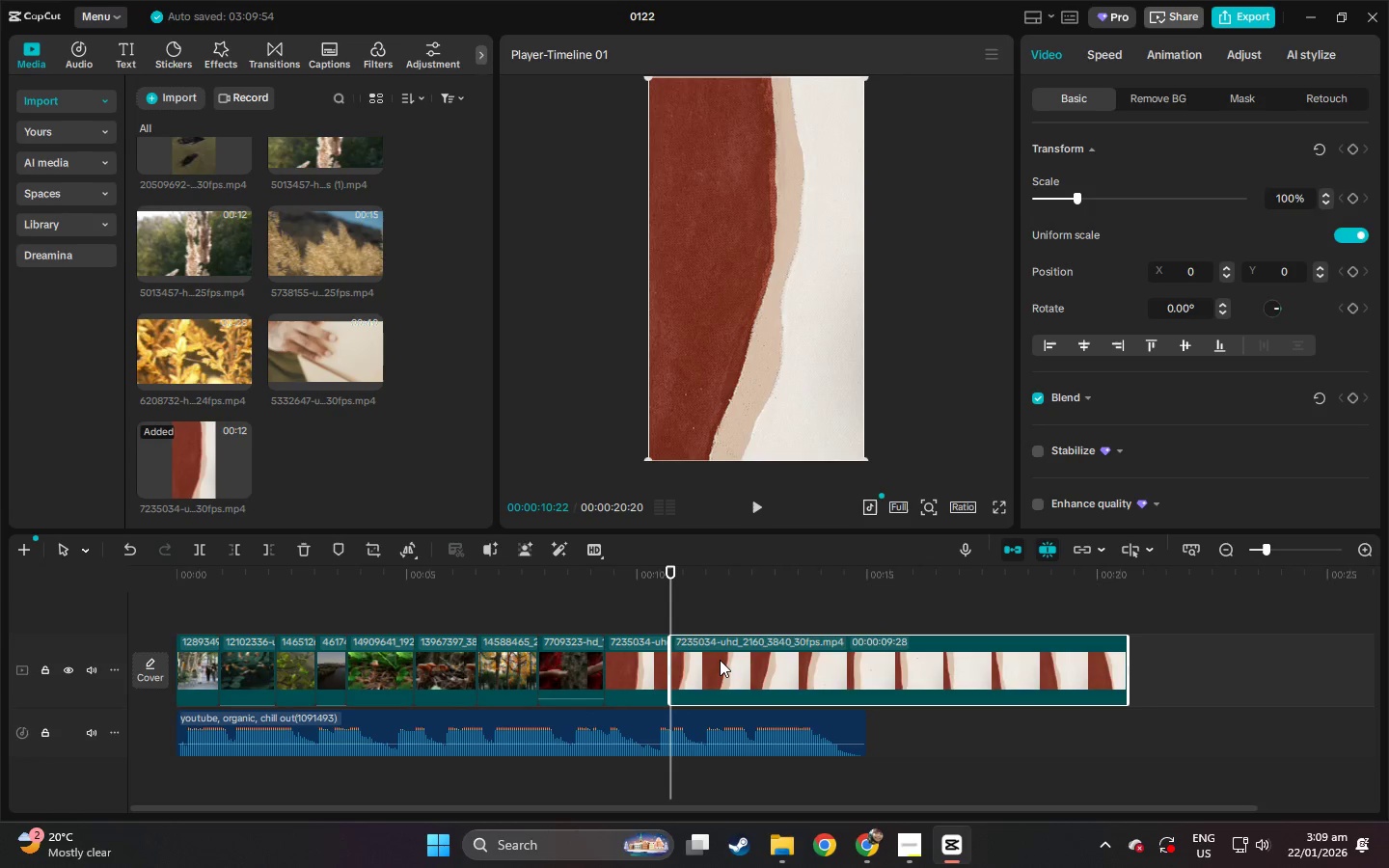 
left_click([720, 660])
 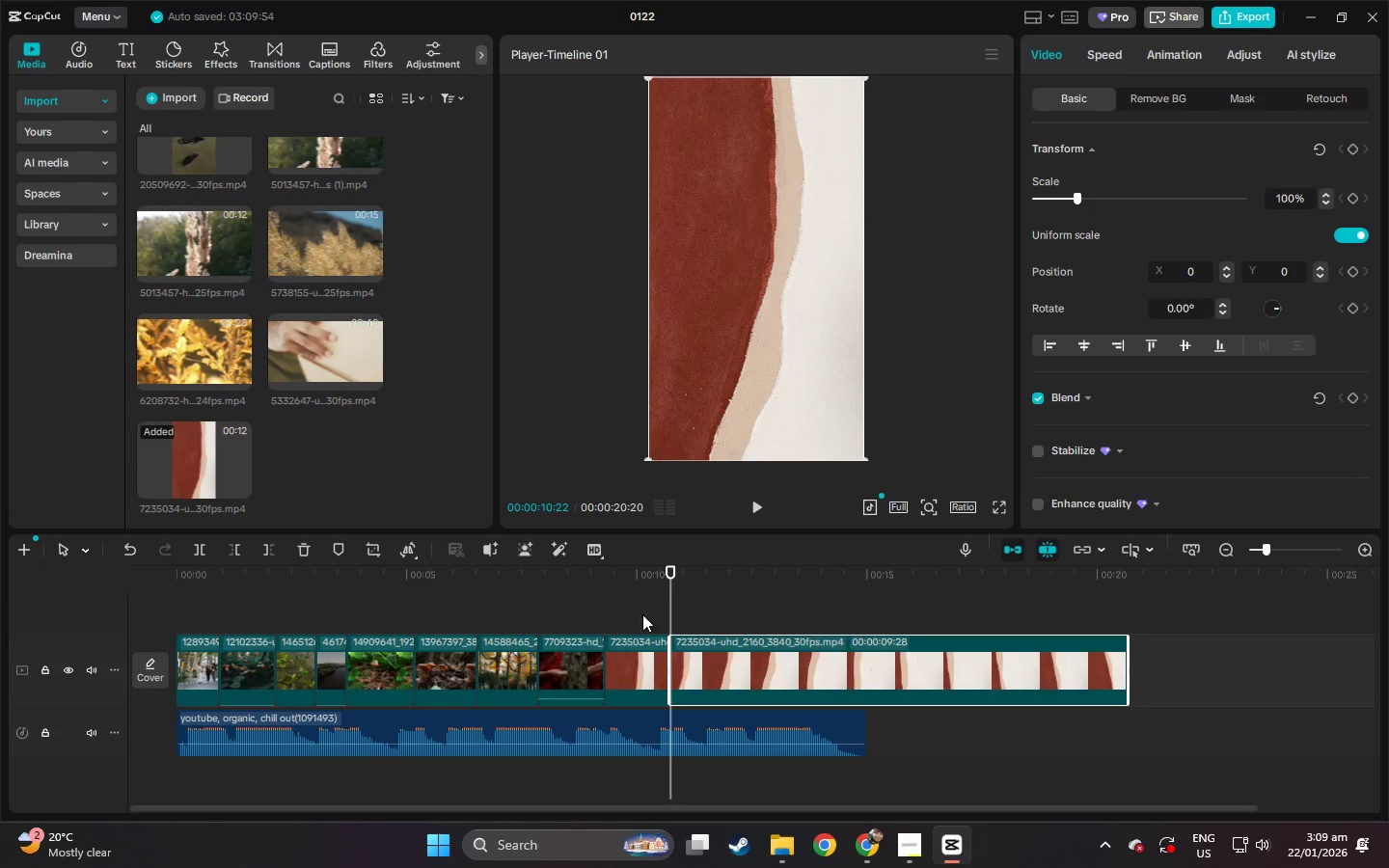 
key(Delete)
 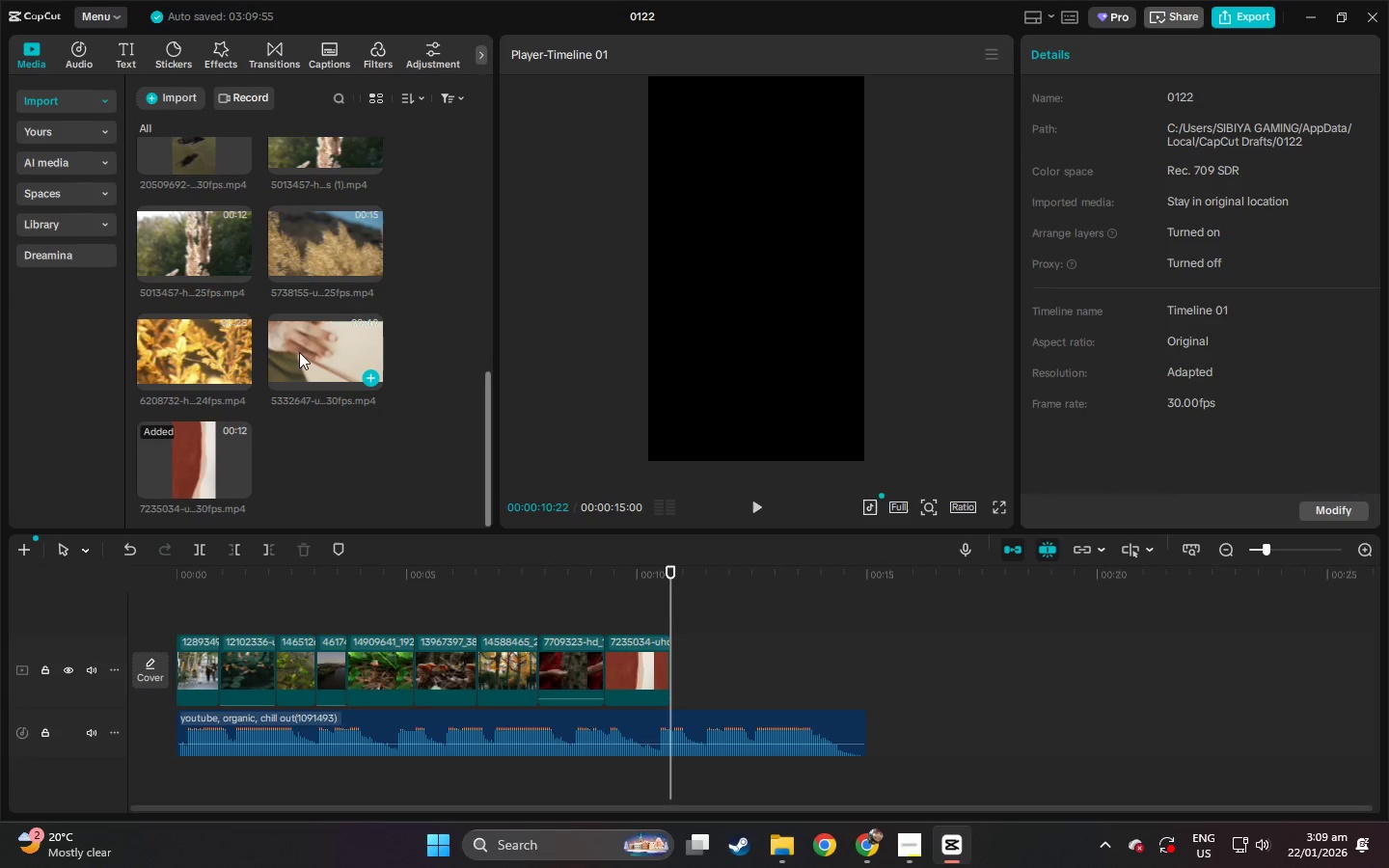 
left_click_drag(start_coordinate=[296, 346], to_coordinate=[671, 663])
 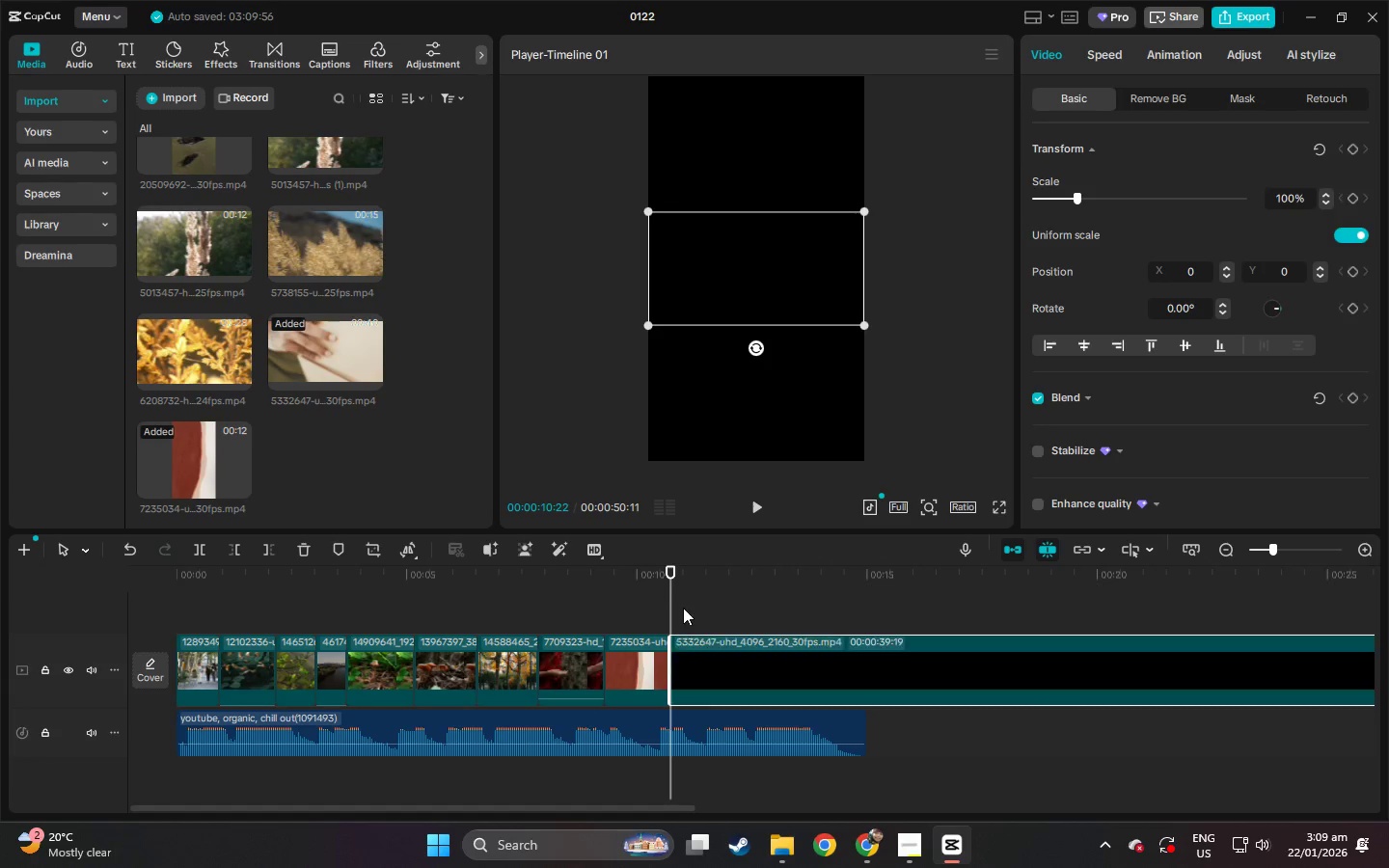 
key(Space)
 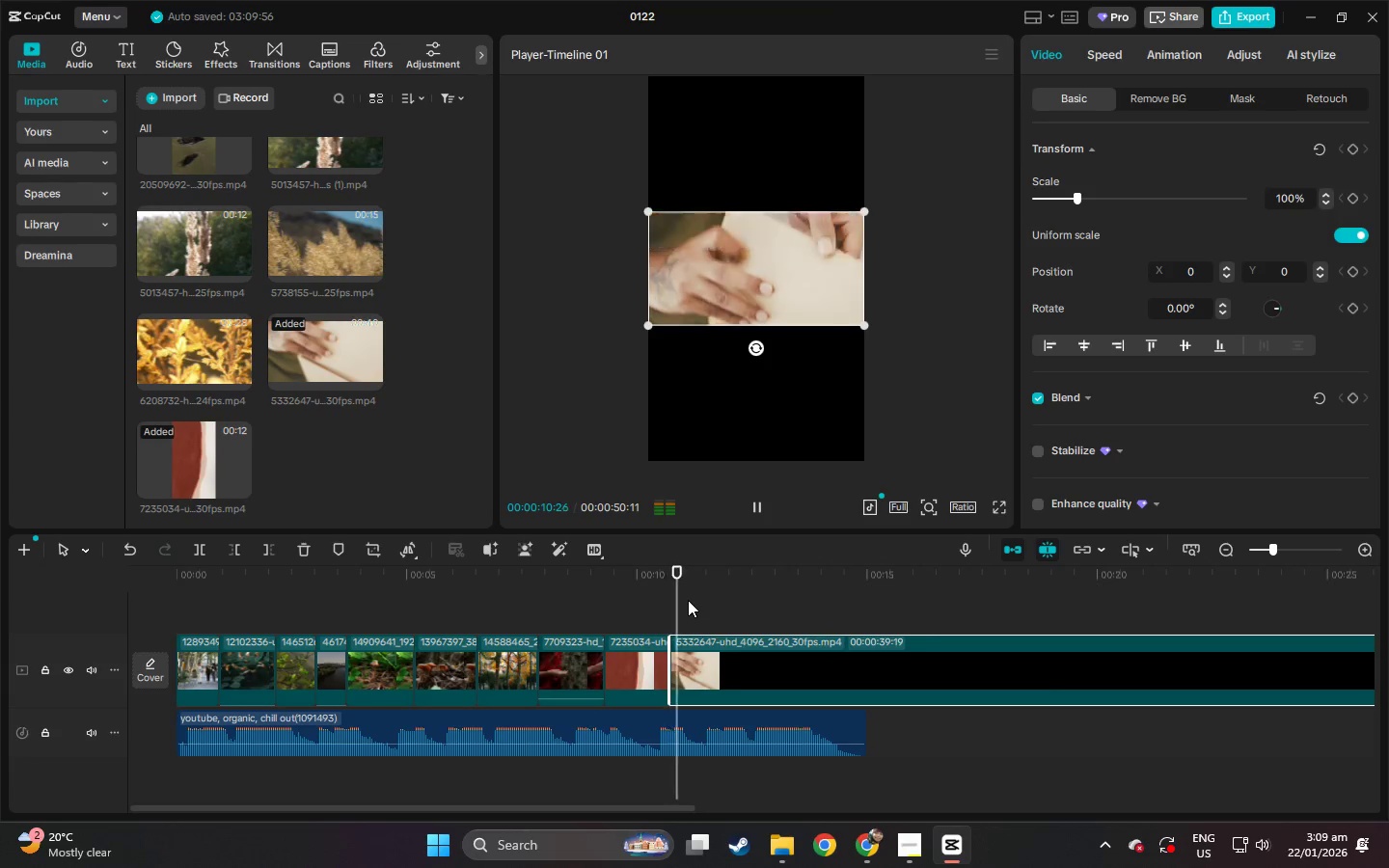 
key(Space)
 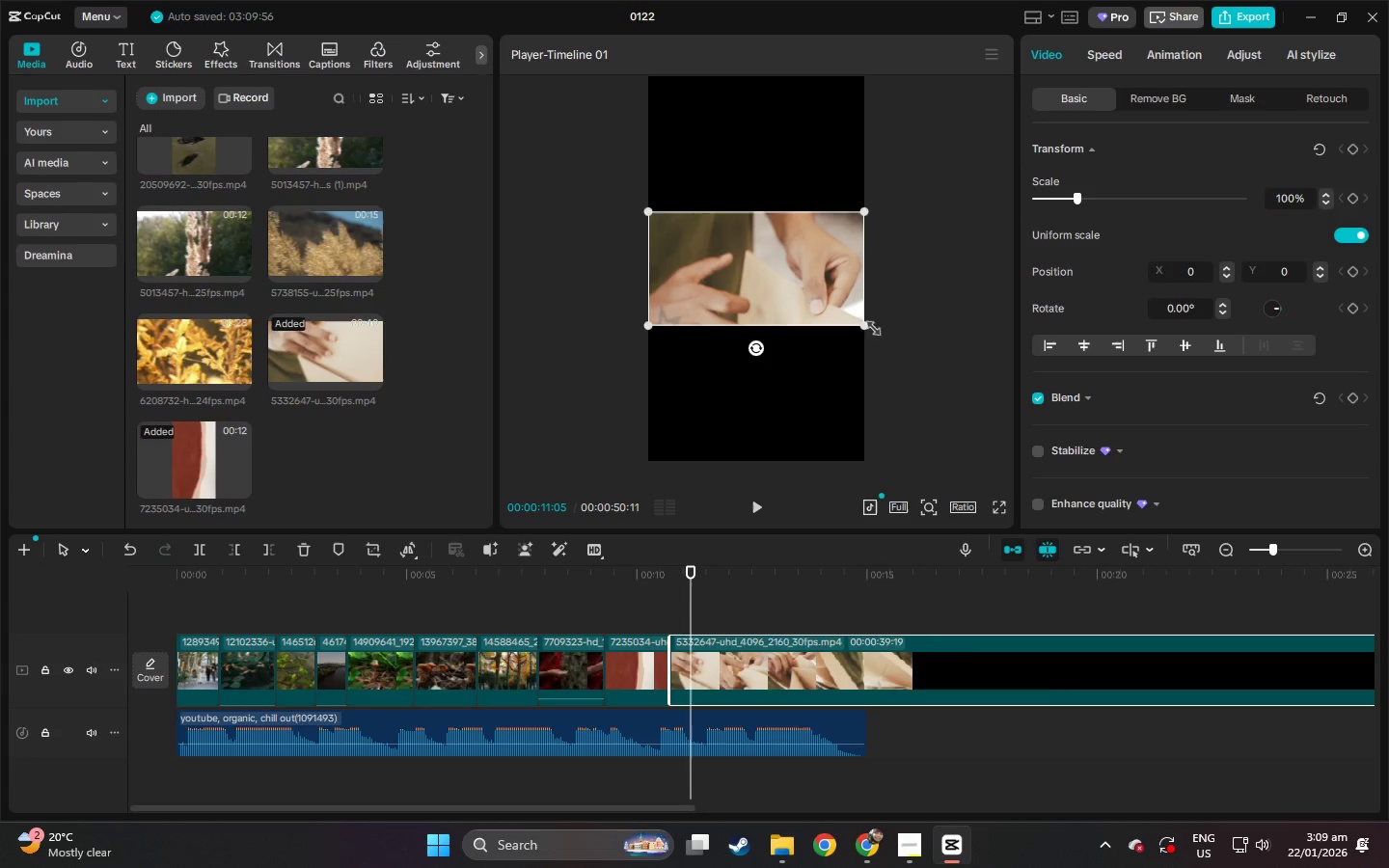 
left_click_drag(start_coordinate=[862, 325], to_coordinate=[1126, 700])
 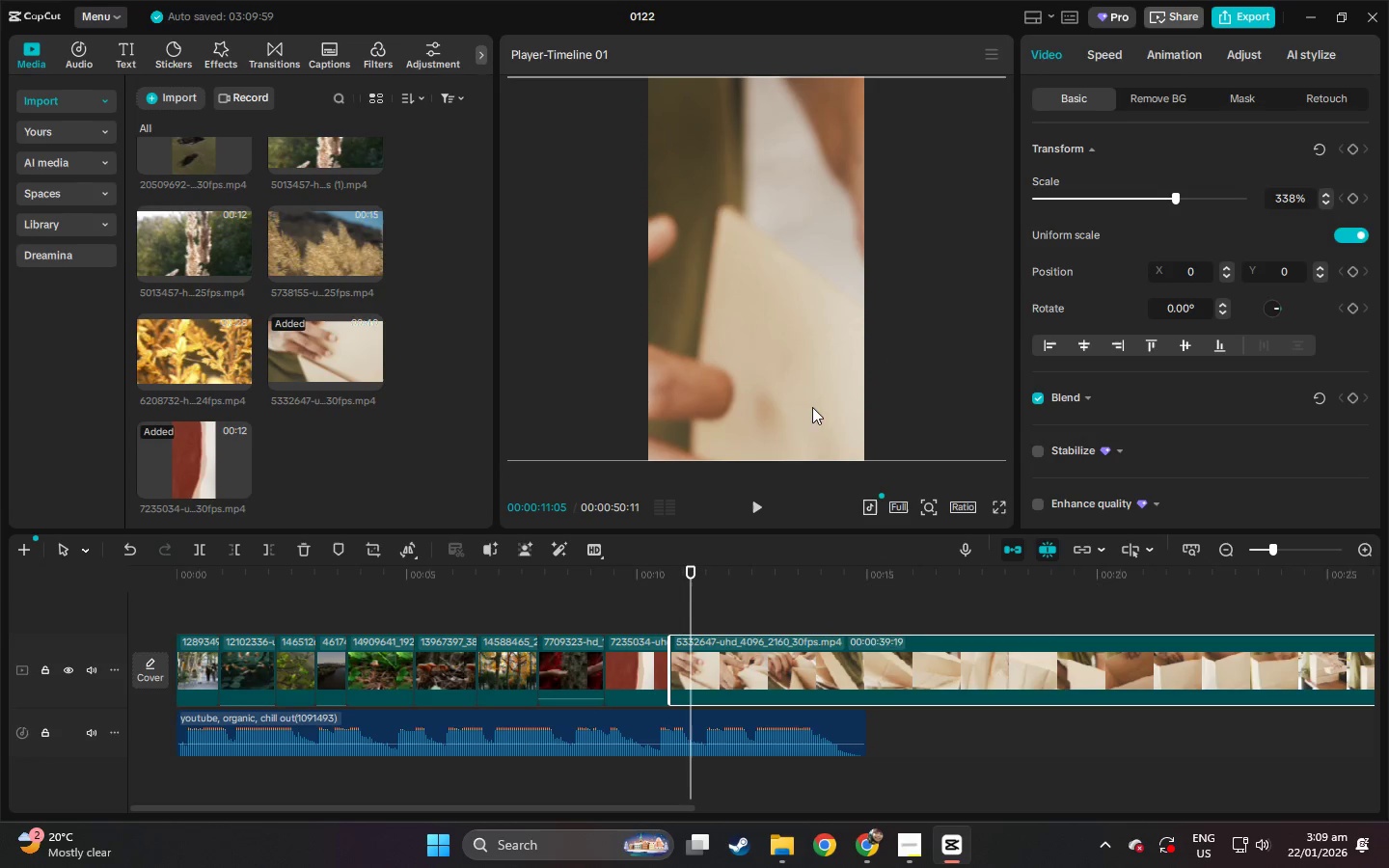 
left_click_drag(start_coordinate=[791, 364], to_coordinate=[740, 359])
 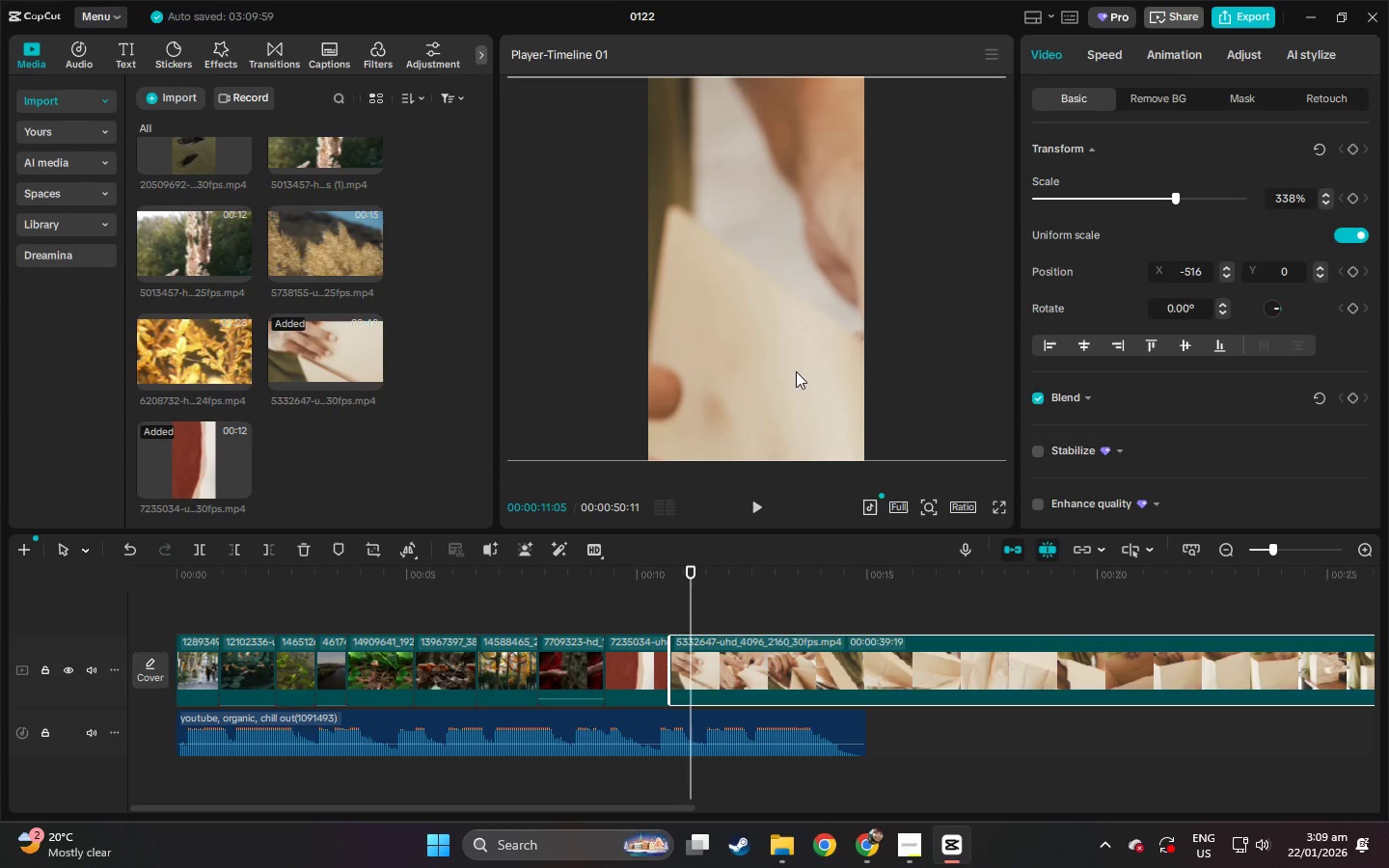 
left_click_drag(start_coordinate=[797, 371], to_coordinate=[723, 366])
 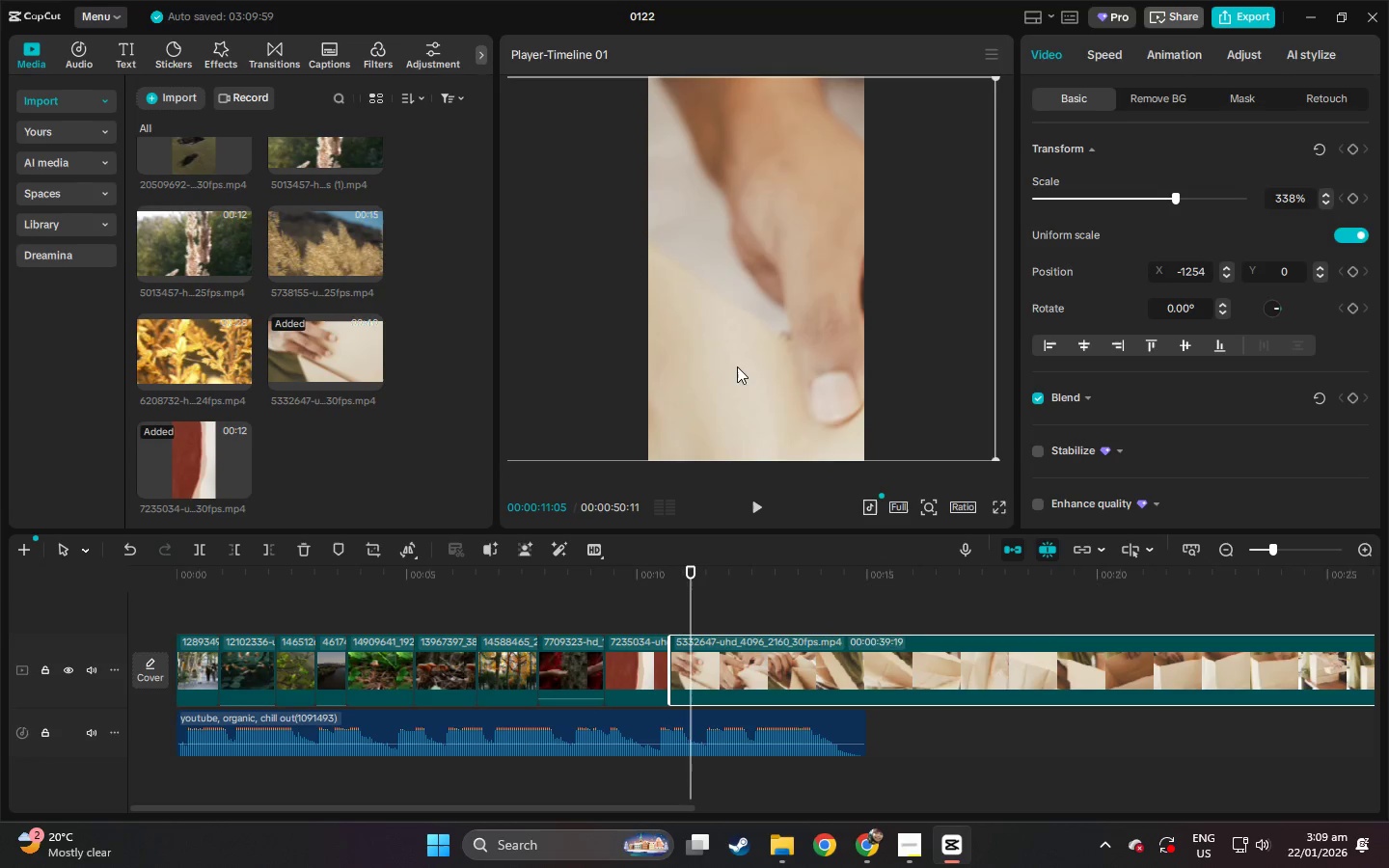 
key(Space)
 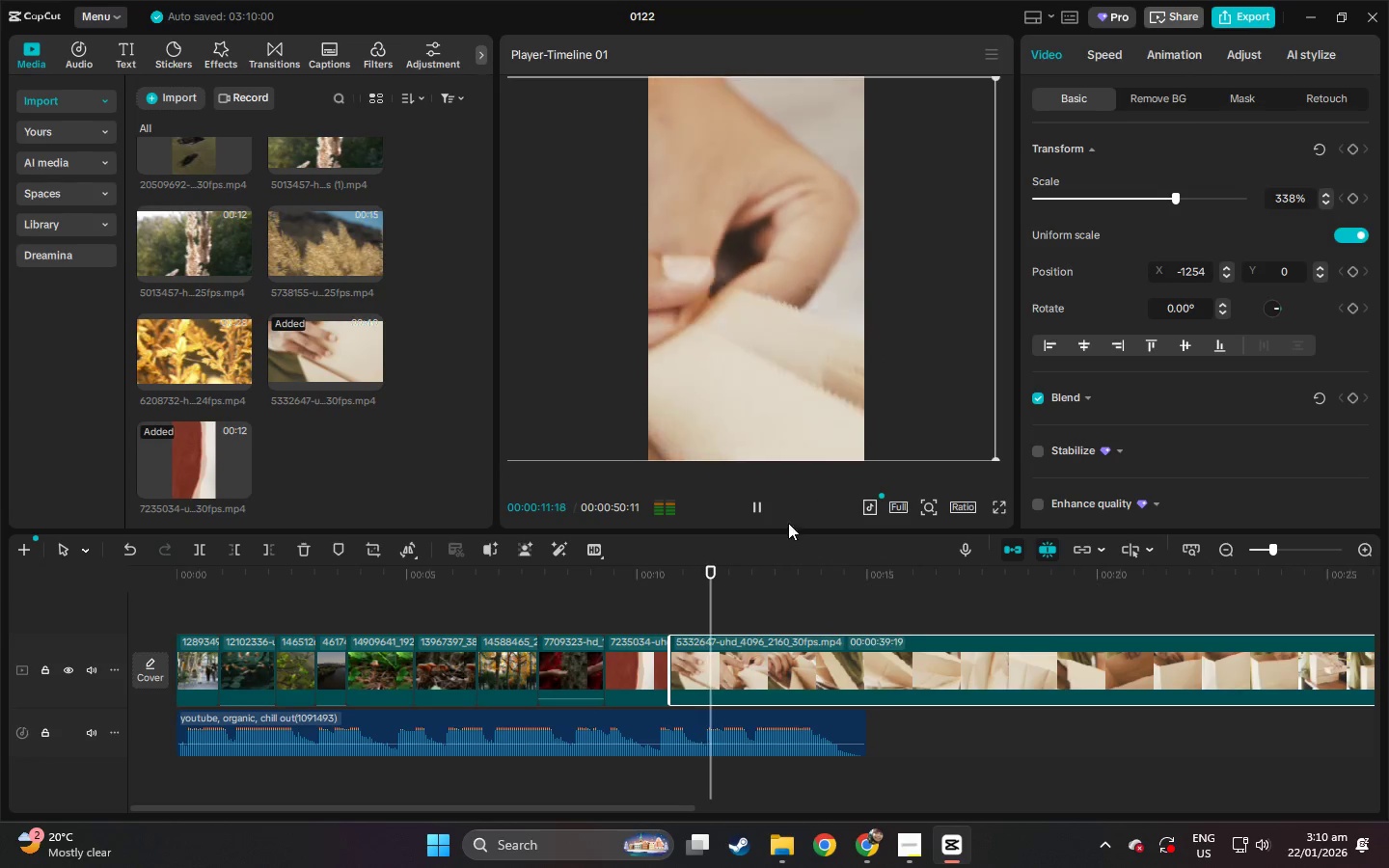 
key(Space)
 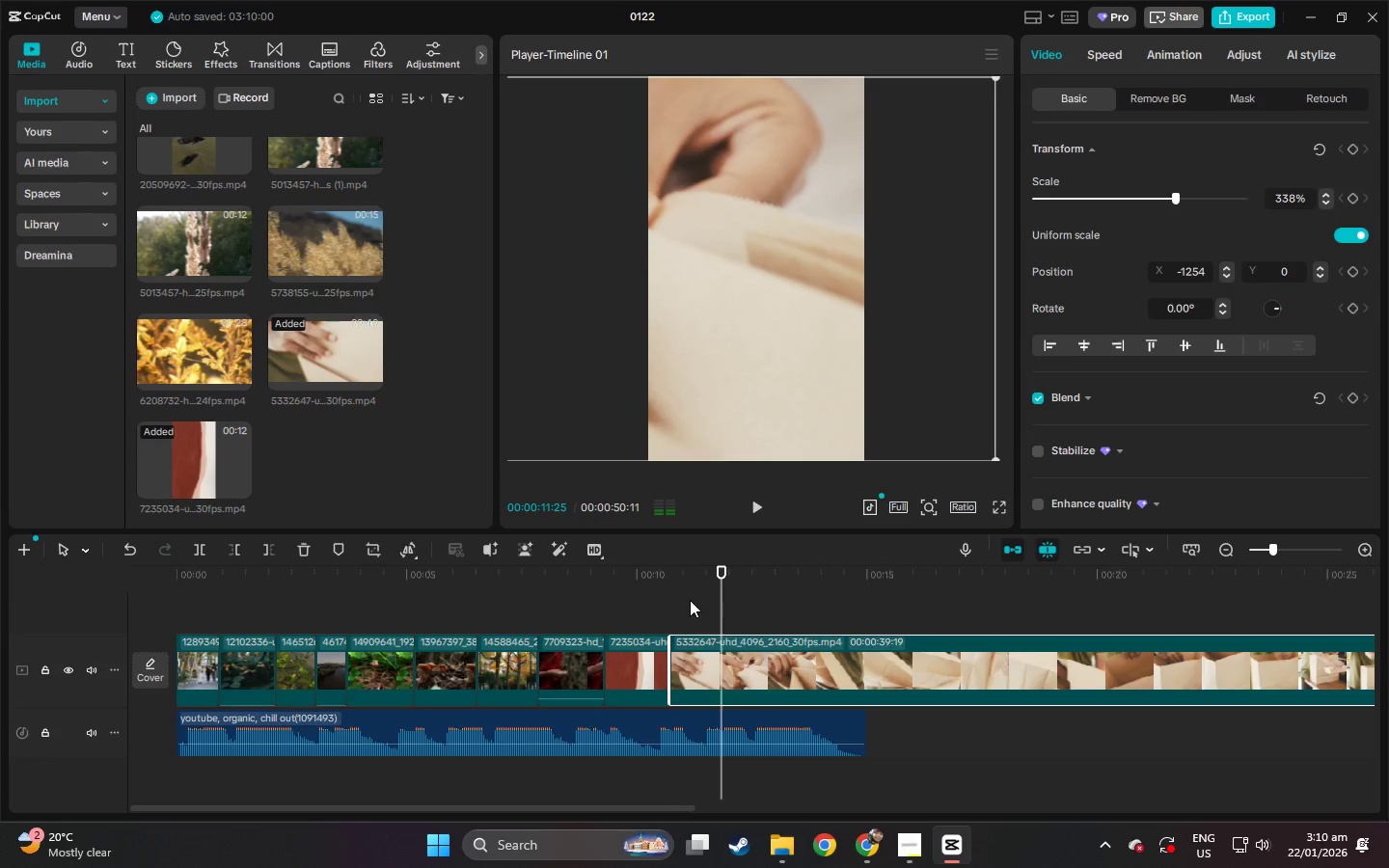 
left_click([685, 593])
 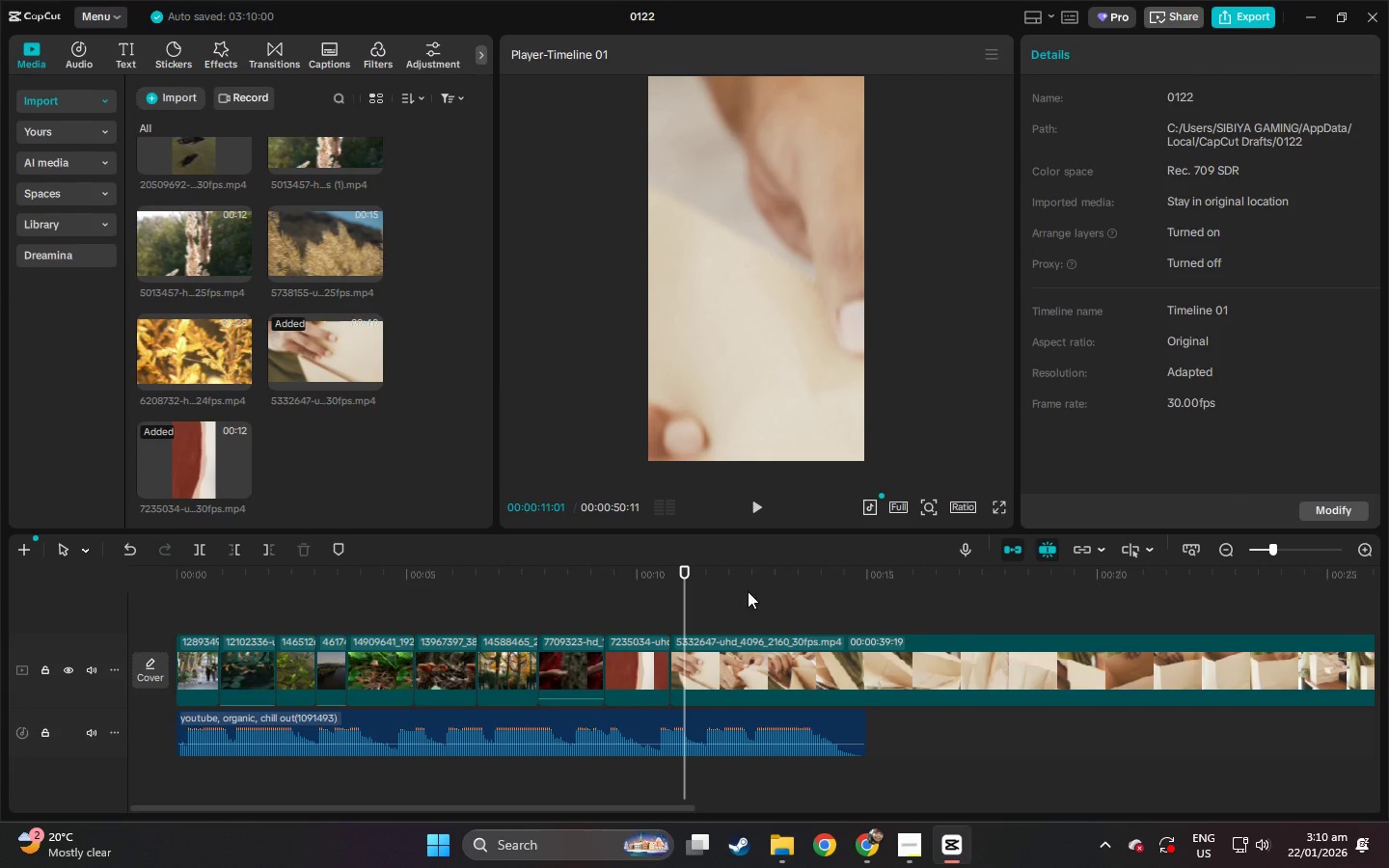 
left_click_drag(start_coordinate=[732, 567], to_coordinate=[702, 577])
 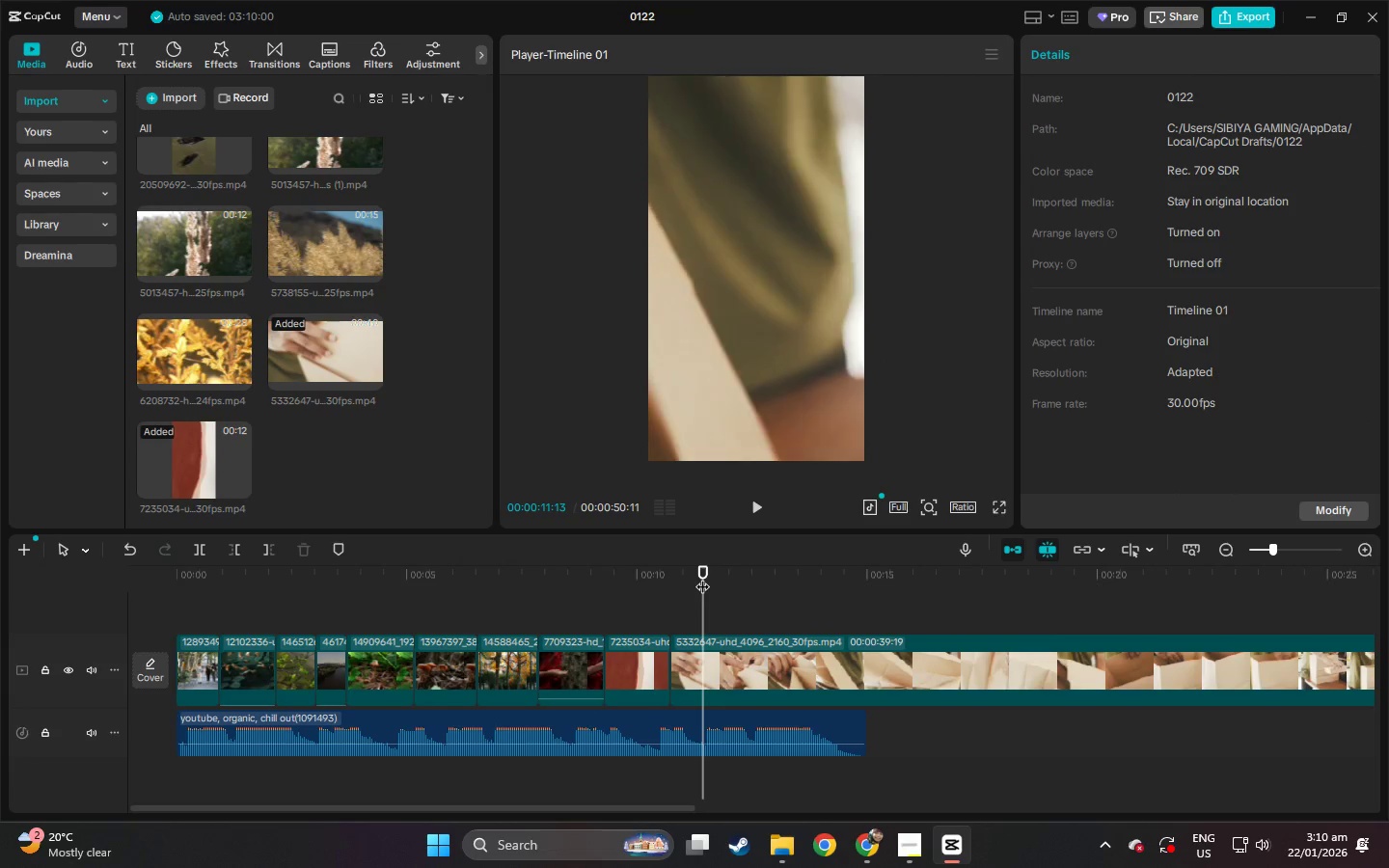 
key(Space)
 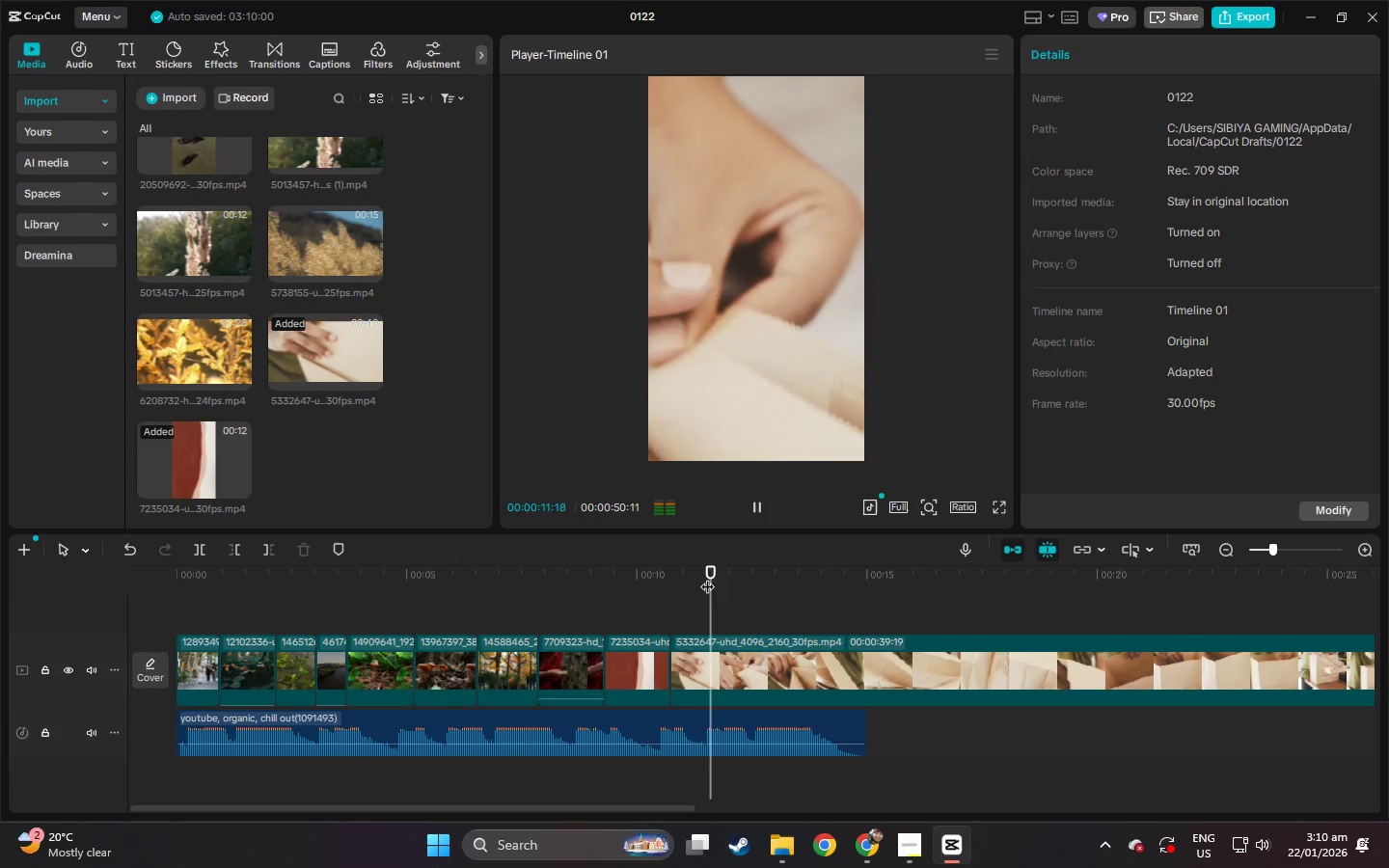 
key(Space)
 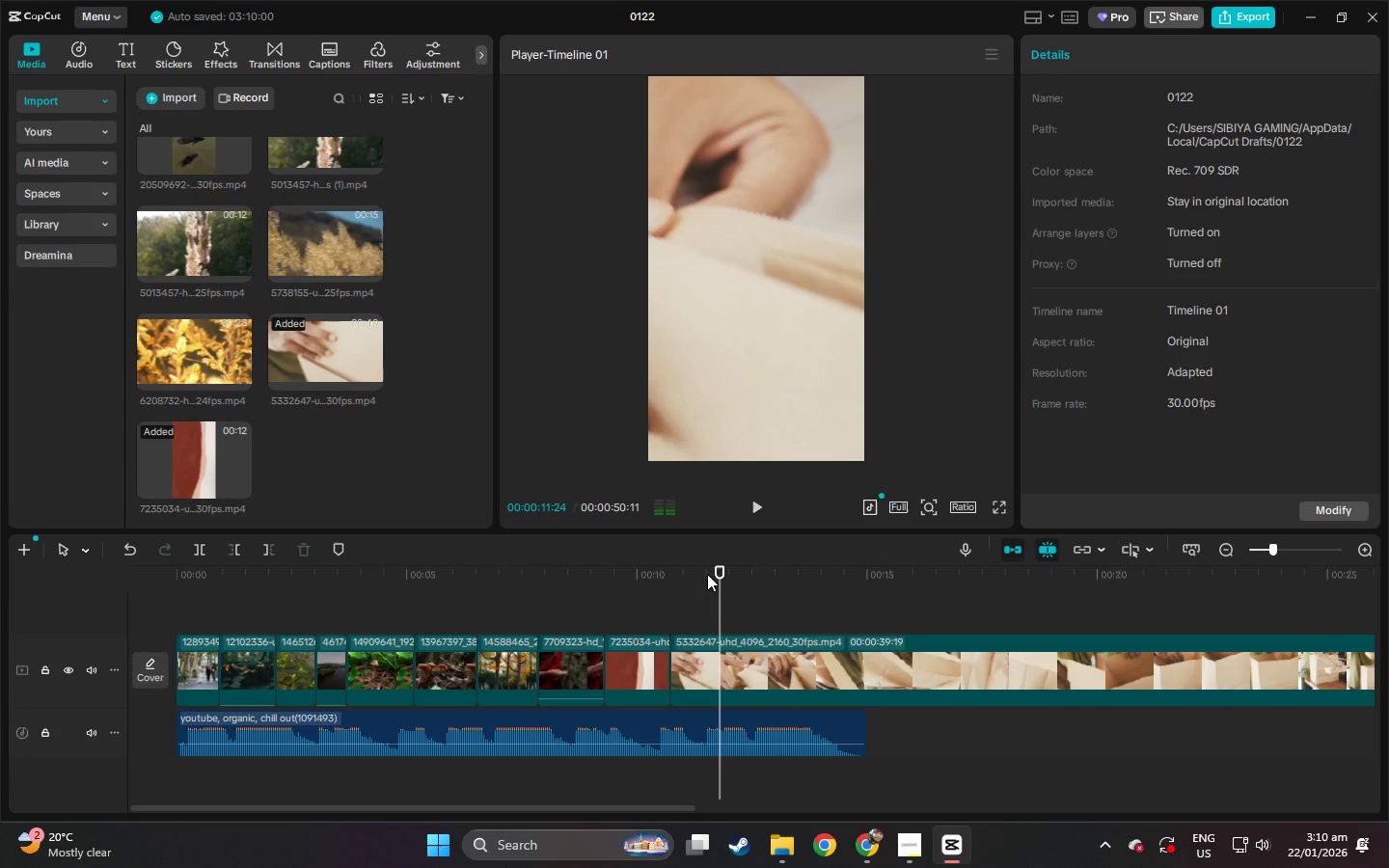 
key(Control+ControlLeft)
 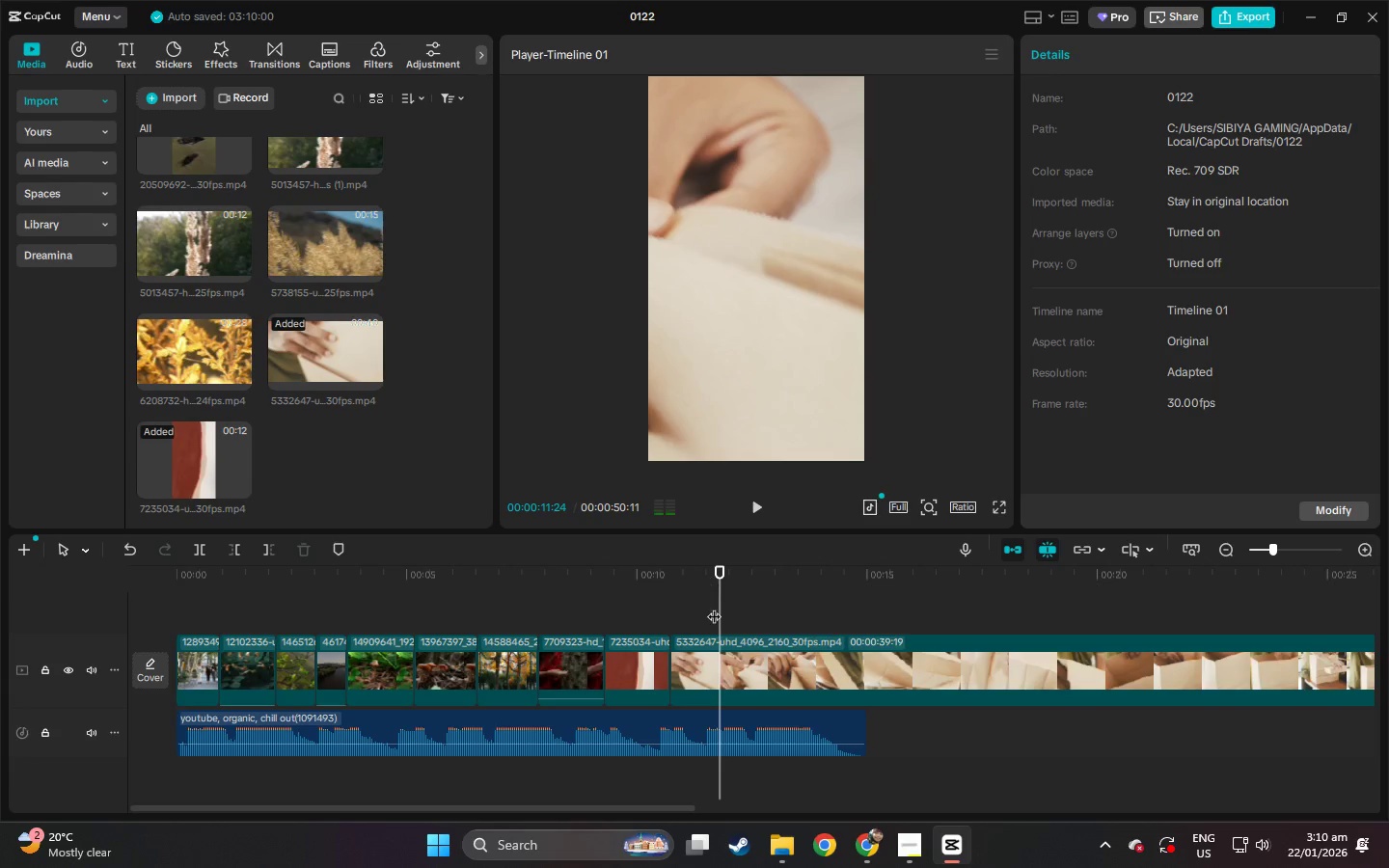 
key(Control+B)
 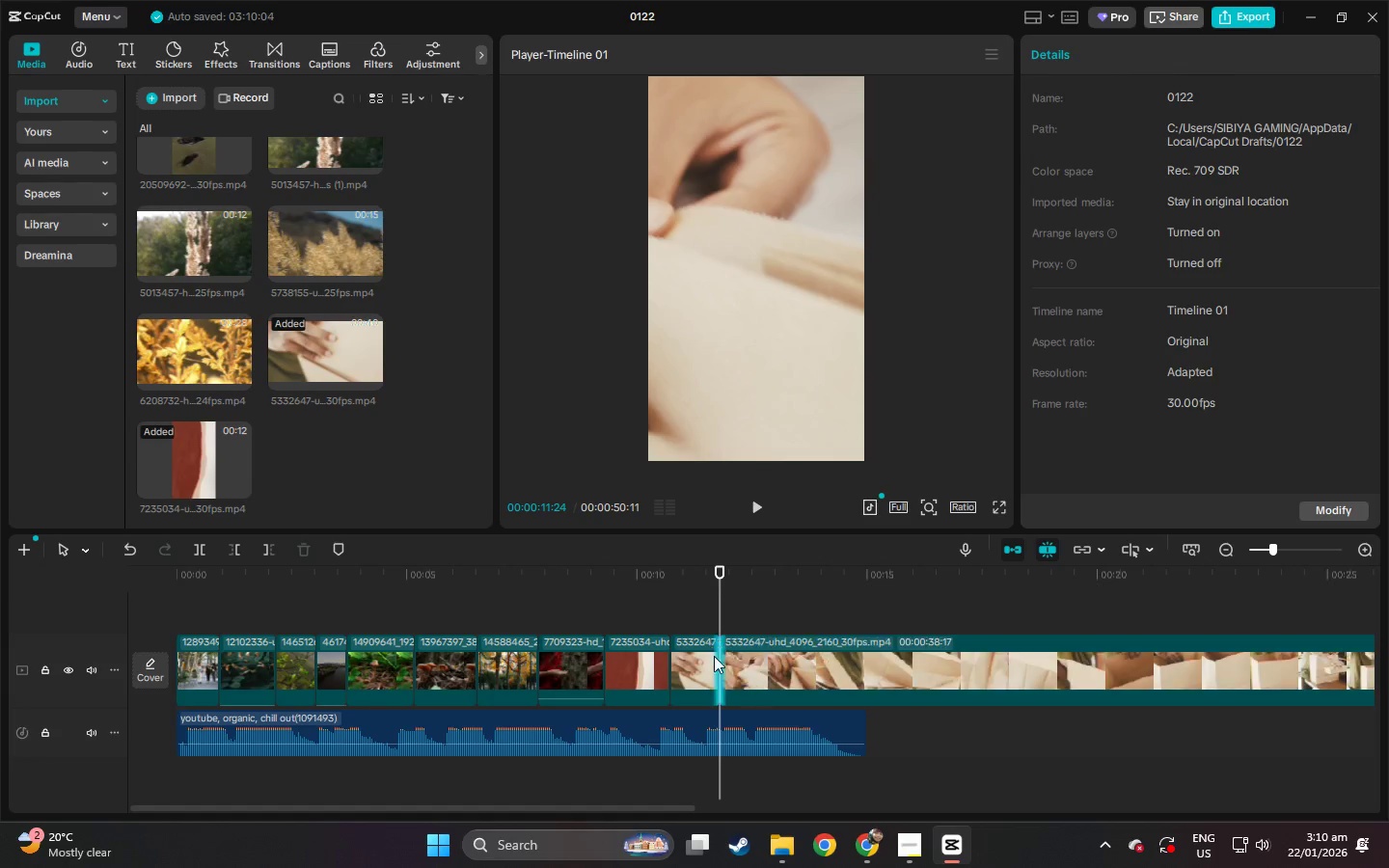 
left_click([705, 658])
 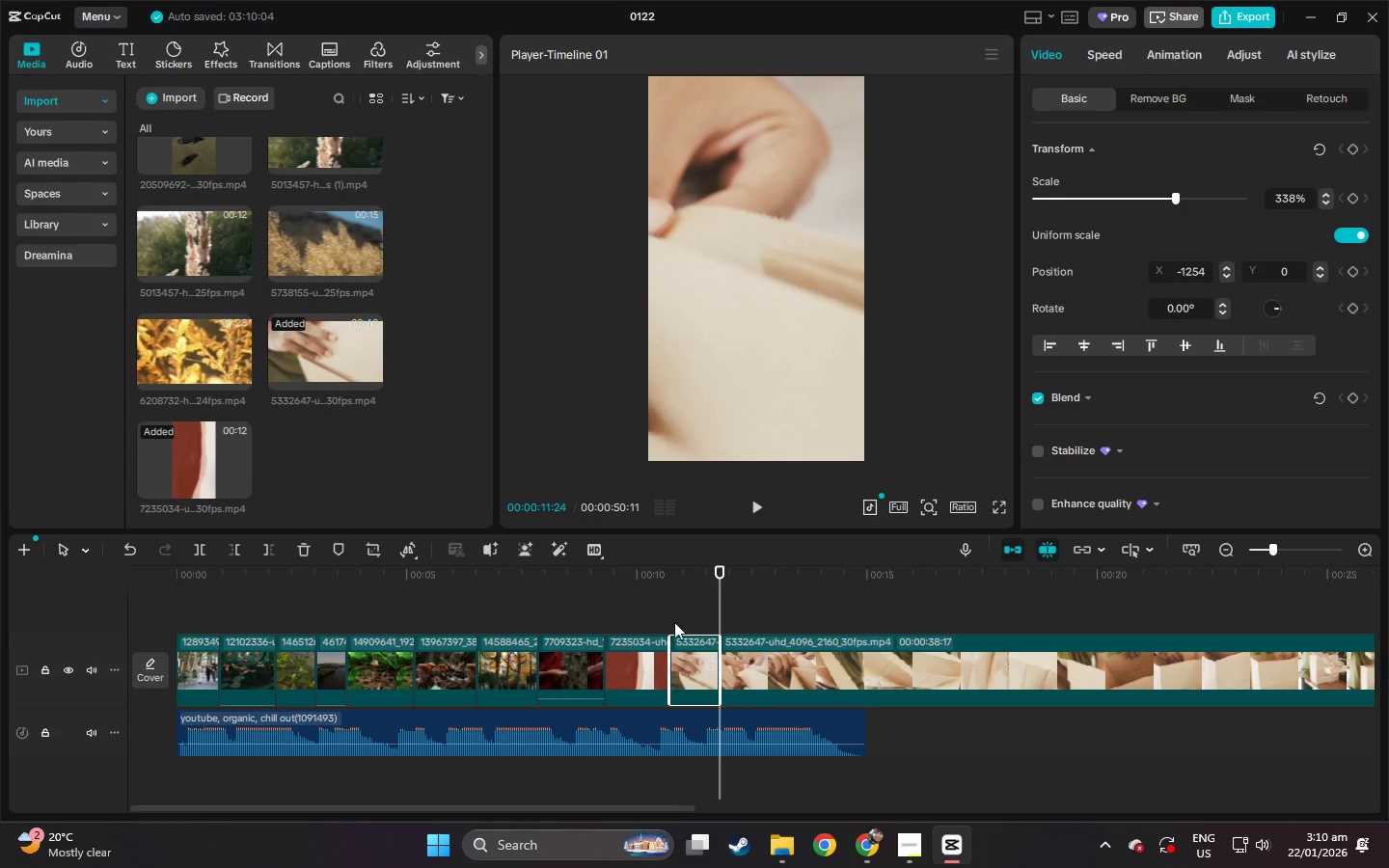 
key(Delete)
 